 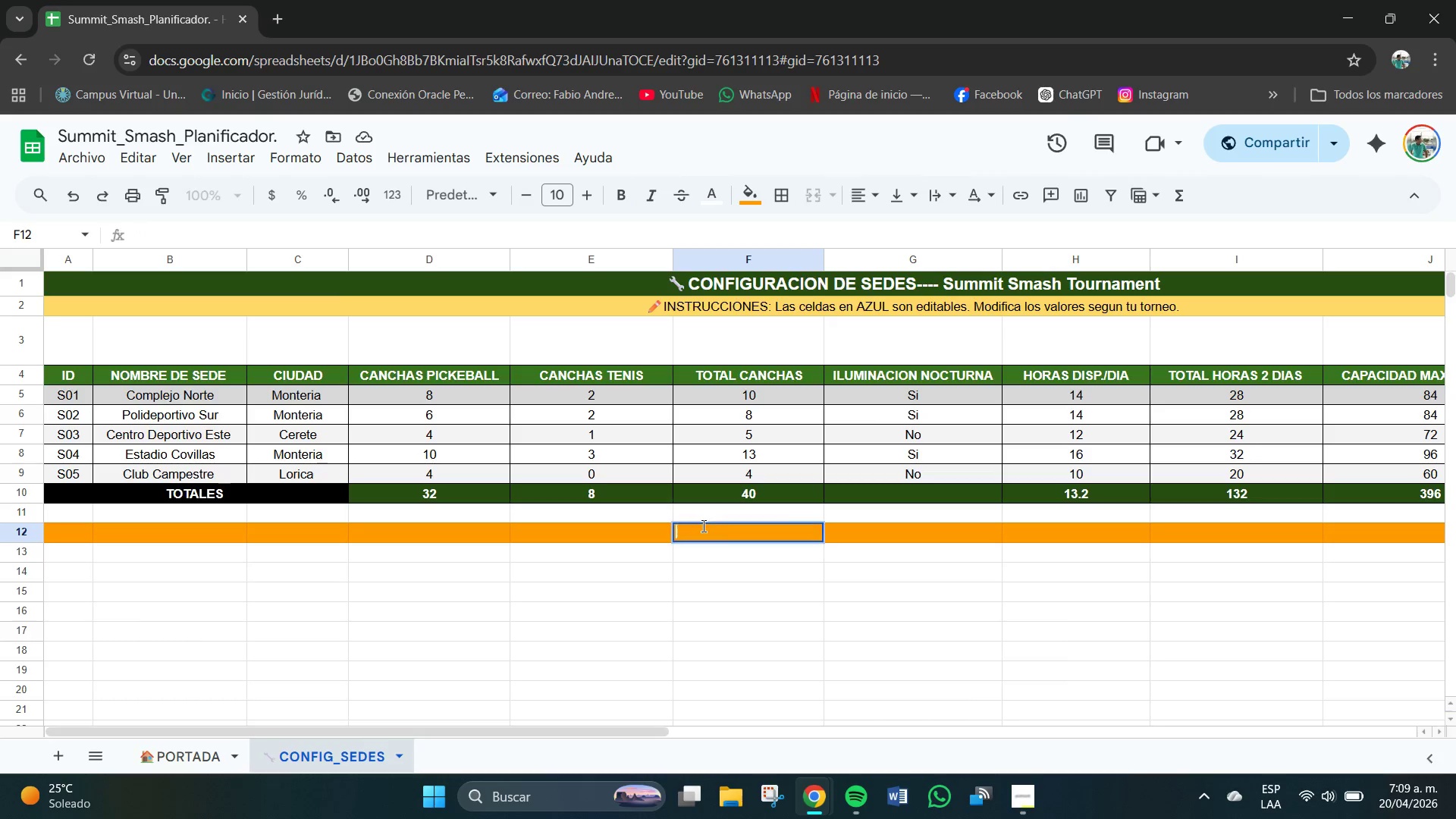 
left_click([463, 594])
 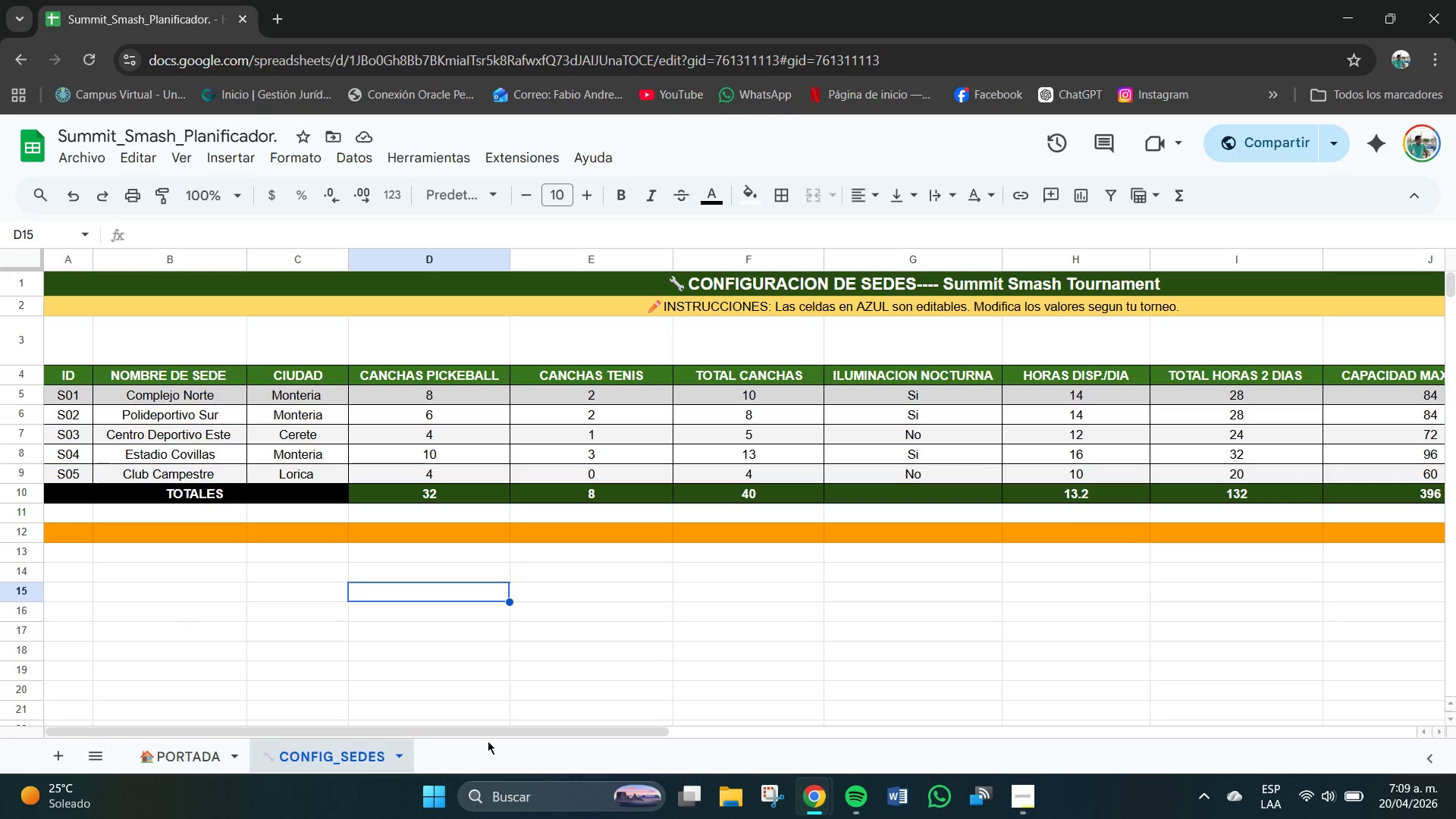 
left_click_drag(start_coordinate=[502, 731], to_coordinate=[283, 729])
 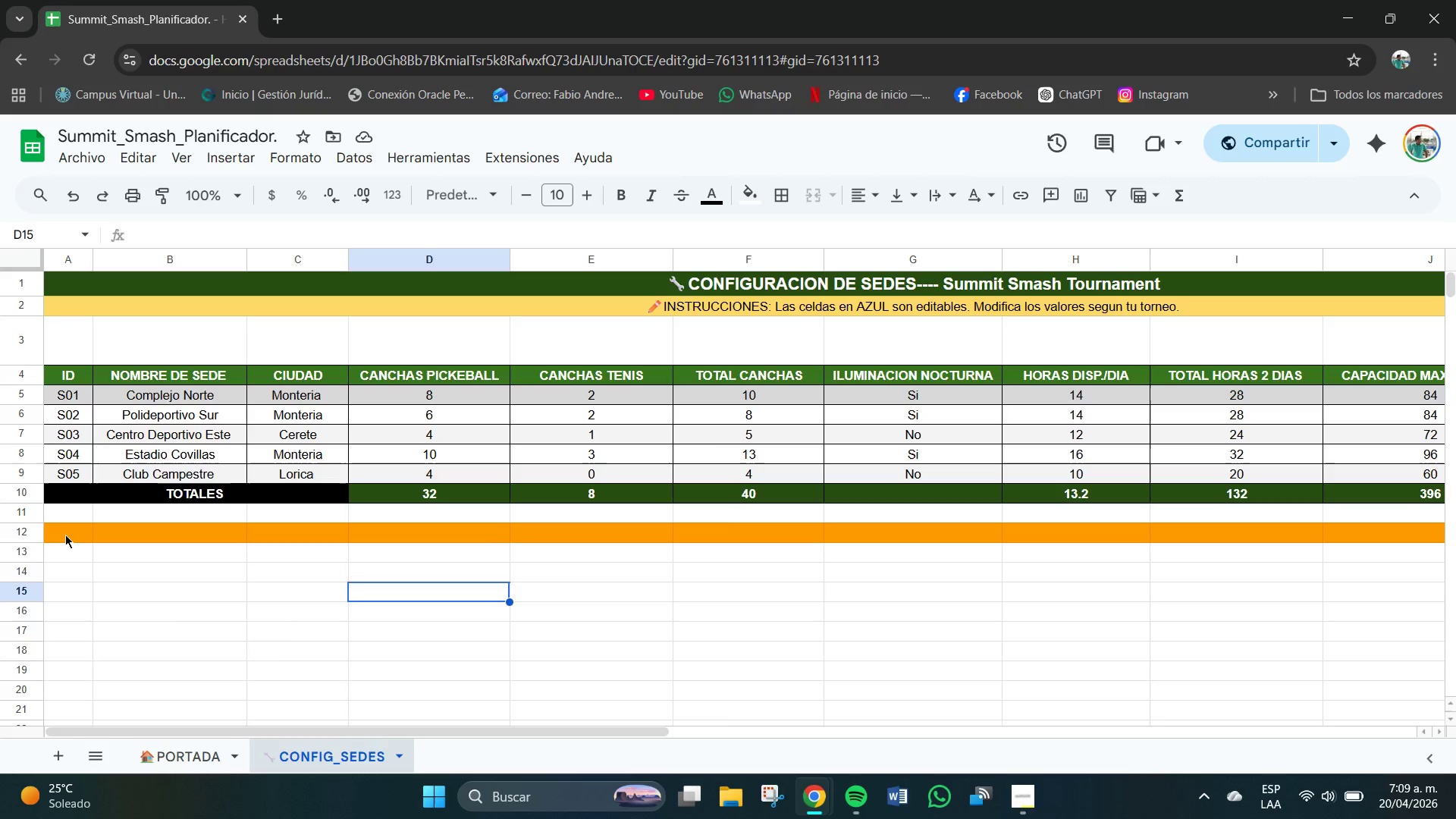 
left_click_drag(start_coordinate=[64, 532], to_coordinate=[1219, 533])
 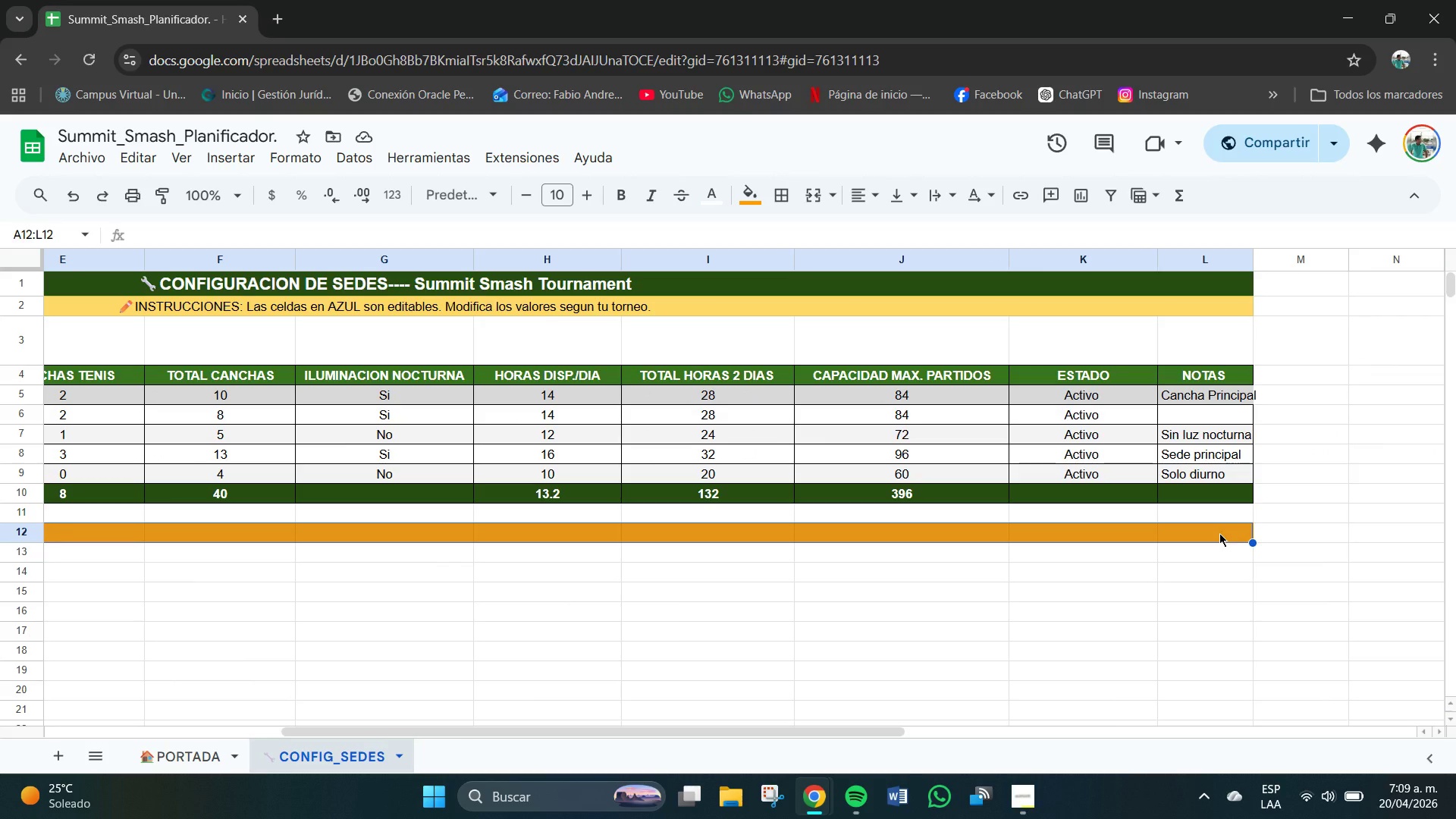 
wait(7.5)
 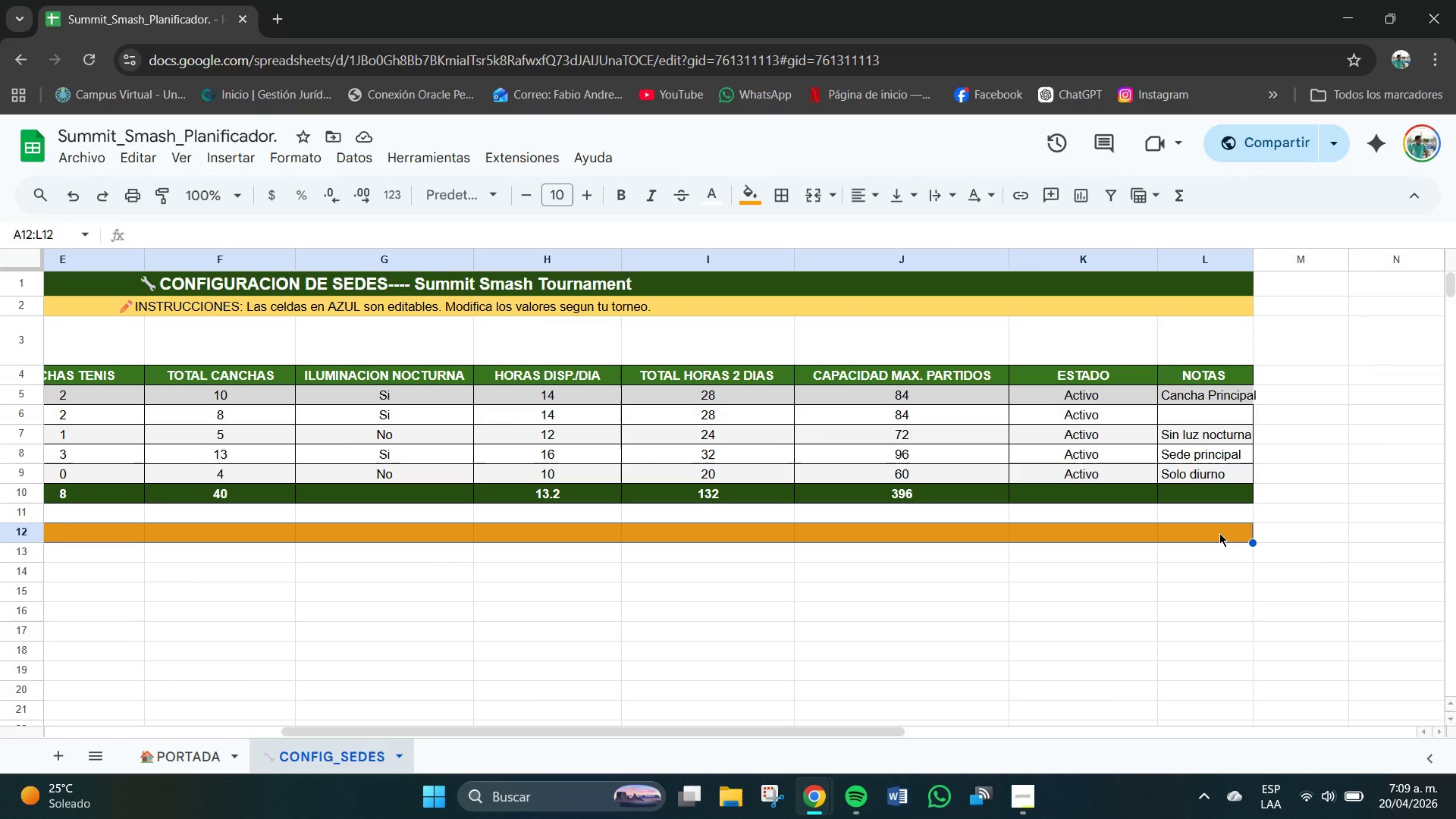 
left_click([864, 204])
 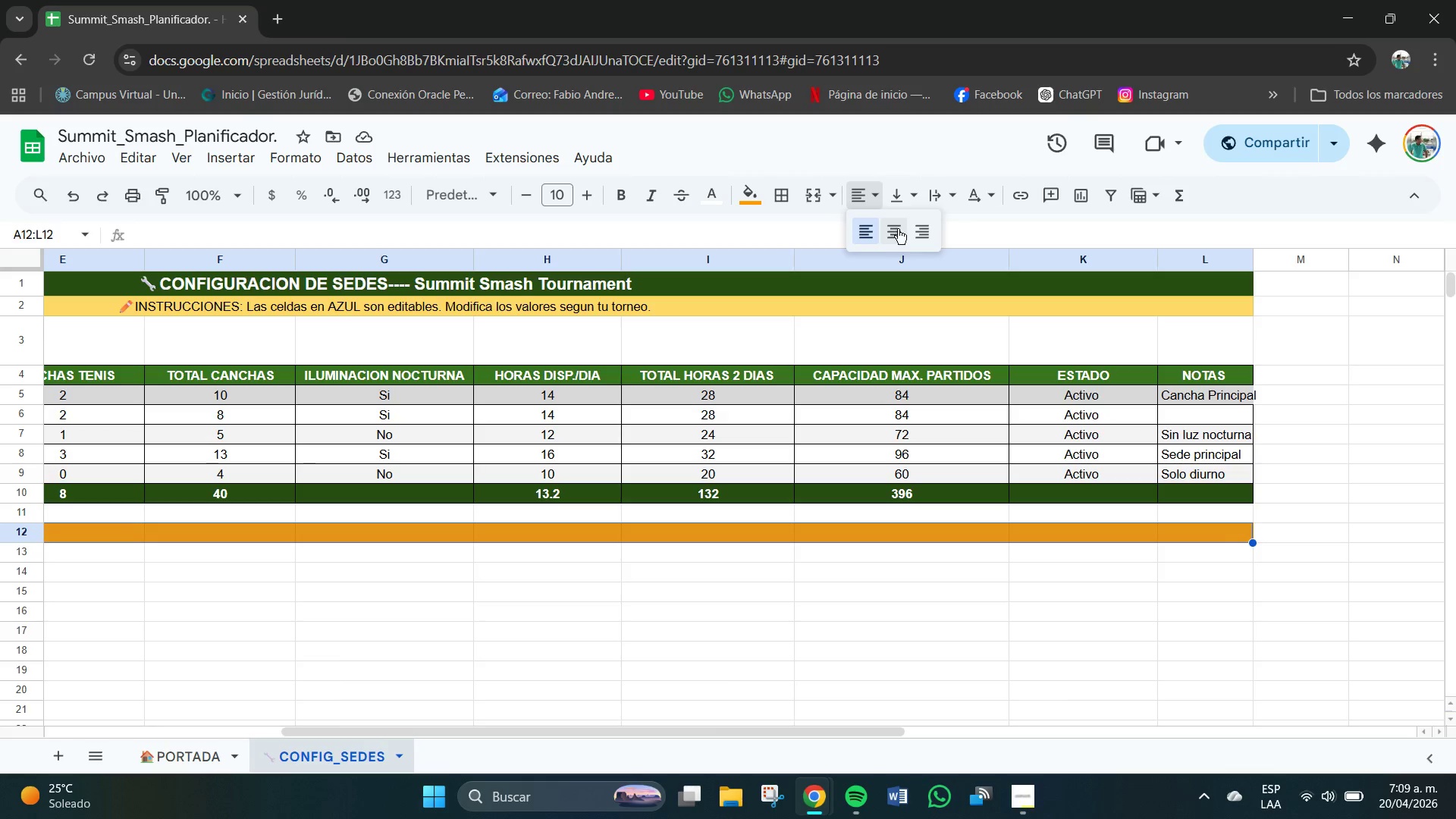 
double_click([903, 205])
 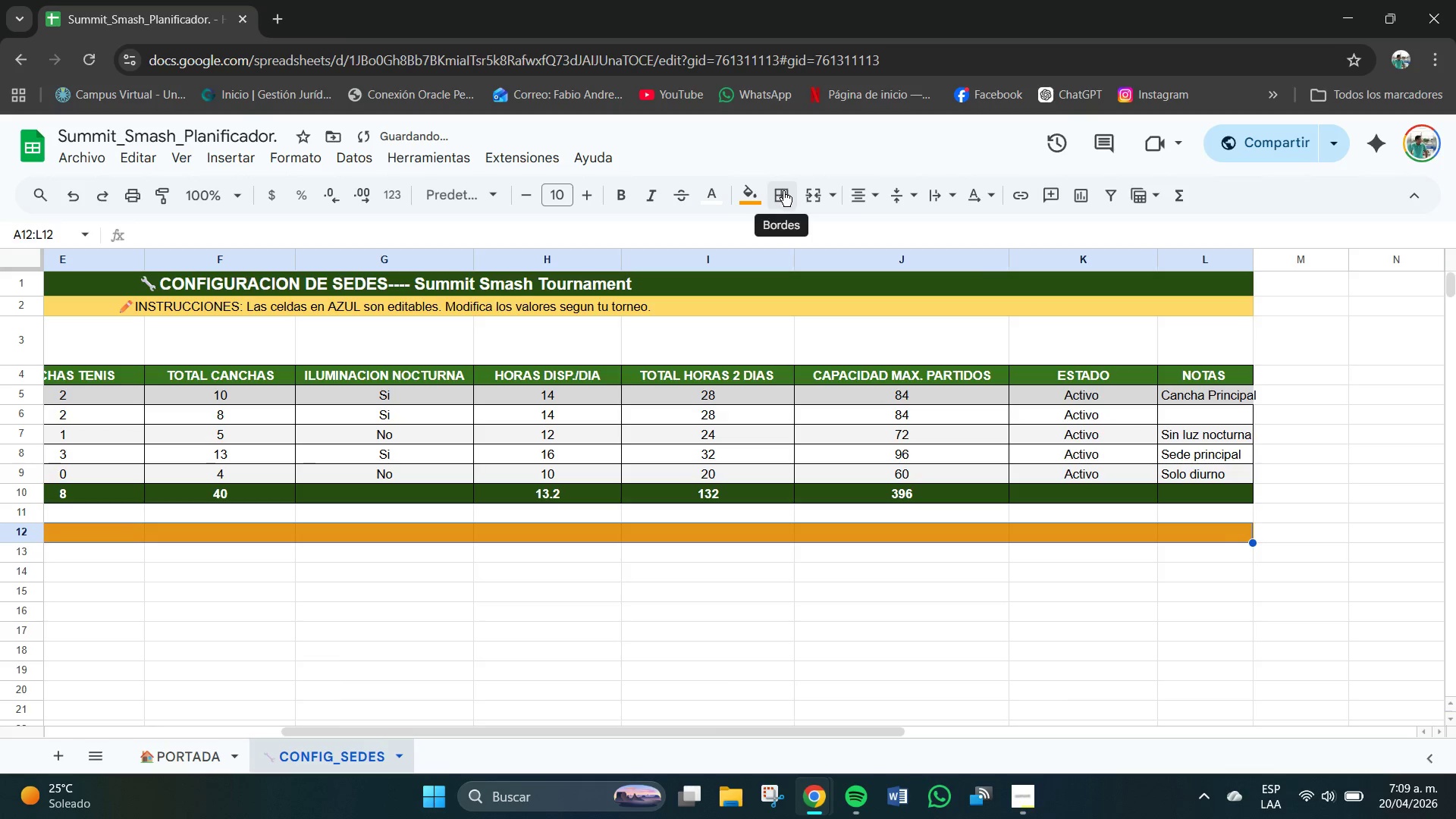 
left_click([834, 196])
 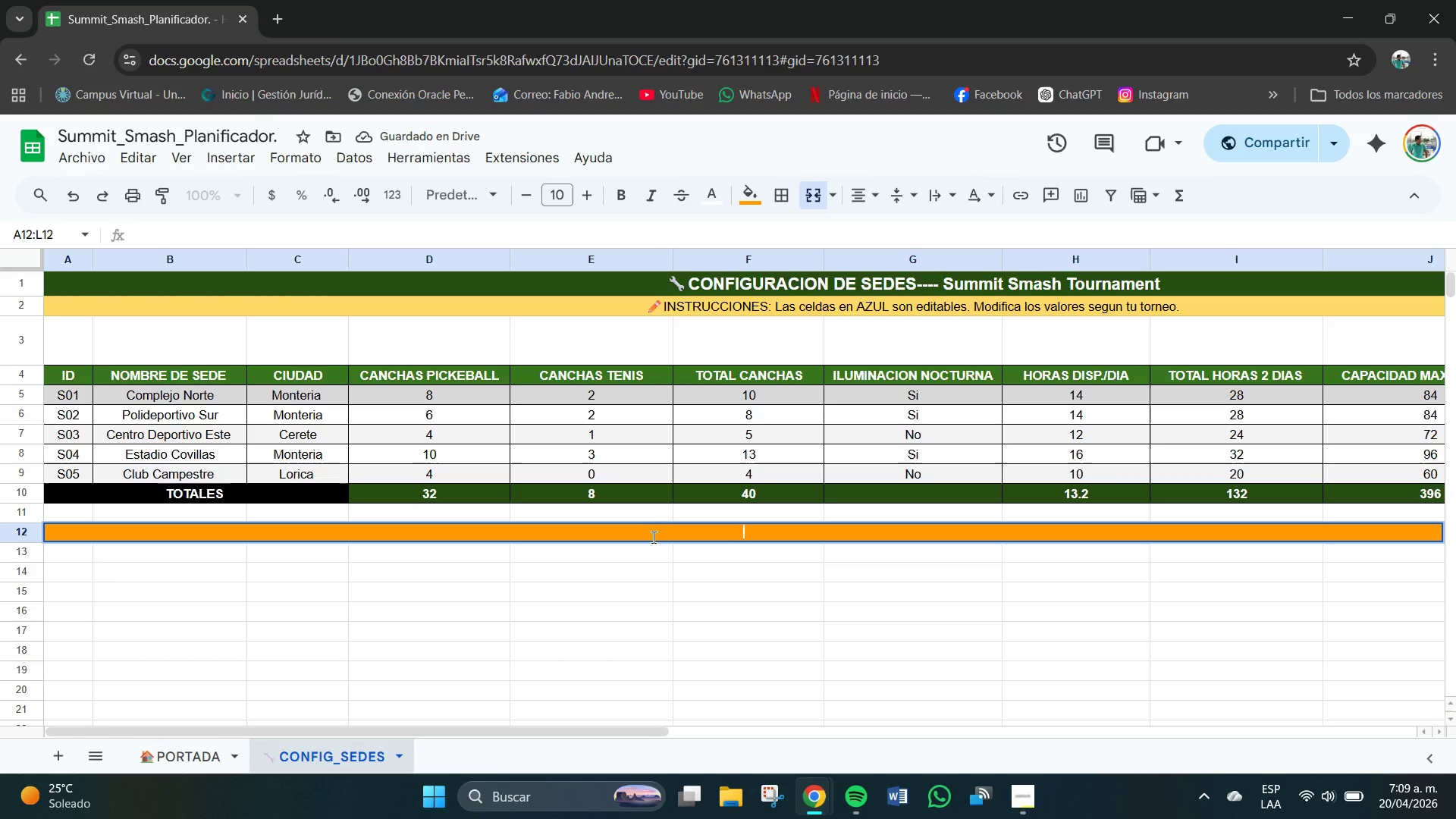 
wait(5.98)
 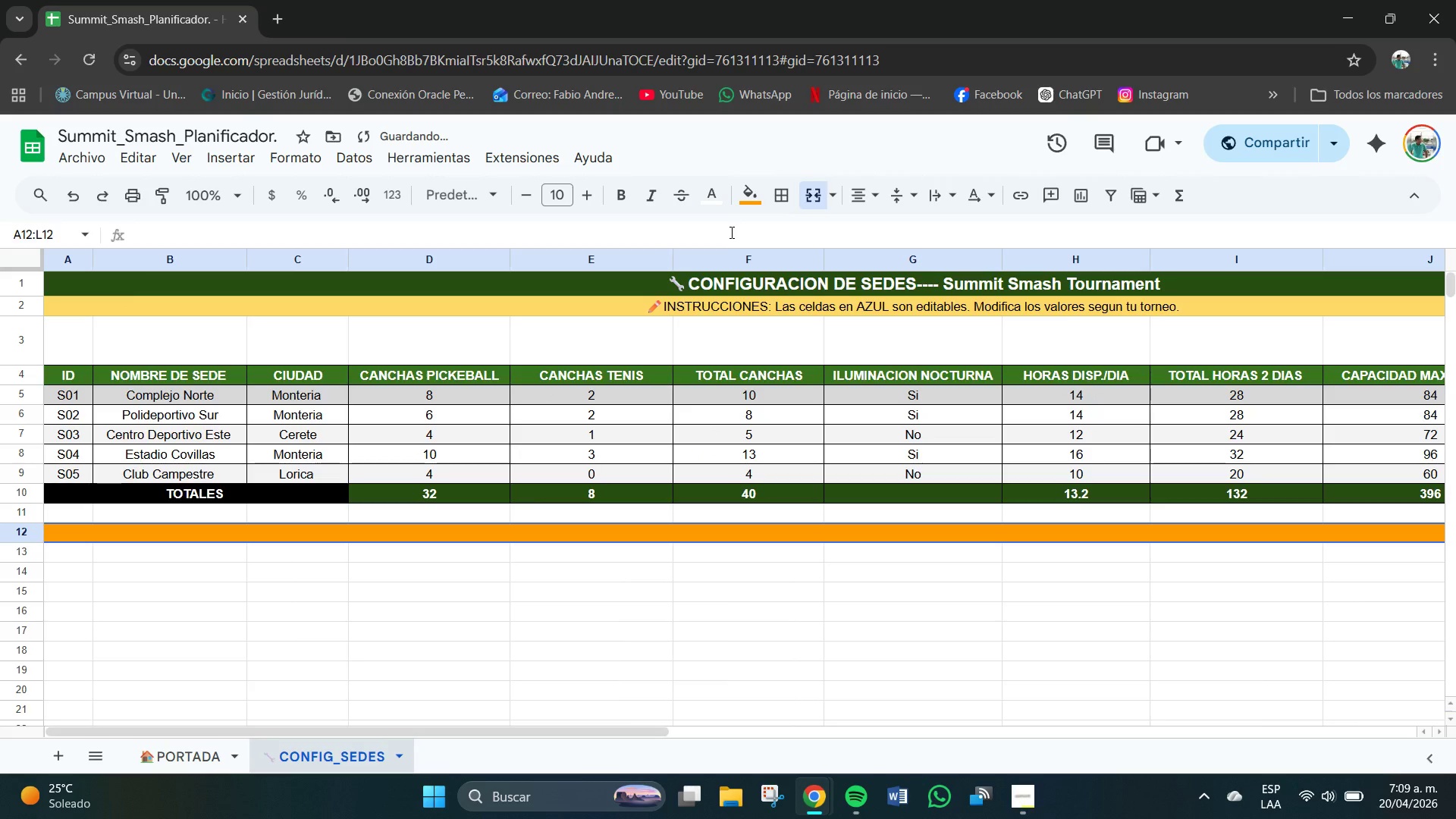 
key(Control+B)
 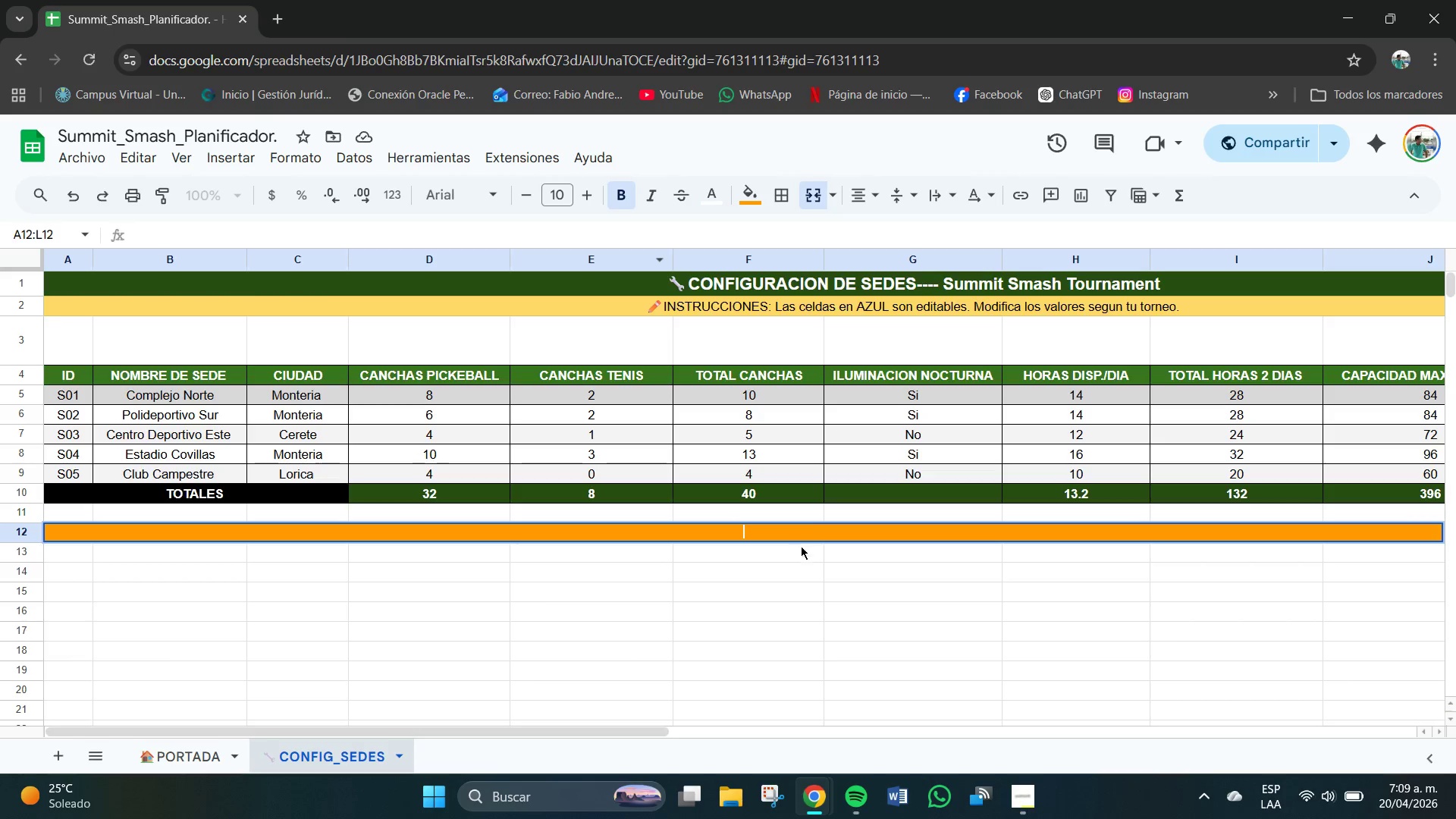 
left_click([789, 528])
 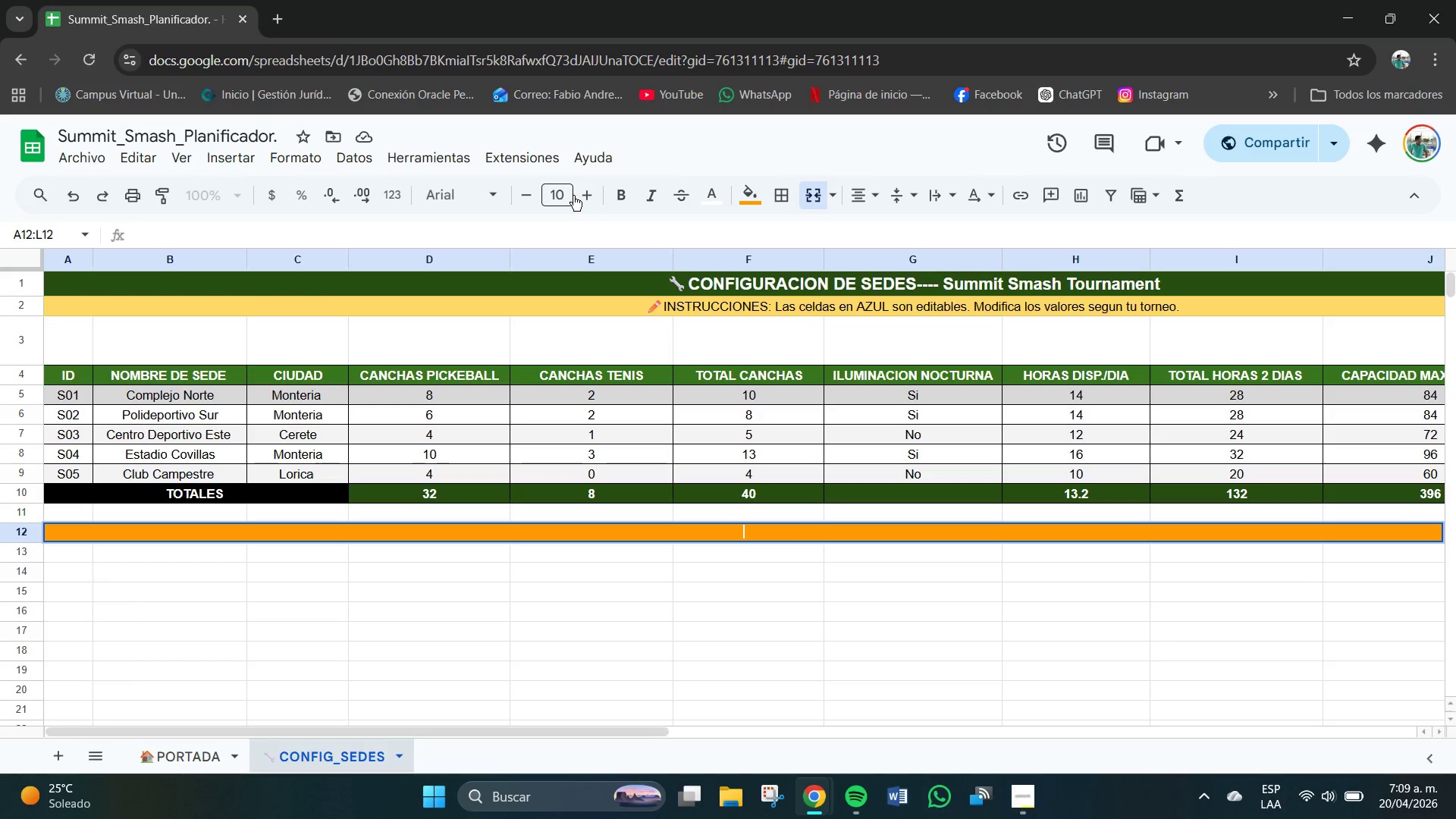 
left_click([626, 590])
 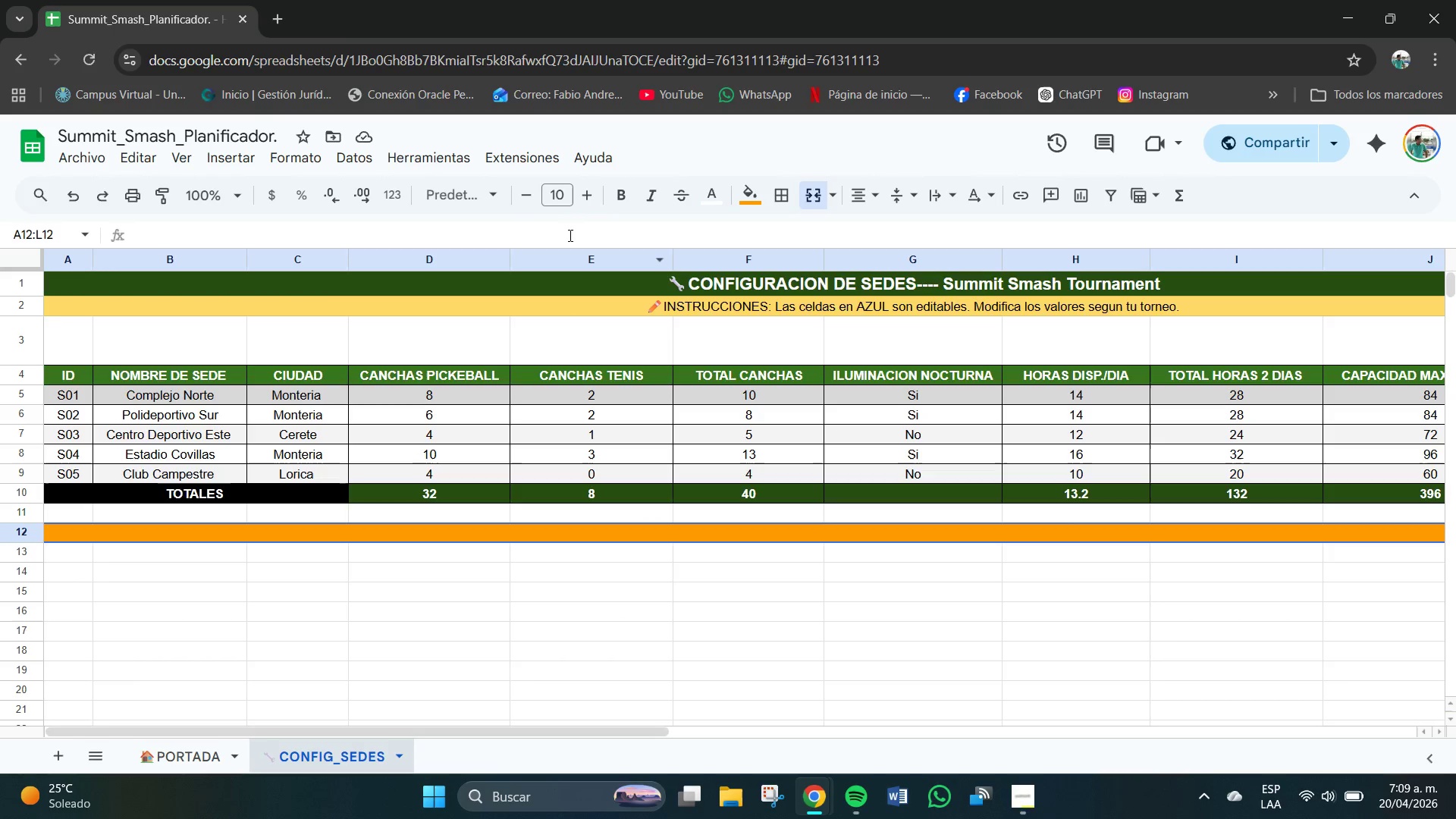 
left_click([565, 192])
 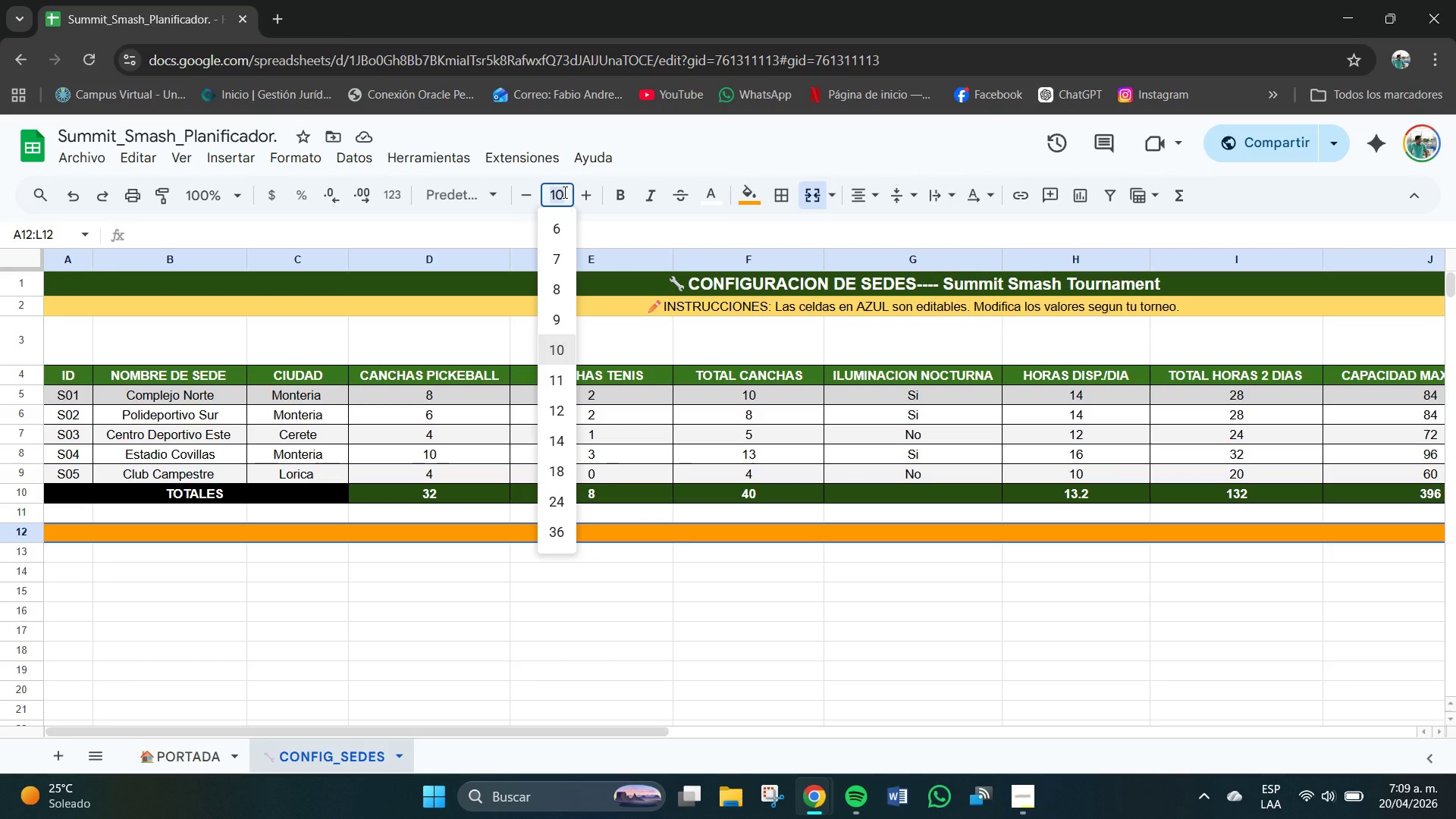 
key(Numpad1)
 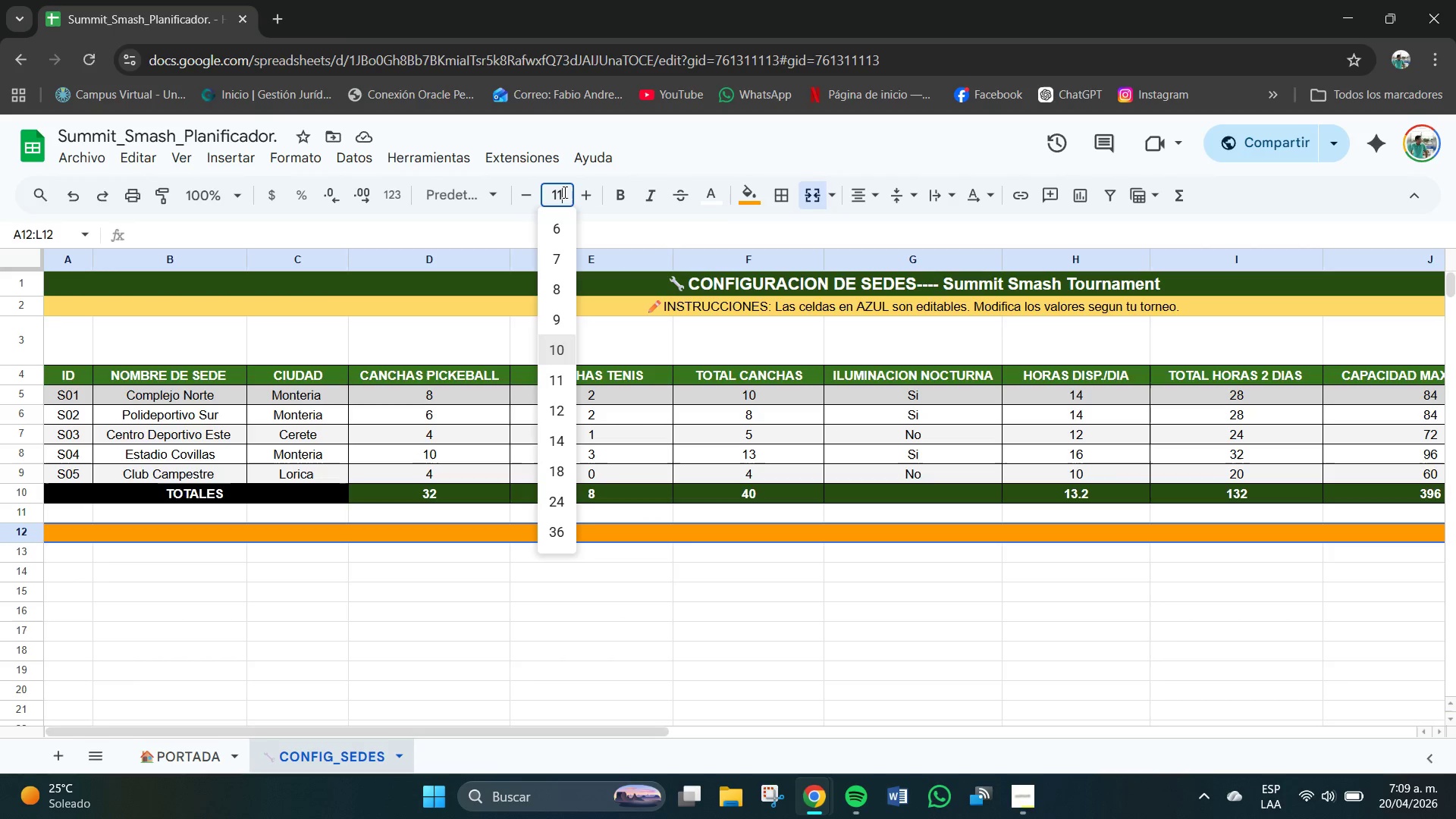 
key(Numpad1)
 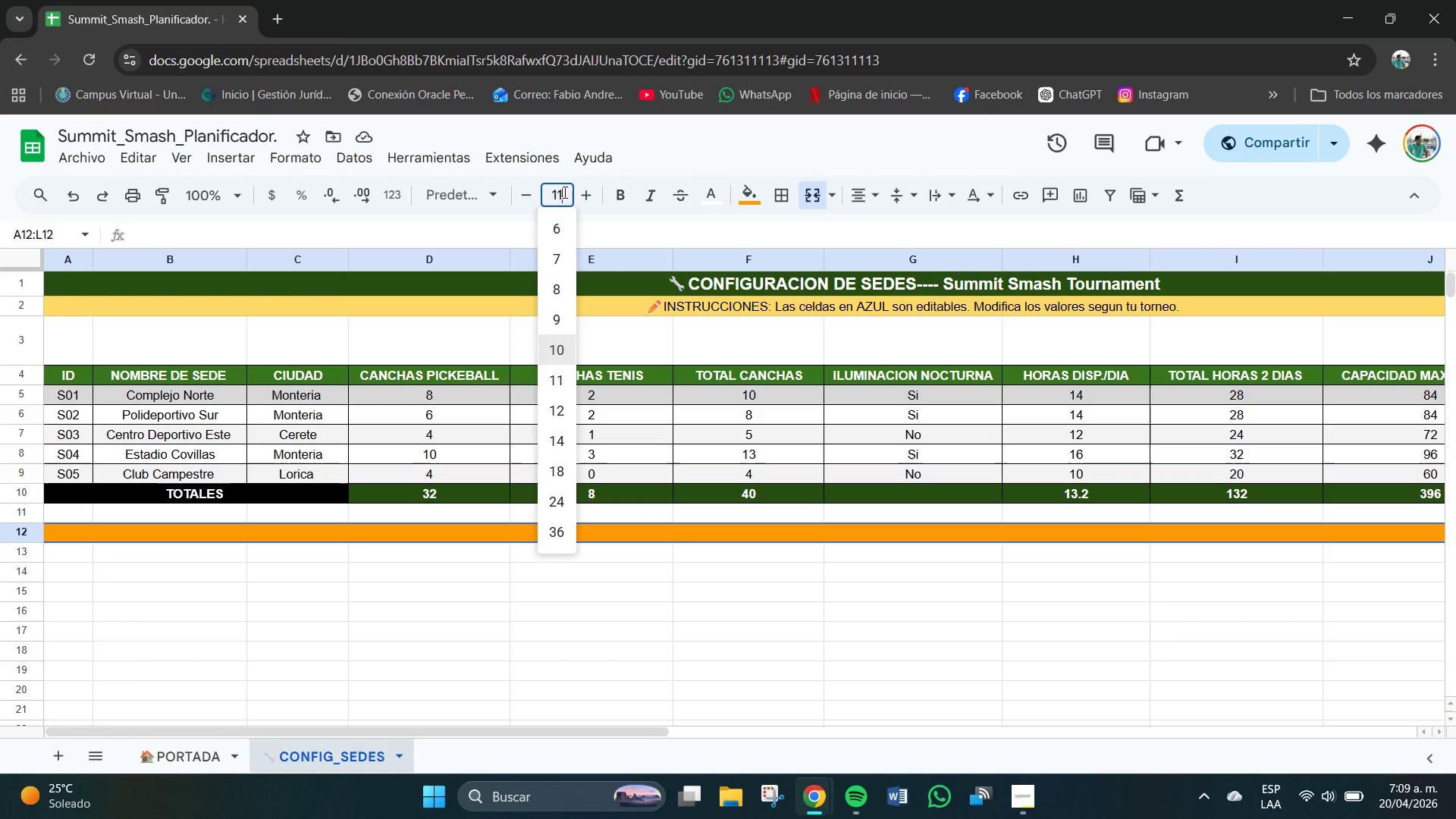 
key(NumpadEnter)
 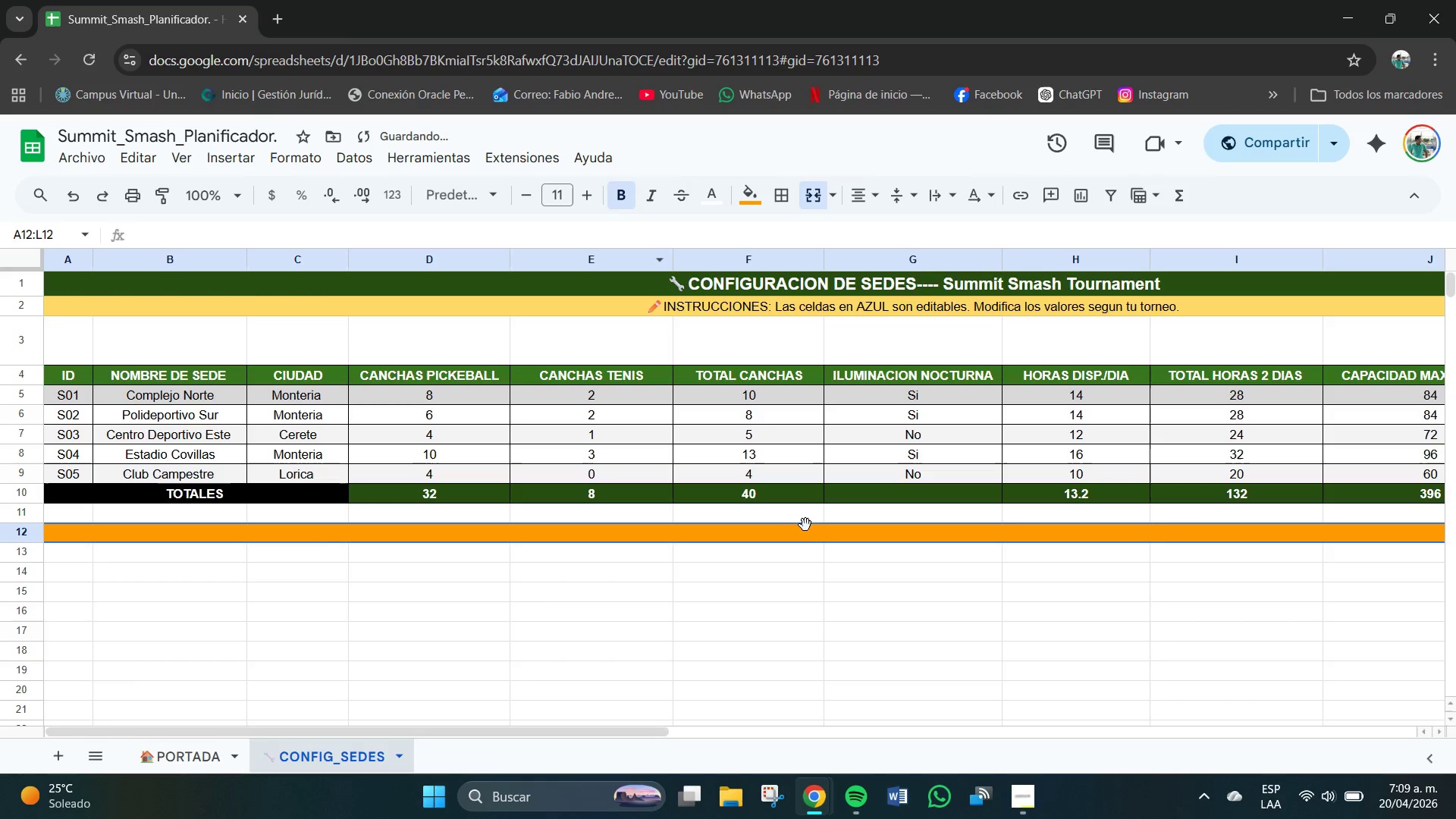 
double_click([808, 534])
 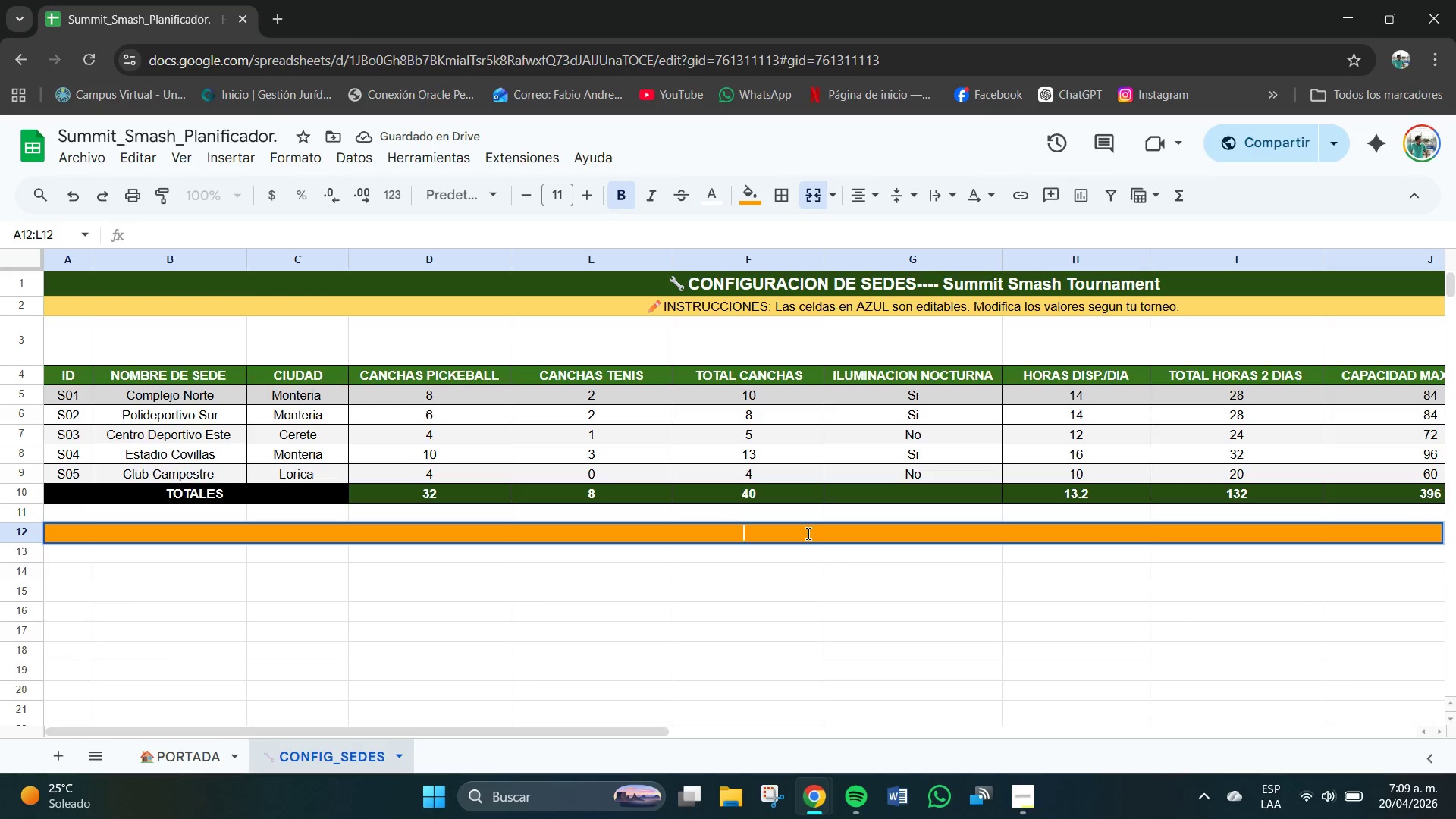 
key(Meta+V)
 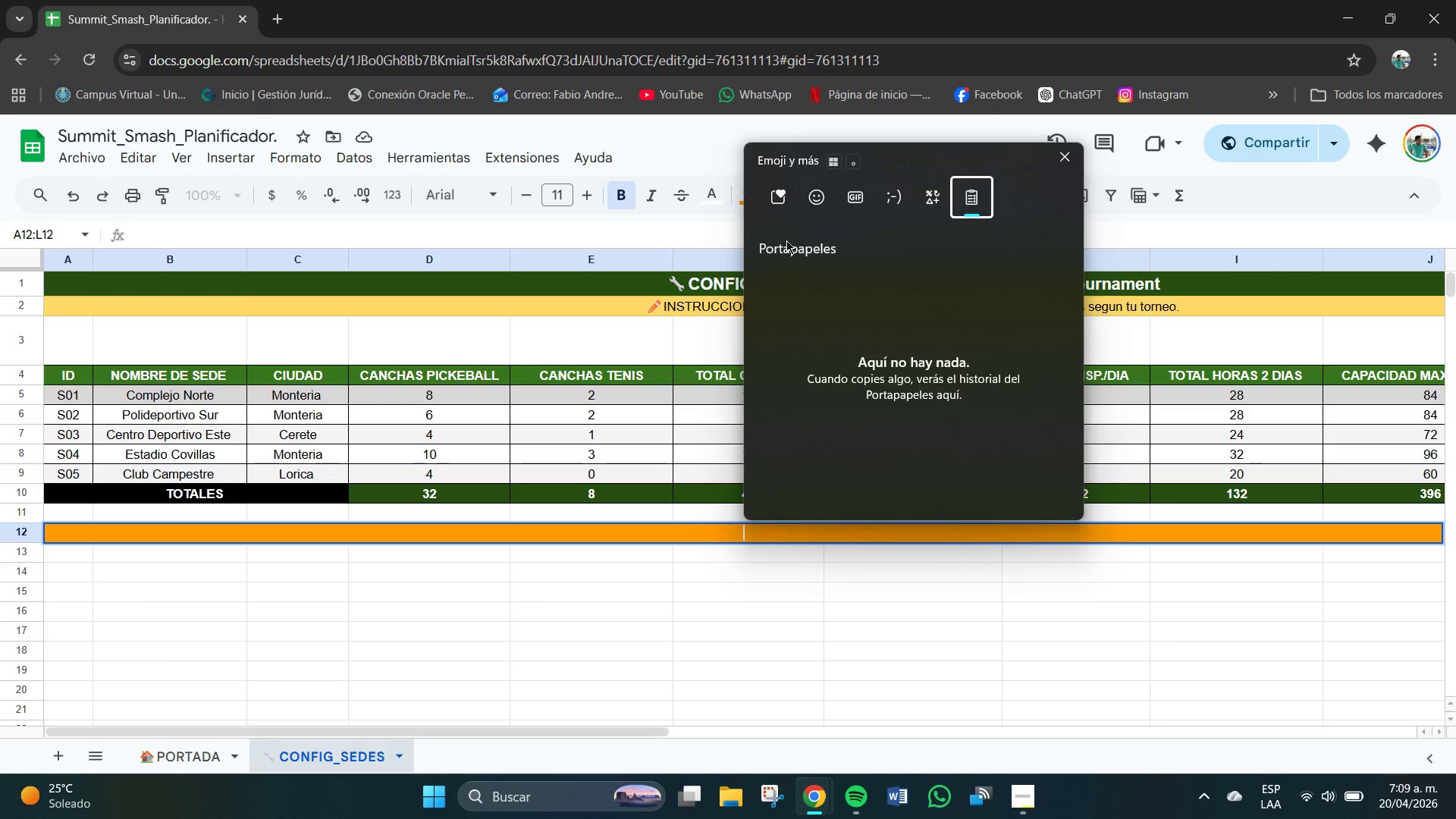 
left_click([817, 207])
 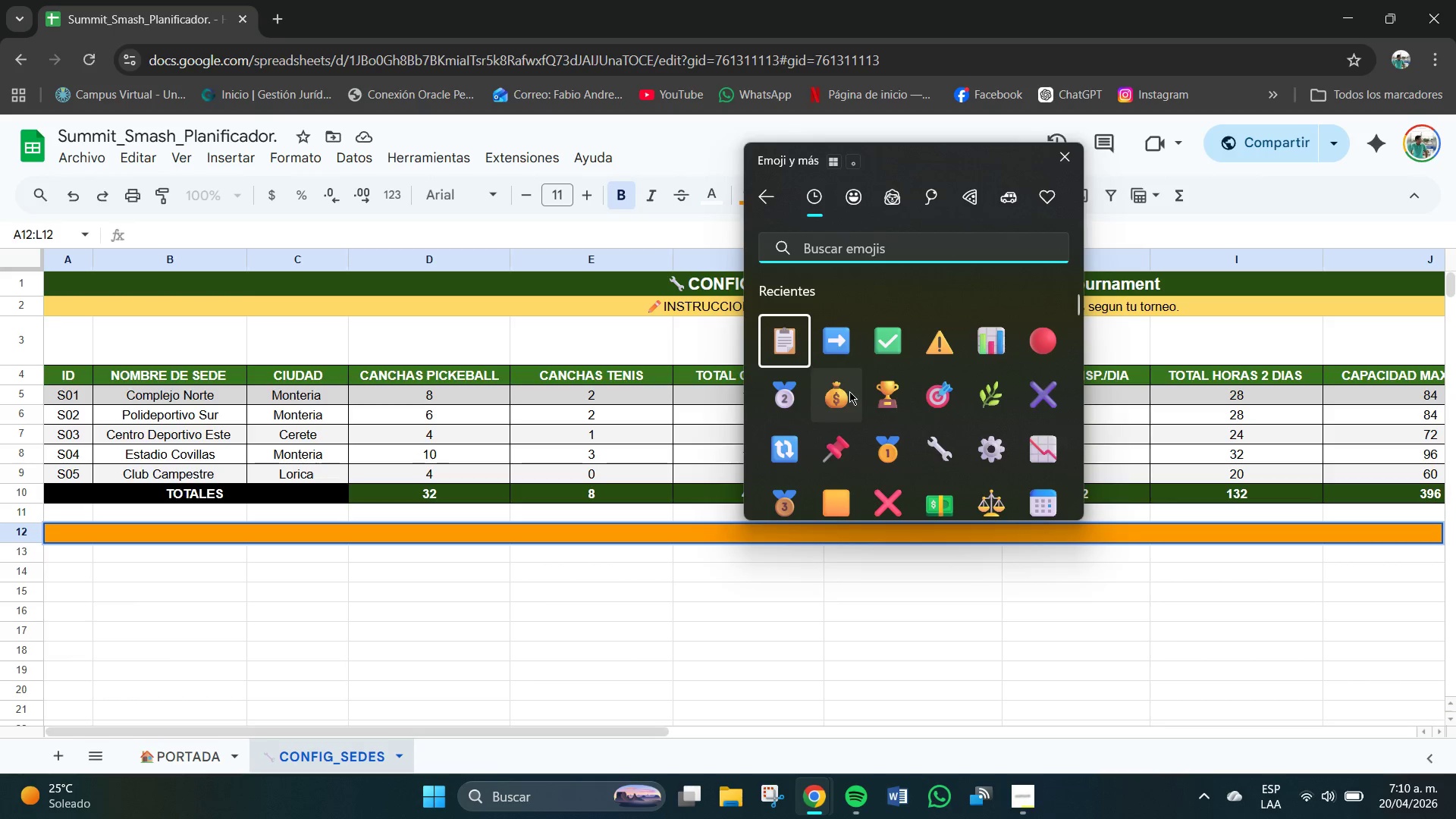 
left_click([819, 537])
 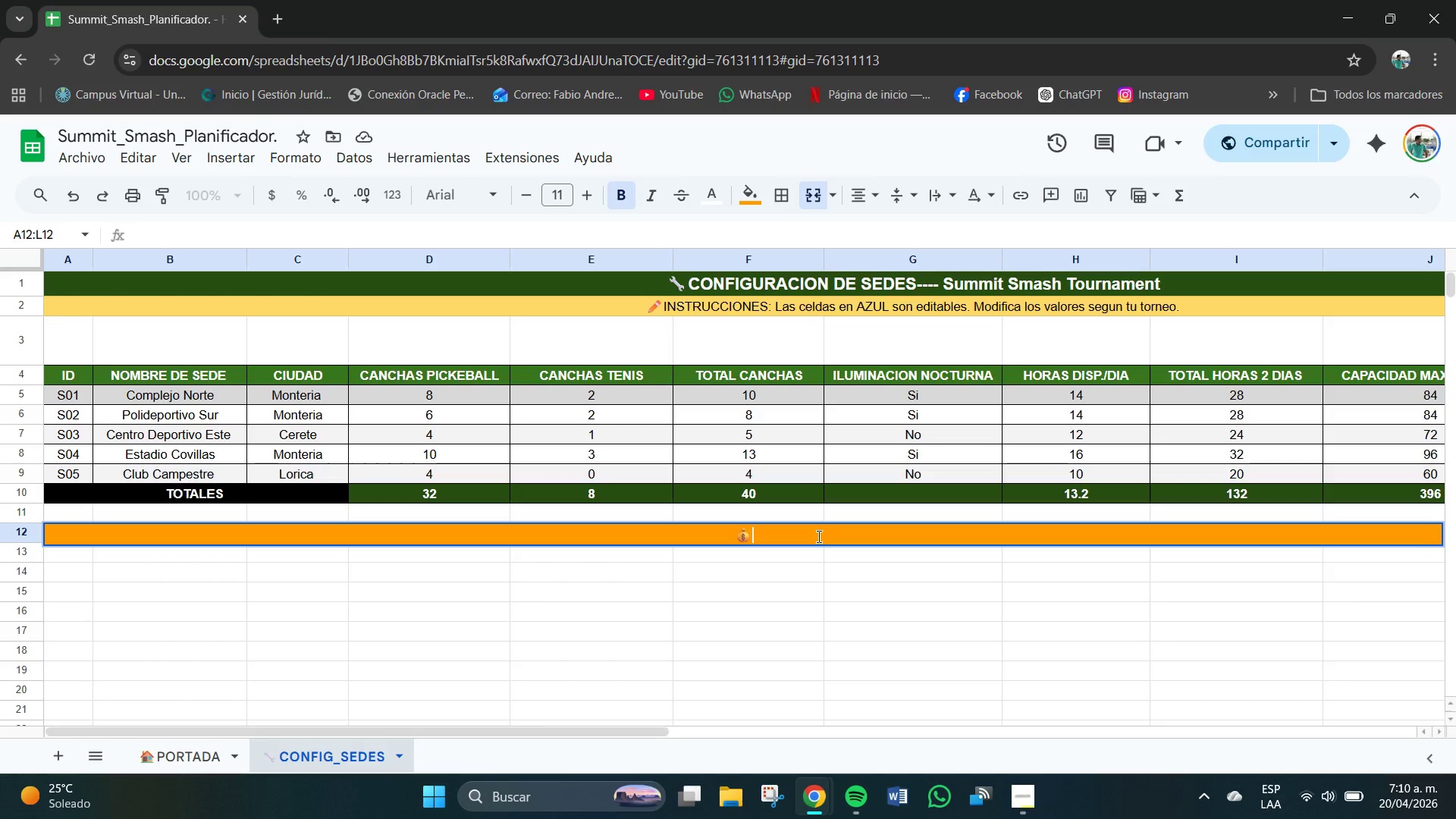 
type(TAIFA)
key(Backspace)
key(Backspace)
key(Backspace)
type(RIFA LABORALES POR SEDE *USD&)
key(Backspace)
 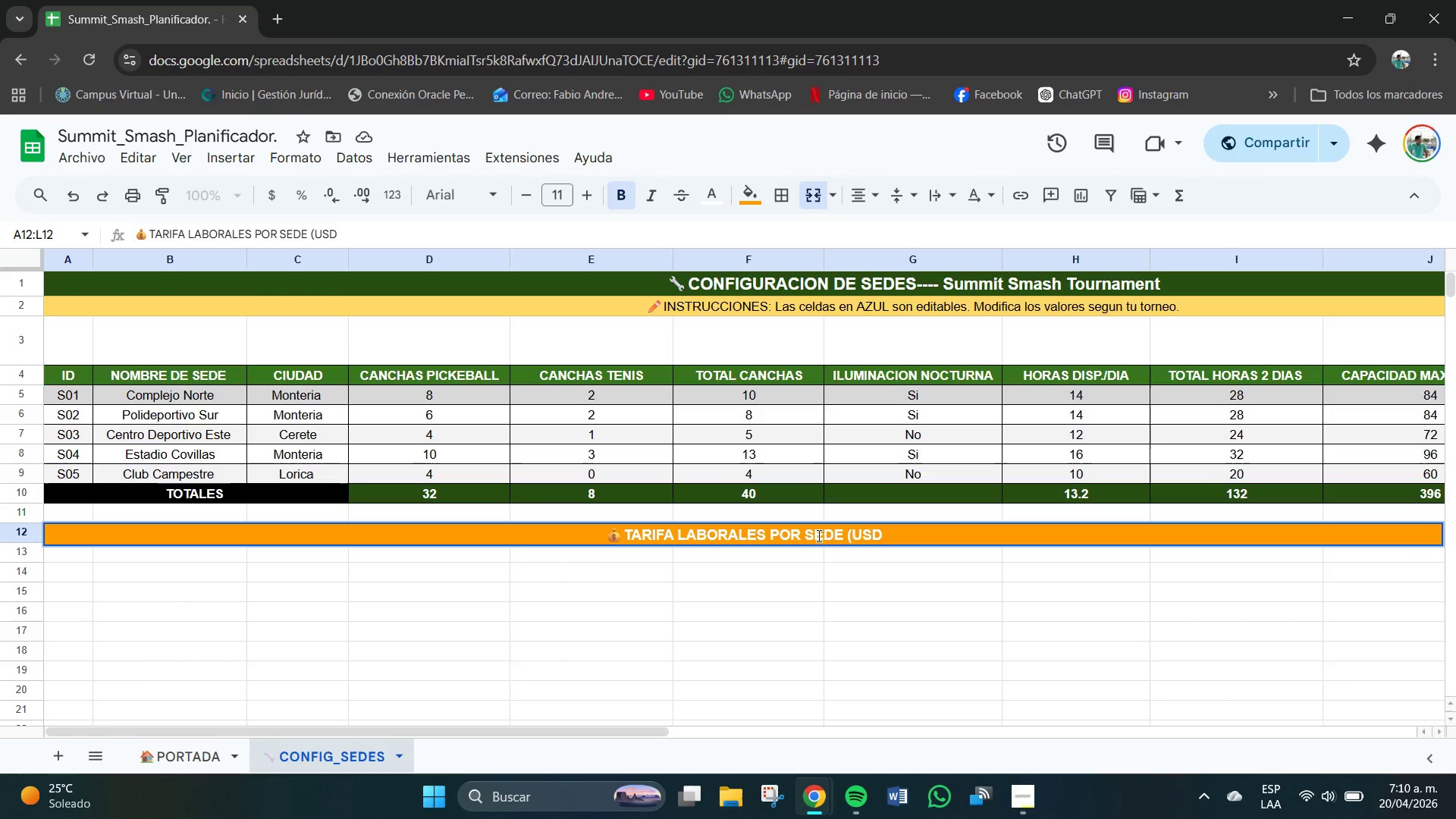 
 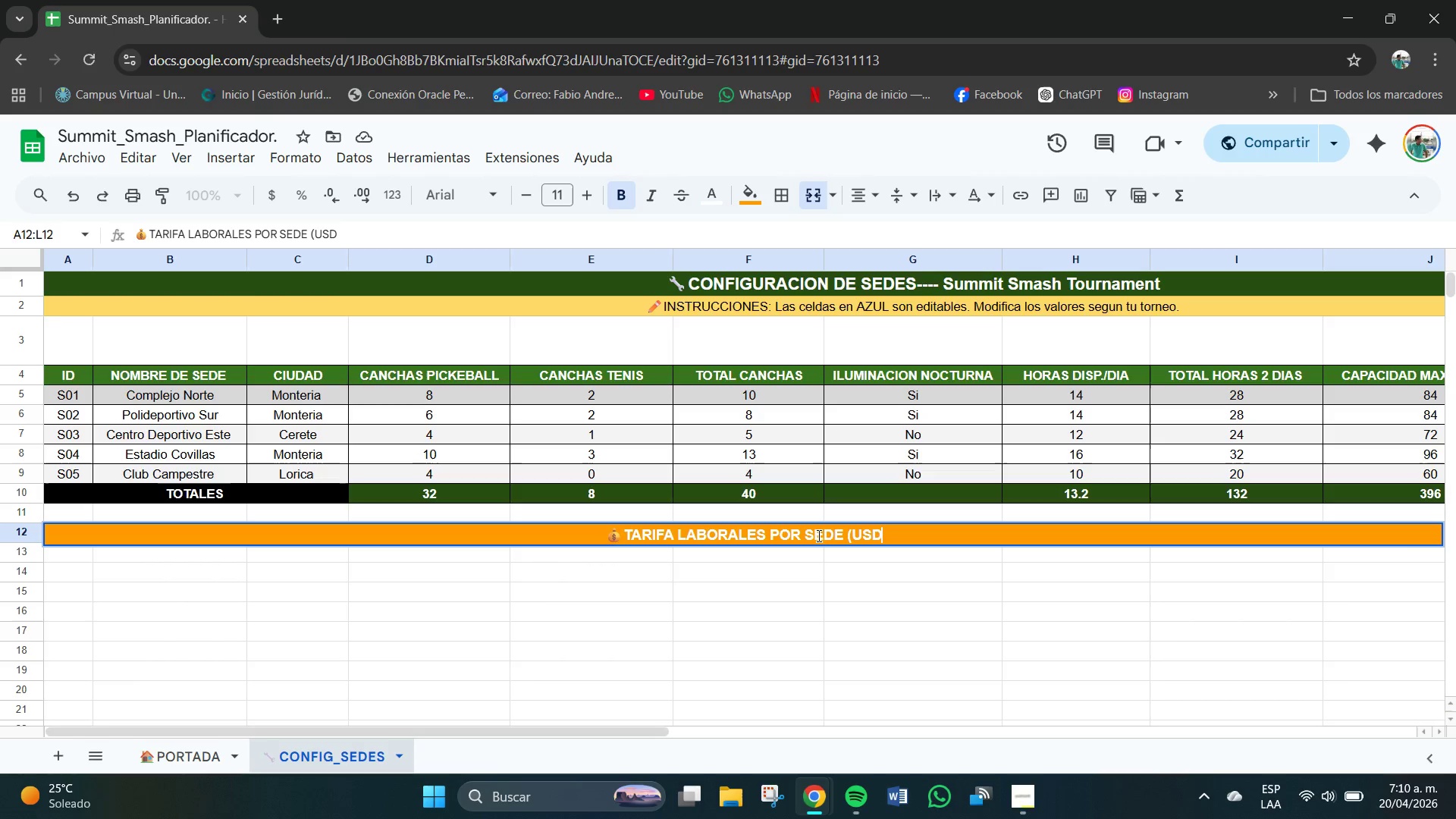 
hold_key(key=ArrowUp, duration=1.02)
 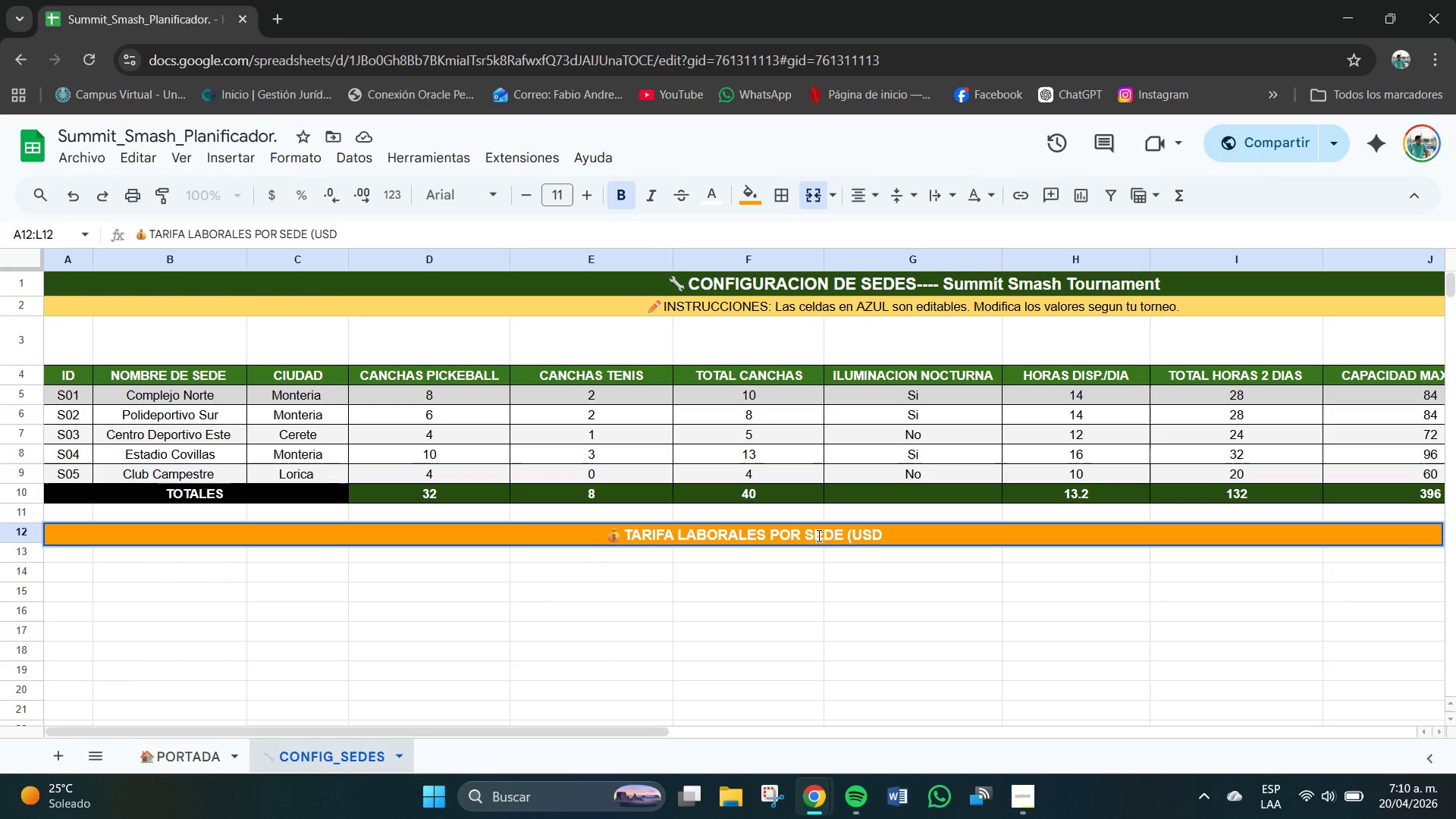 
type(&hora()
 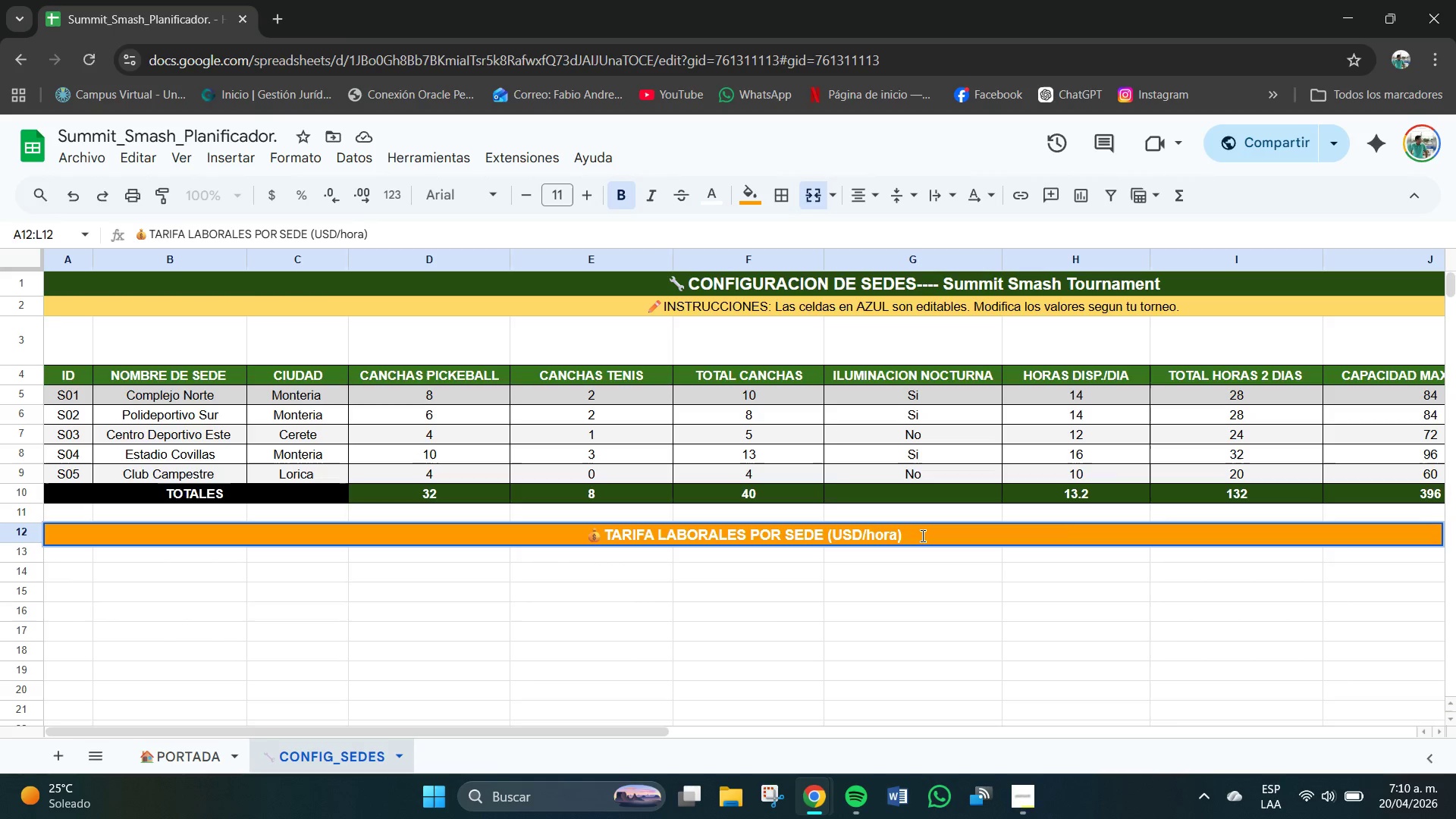 
key(Enter)
 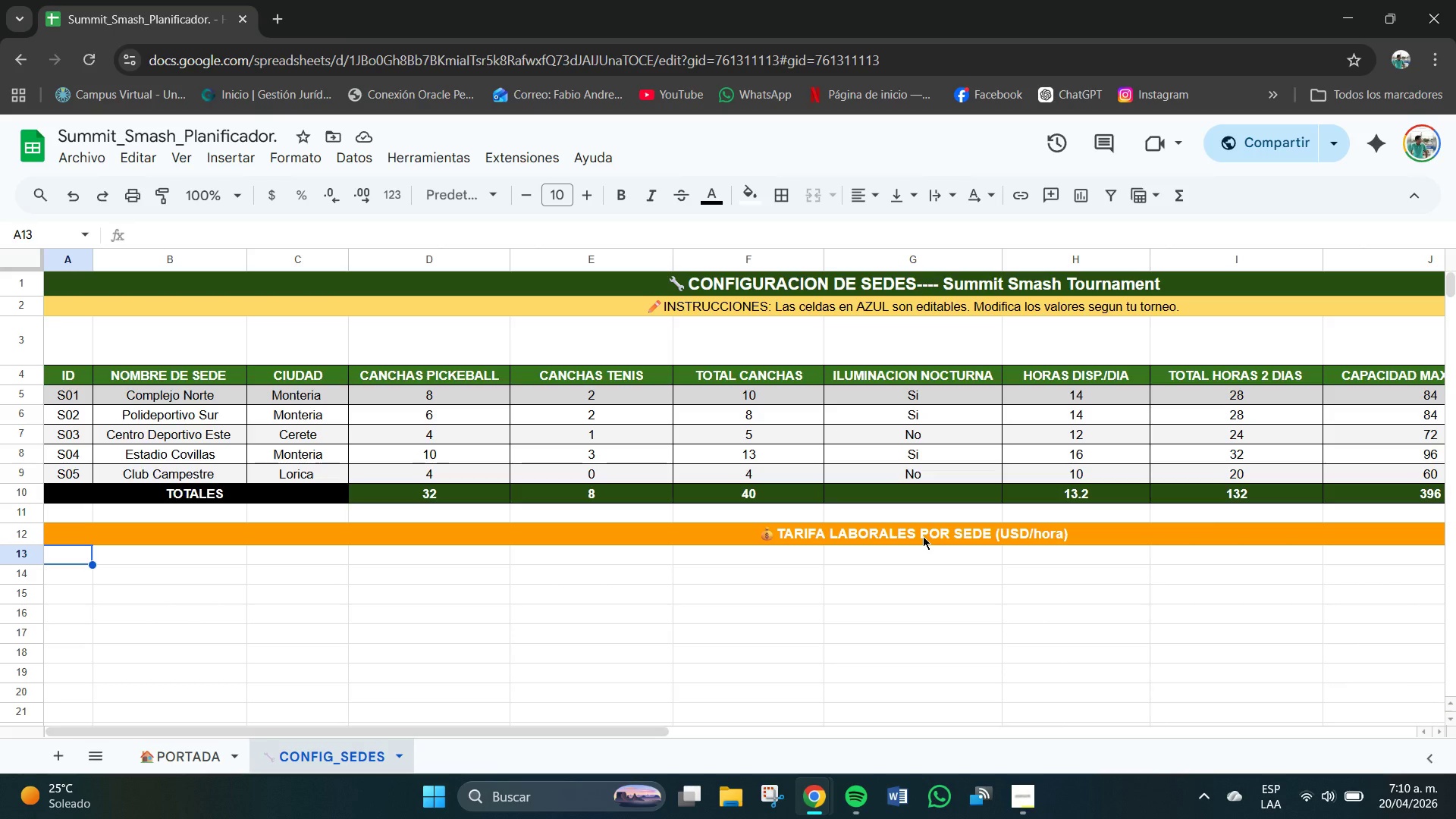 
wait(10.48)
 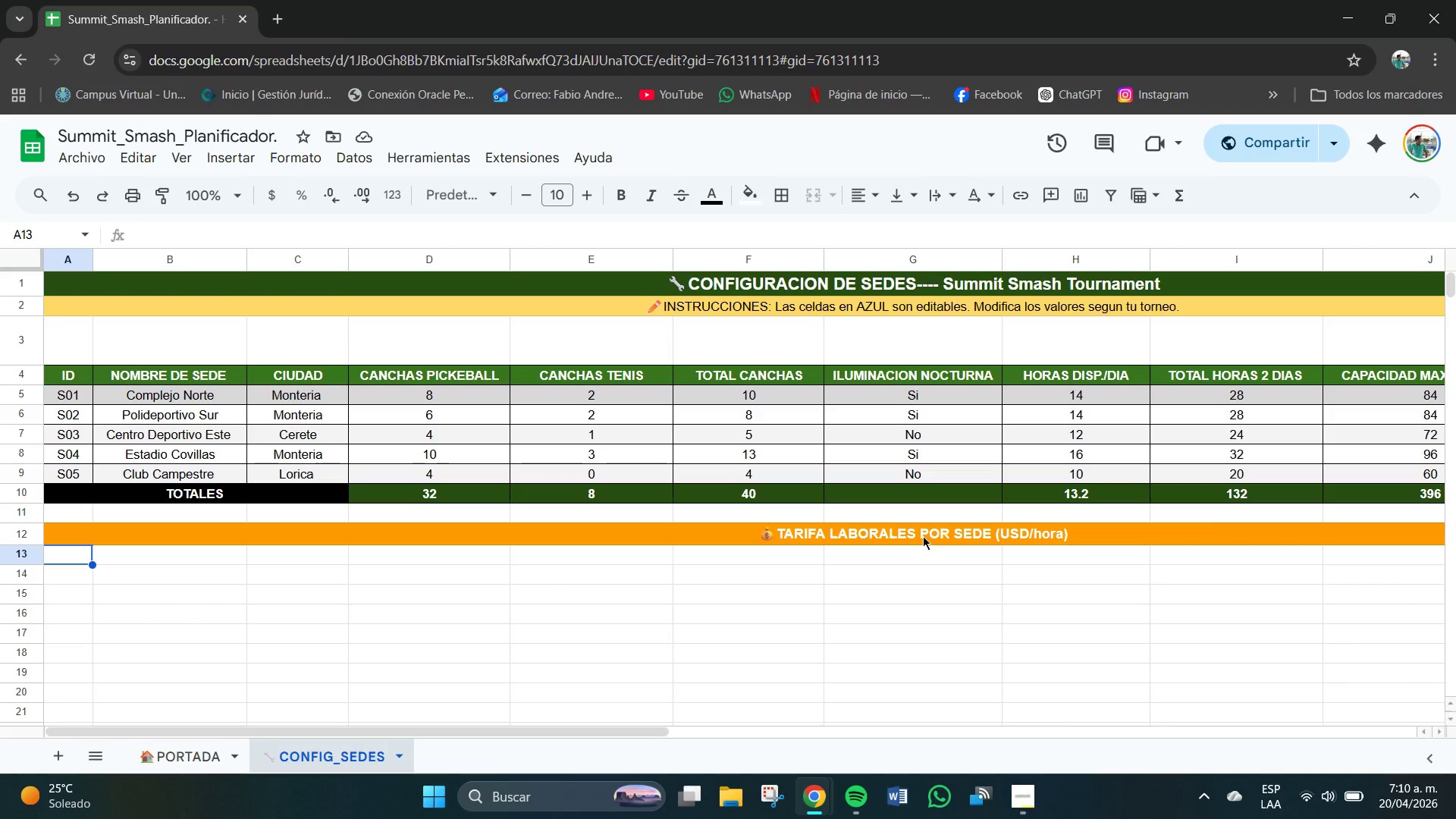 
left_click([103, 588])
 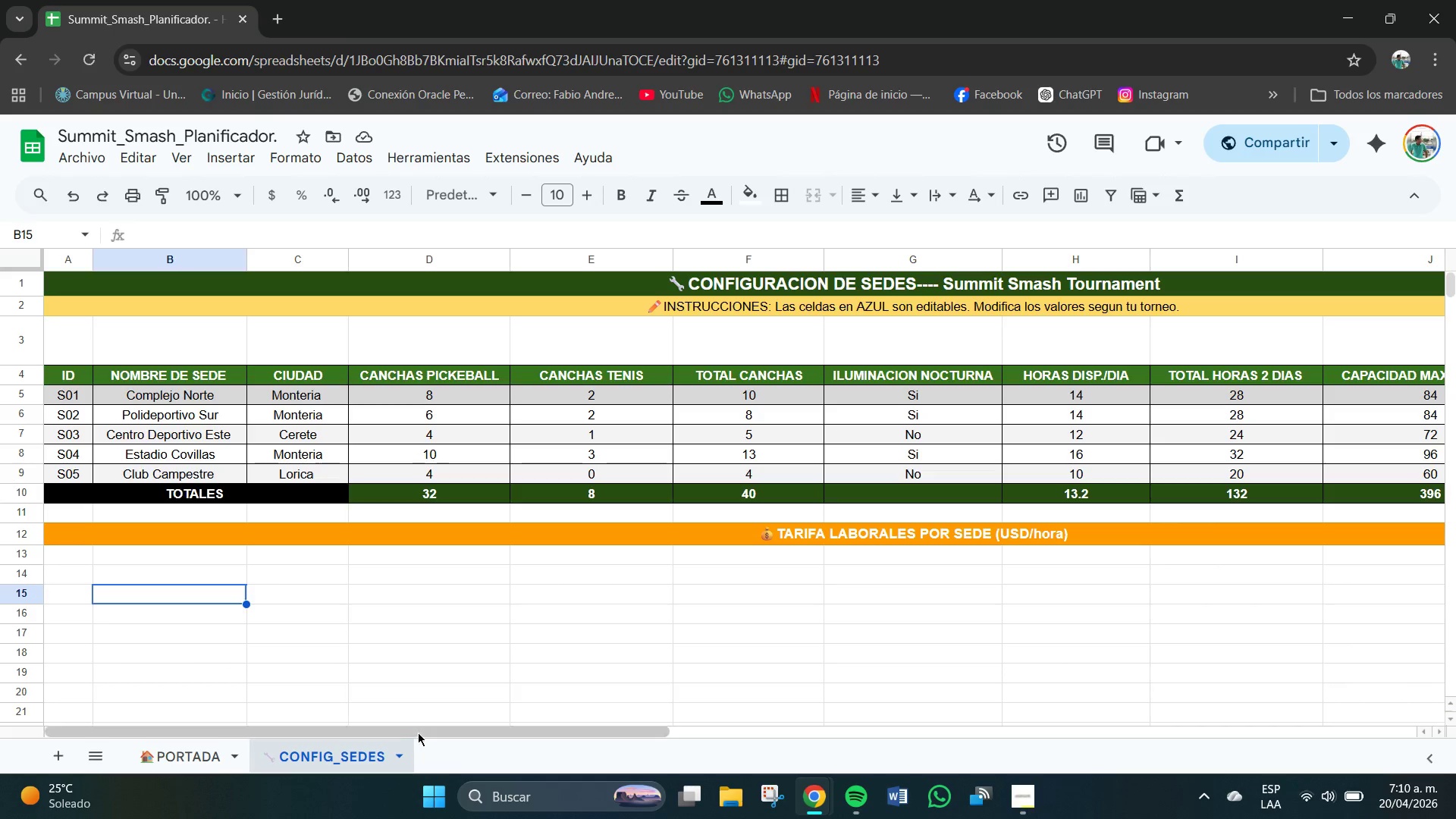 
left_click_drag(start_coordinate=[419, 733], to_coordinate=[359, 734])
 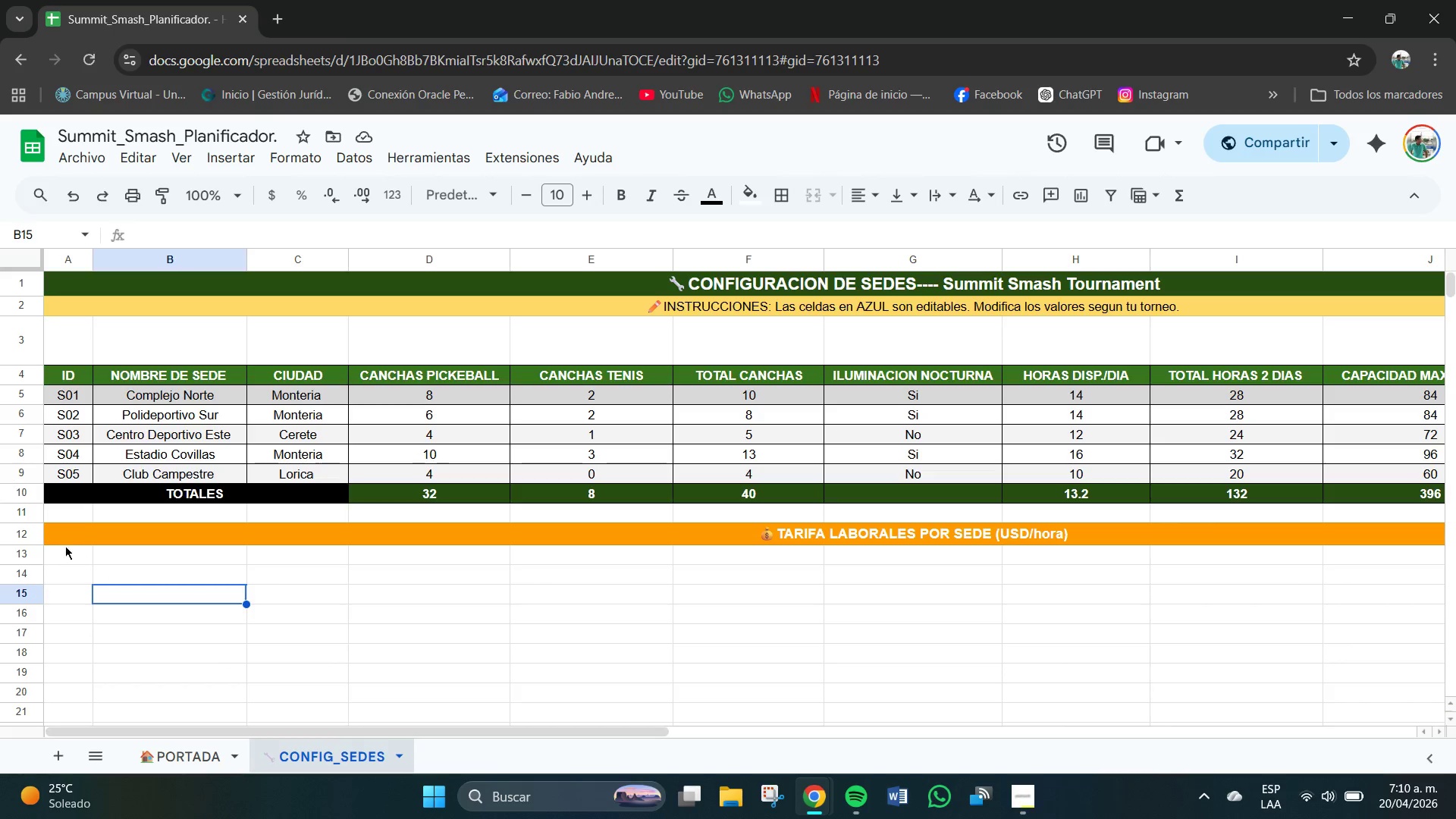 
left_click_drag(start_coordinate=[63, 546], to_coordinate=[67, 550])
 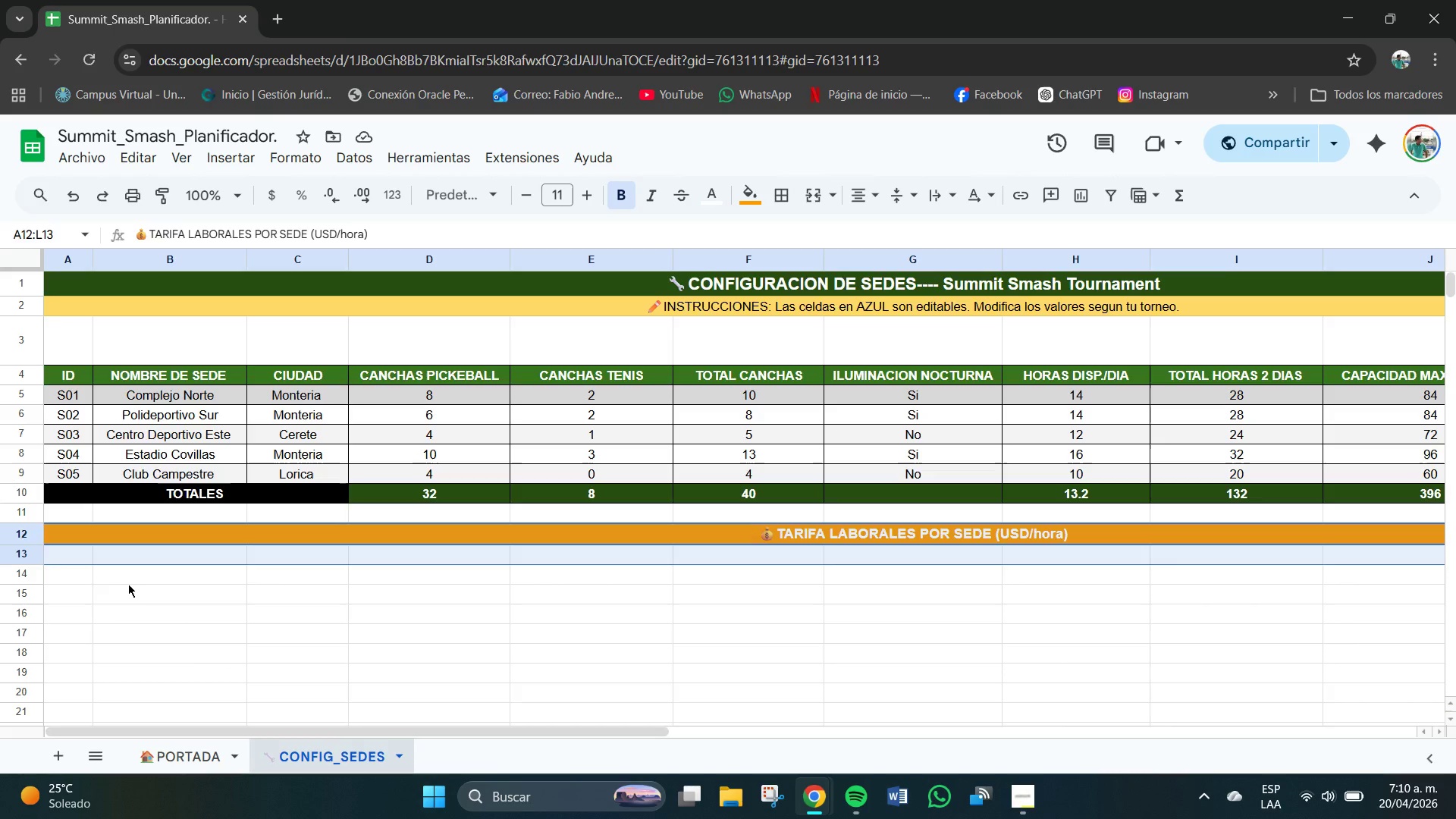 
left_click([128, 584])
 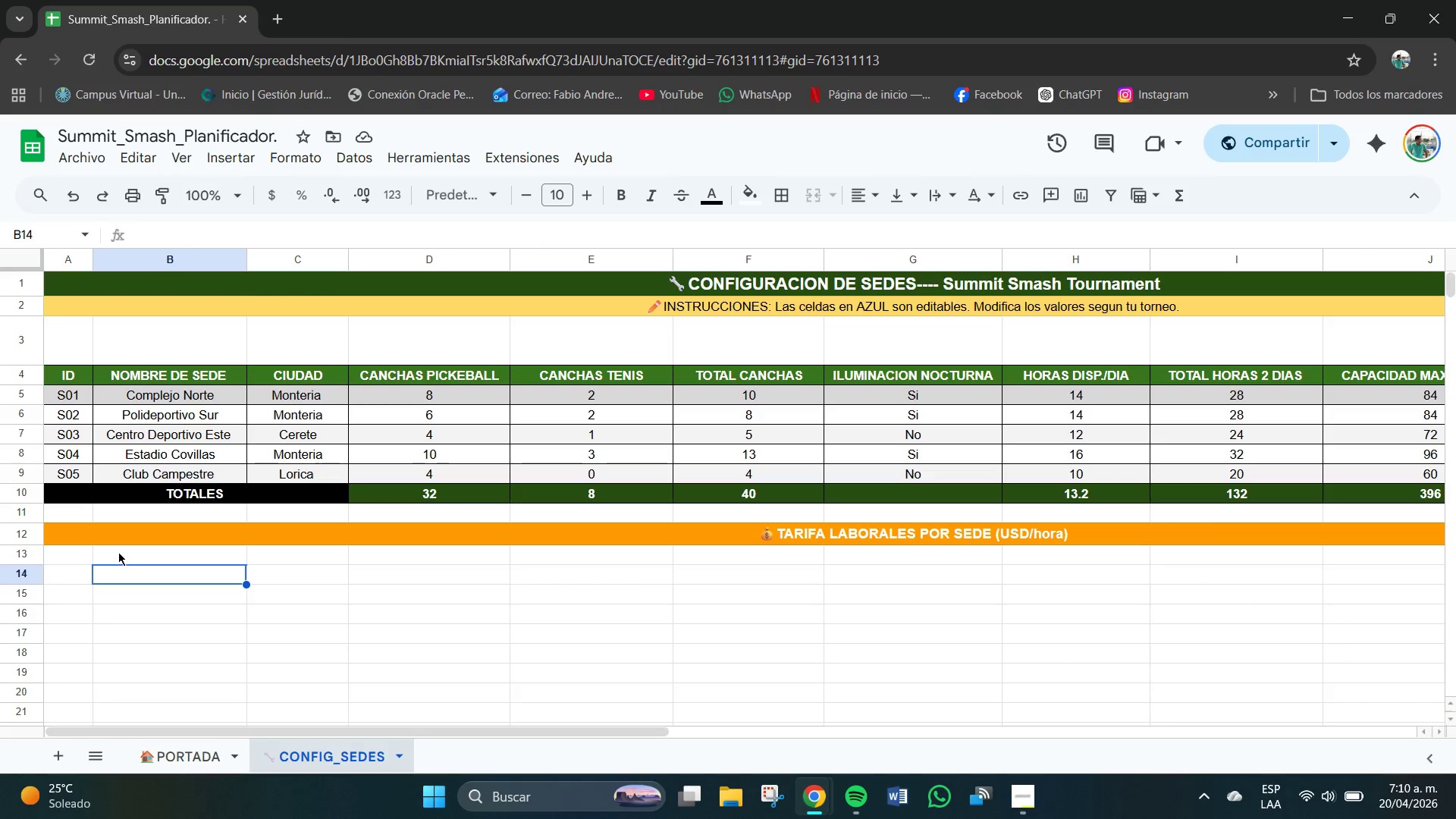 
left_click([80, 554])
 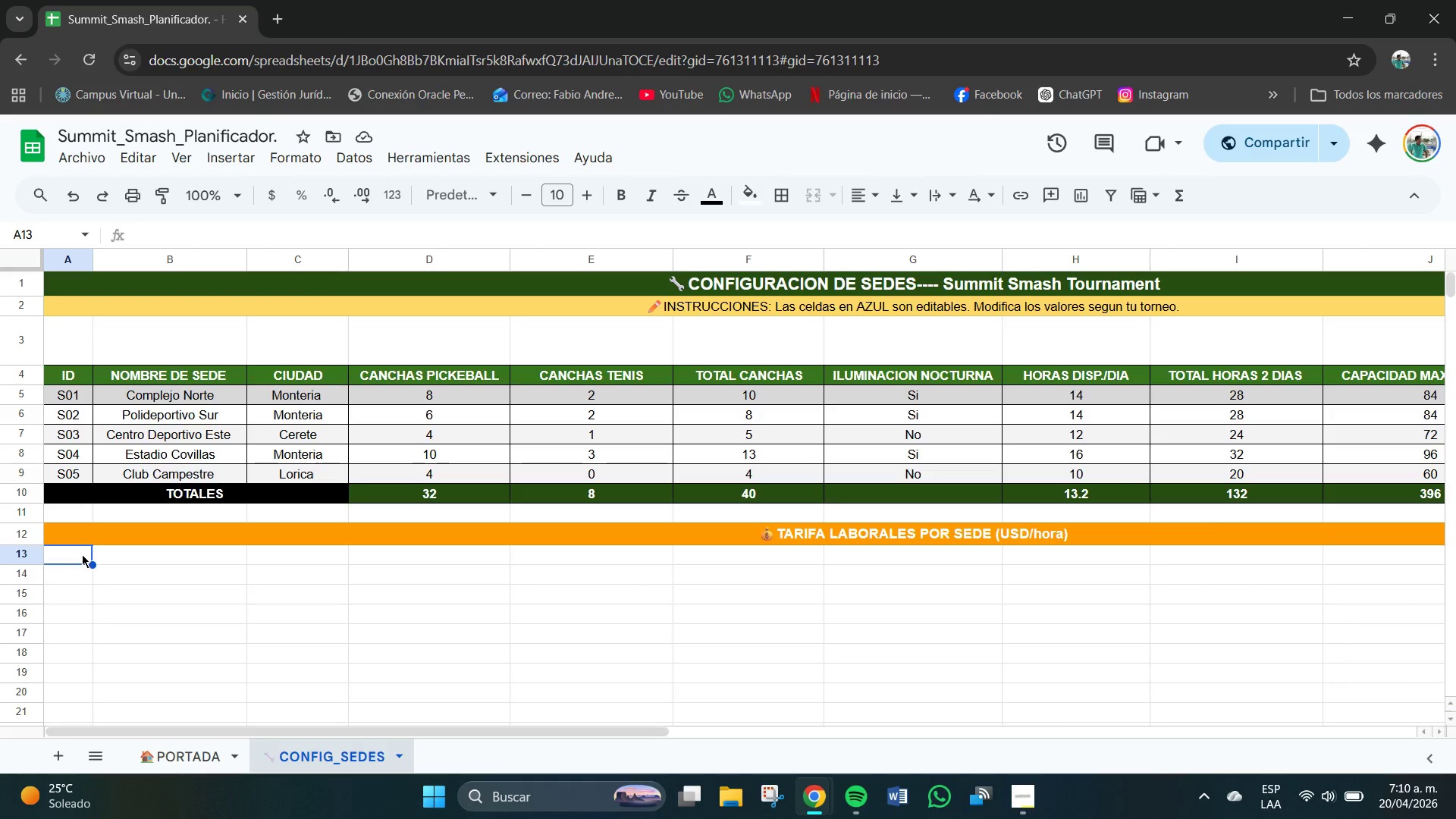 
left_click_drag(start_coordinate=[80, 554], to_coordinate=[1210, 565])
 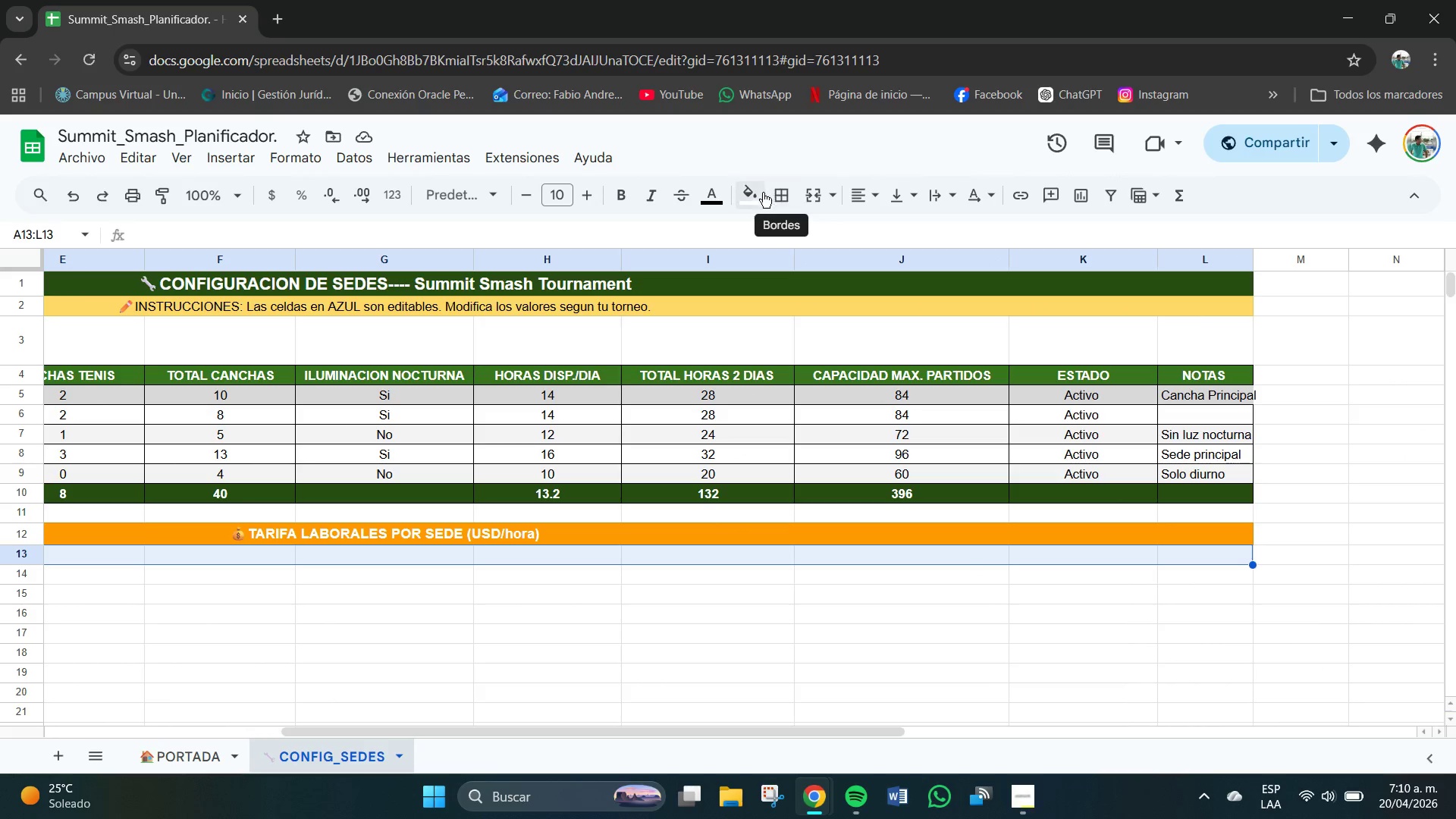 
left_click([753, 188])
 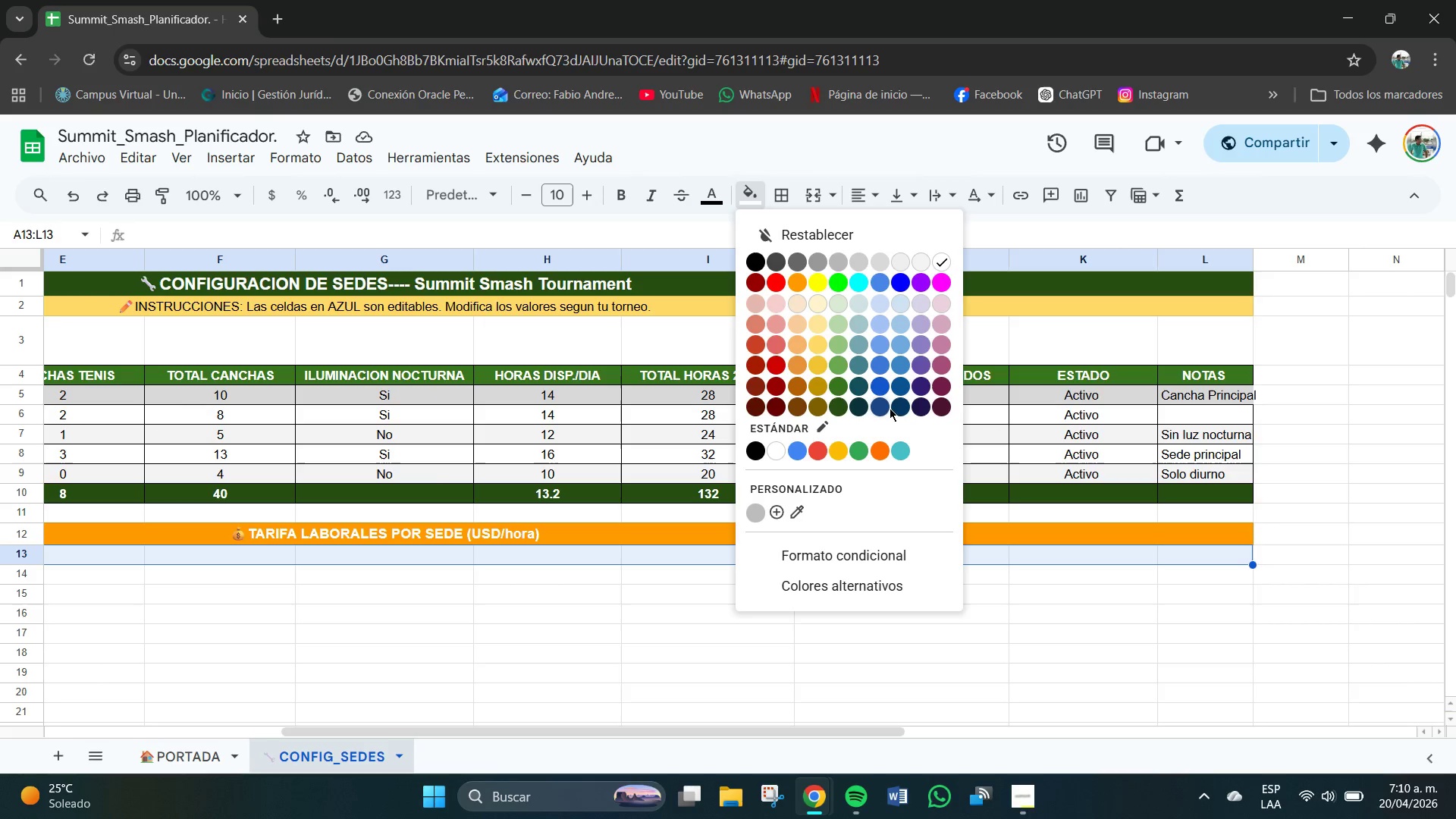 
left_click([881, 404])
 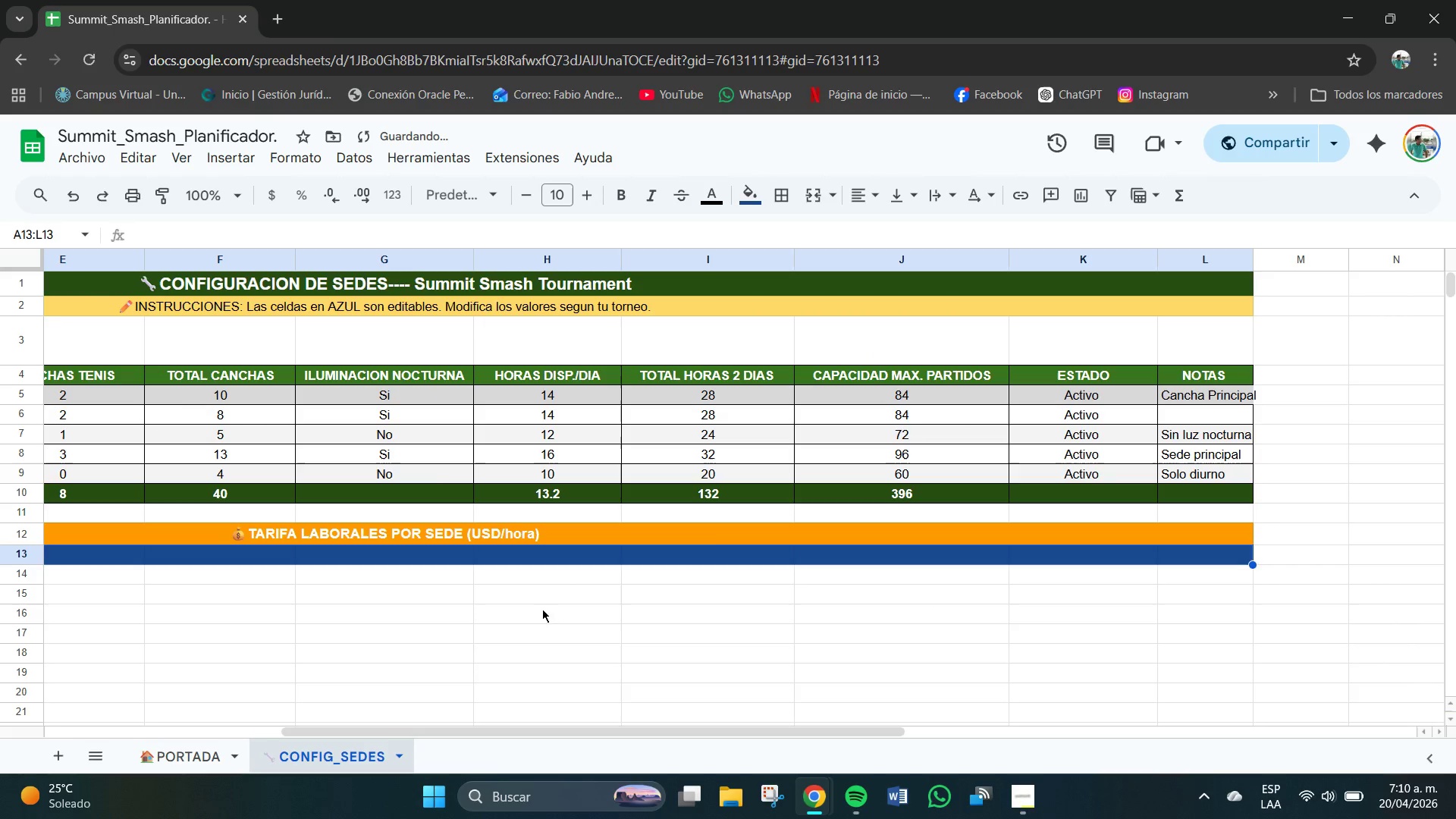 
left_click([497, 620])
 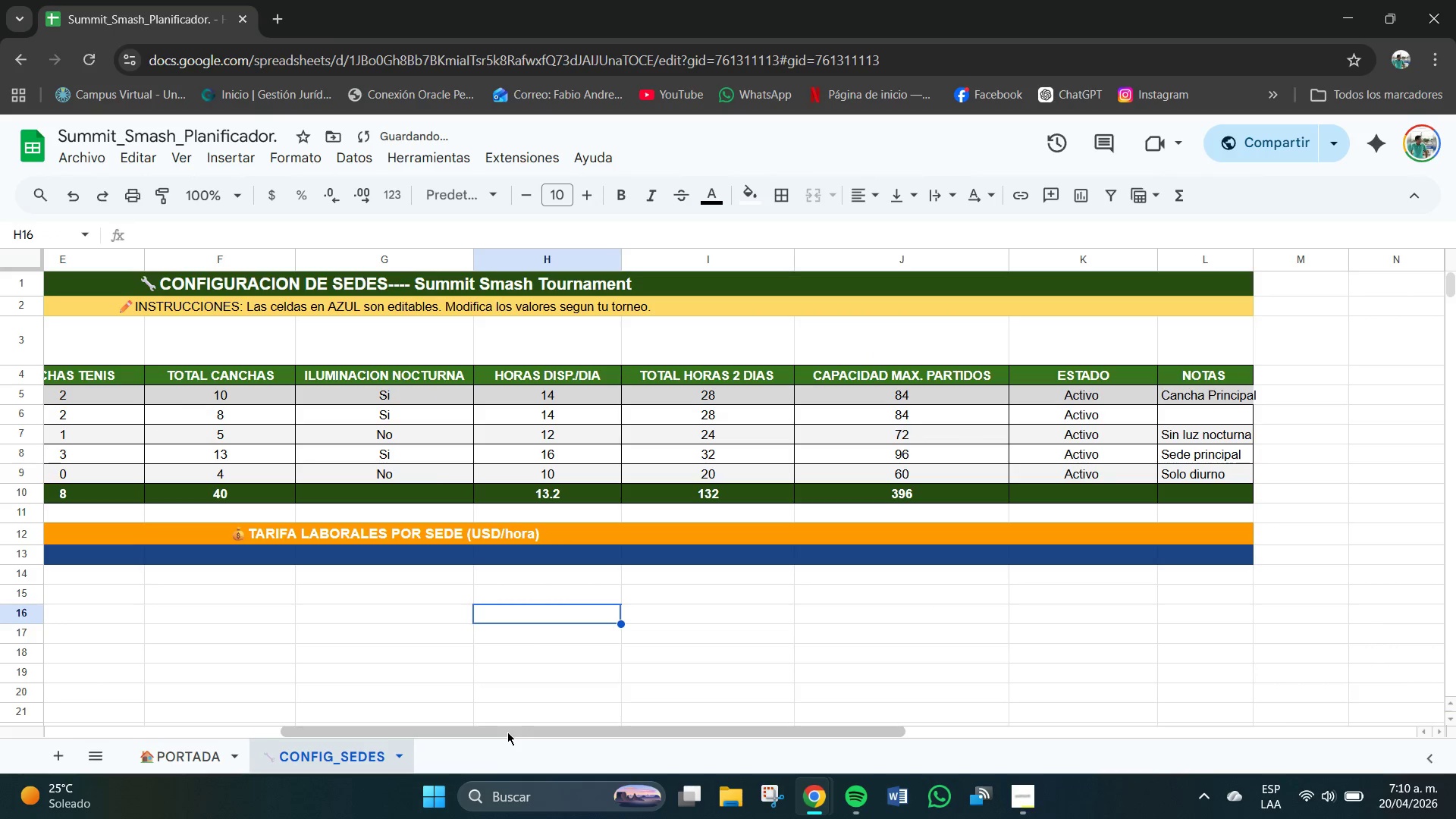 
left_click_drag(start_coordinate=[503, 730], to_coordinate=[0, 721])
 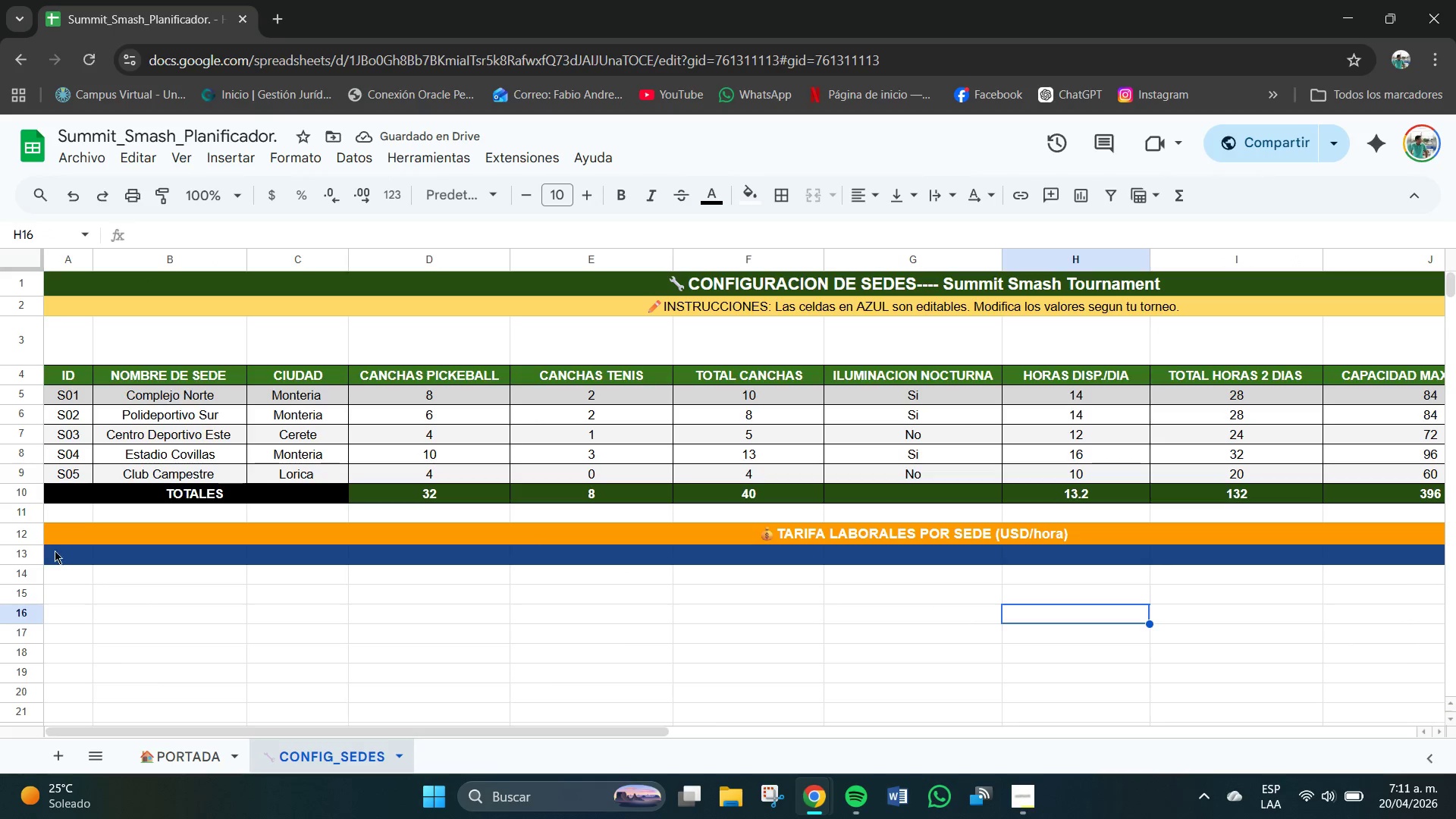 
left_click_drag(start_coordinate=[69, 552], to_coordinate=[1234, 559])
 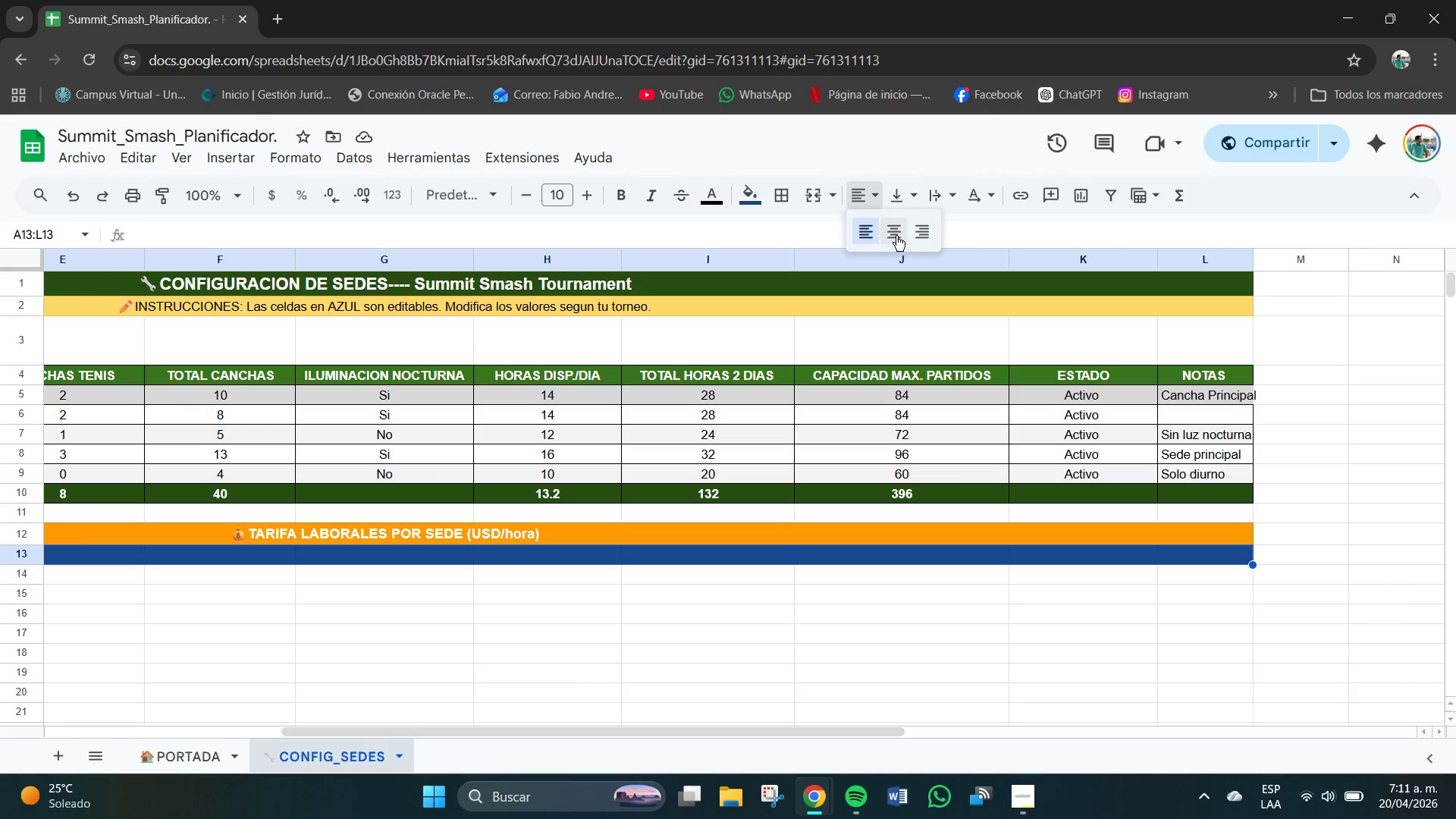 
left_click([901, 202])
 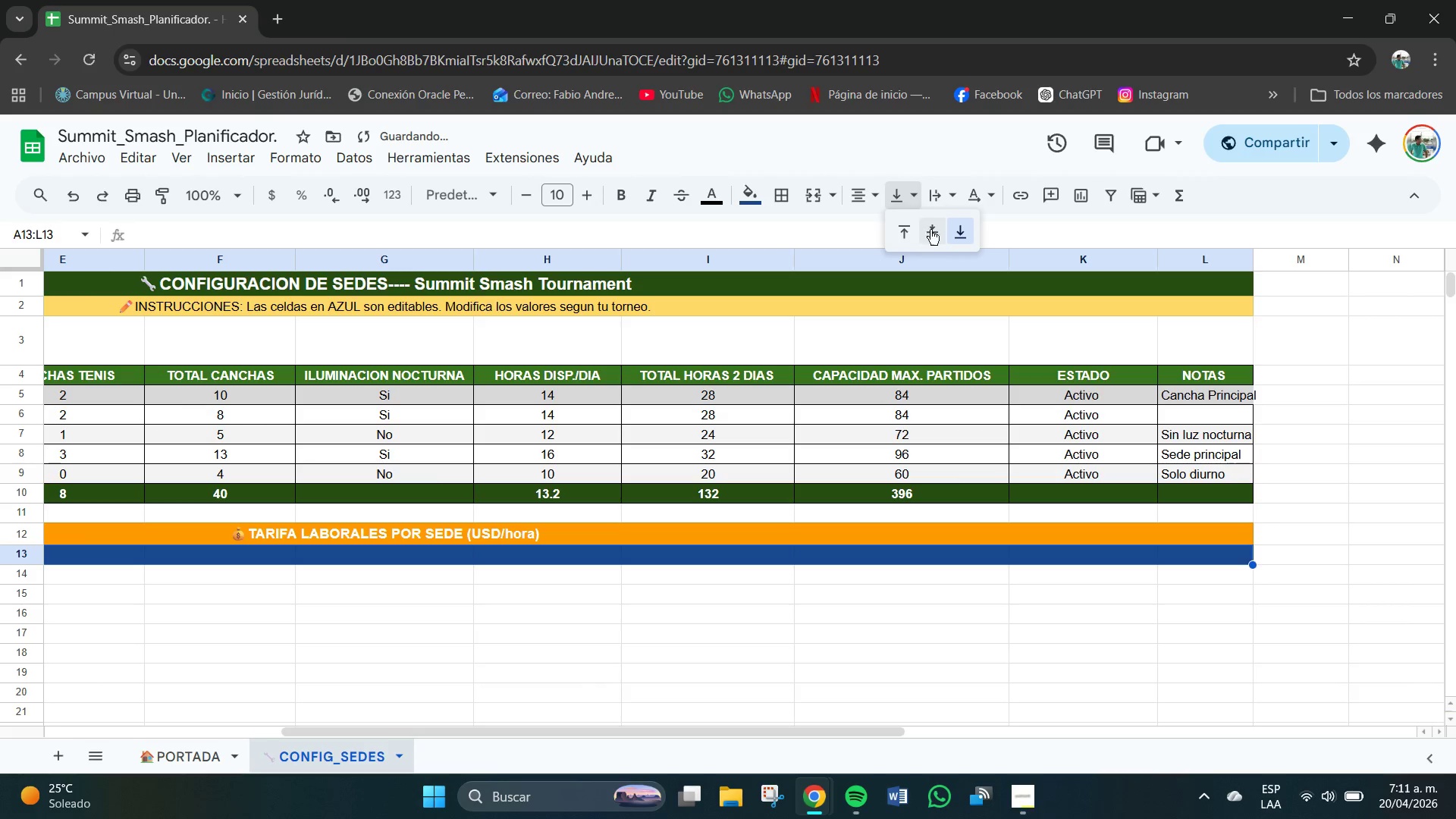 
left_click([937, 235])
 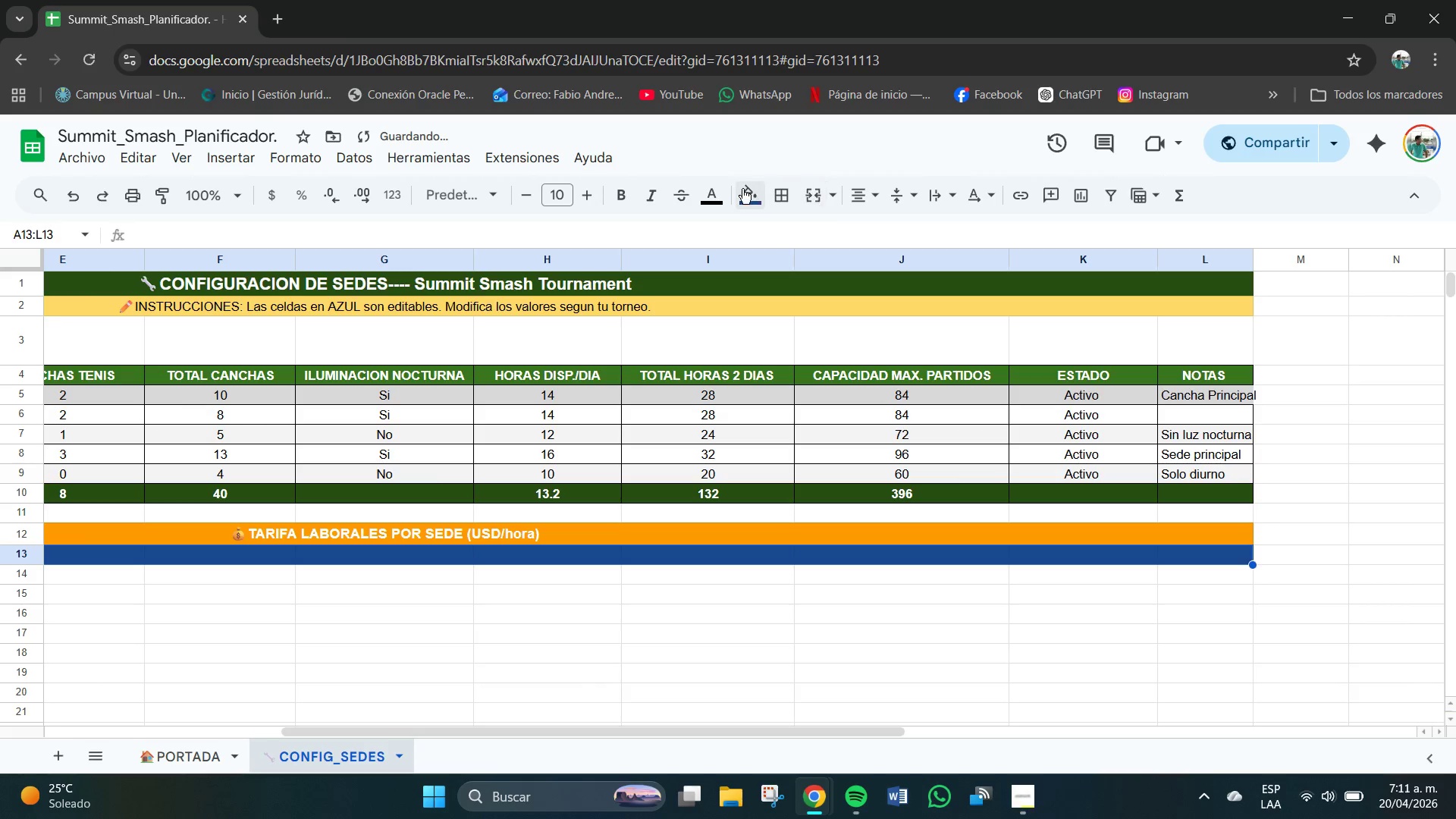 
left_click([698, 196])
 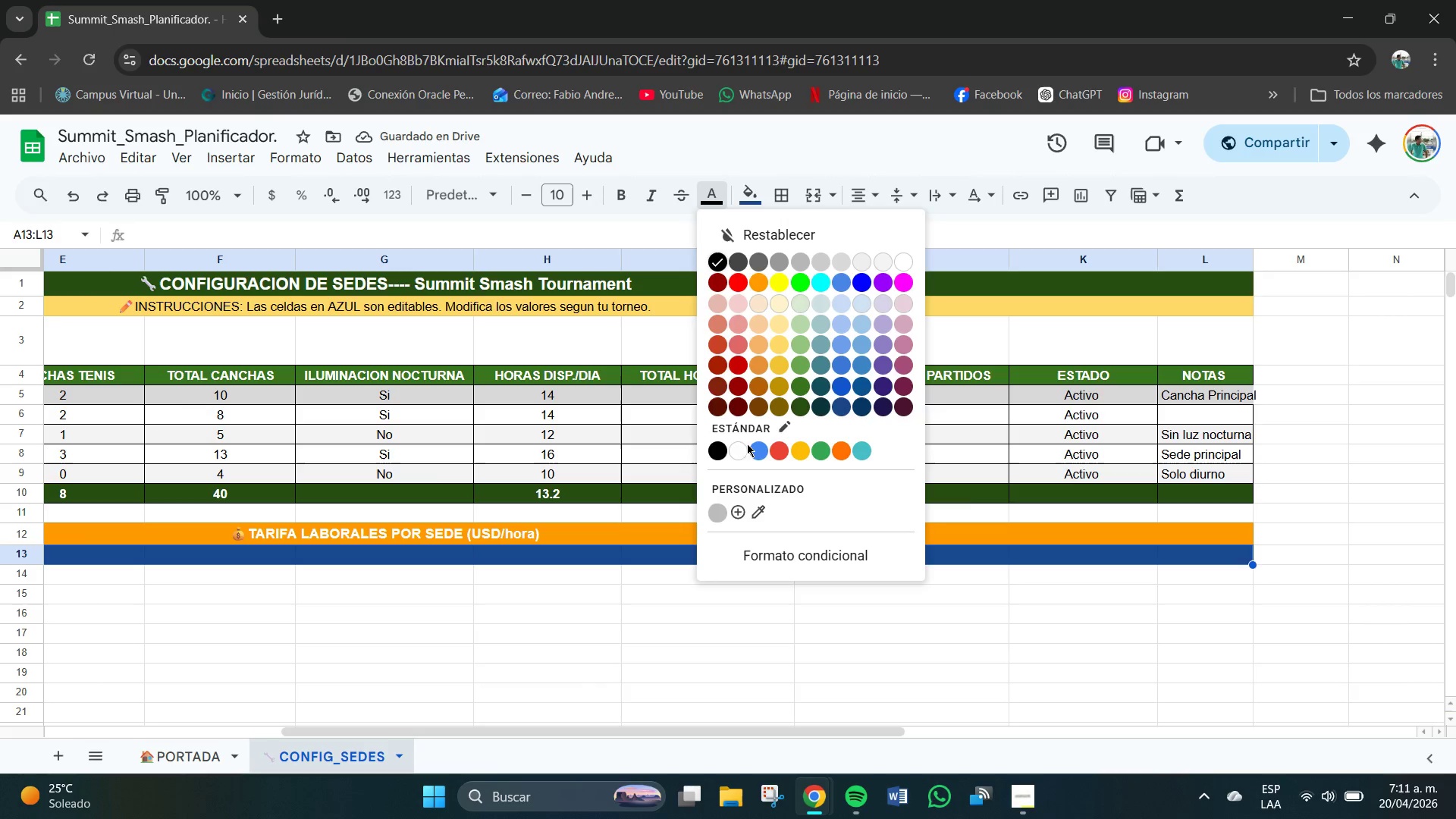 
left_click([742, 454])
 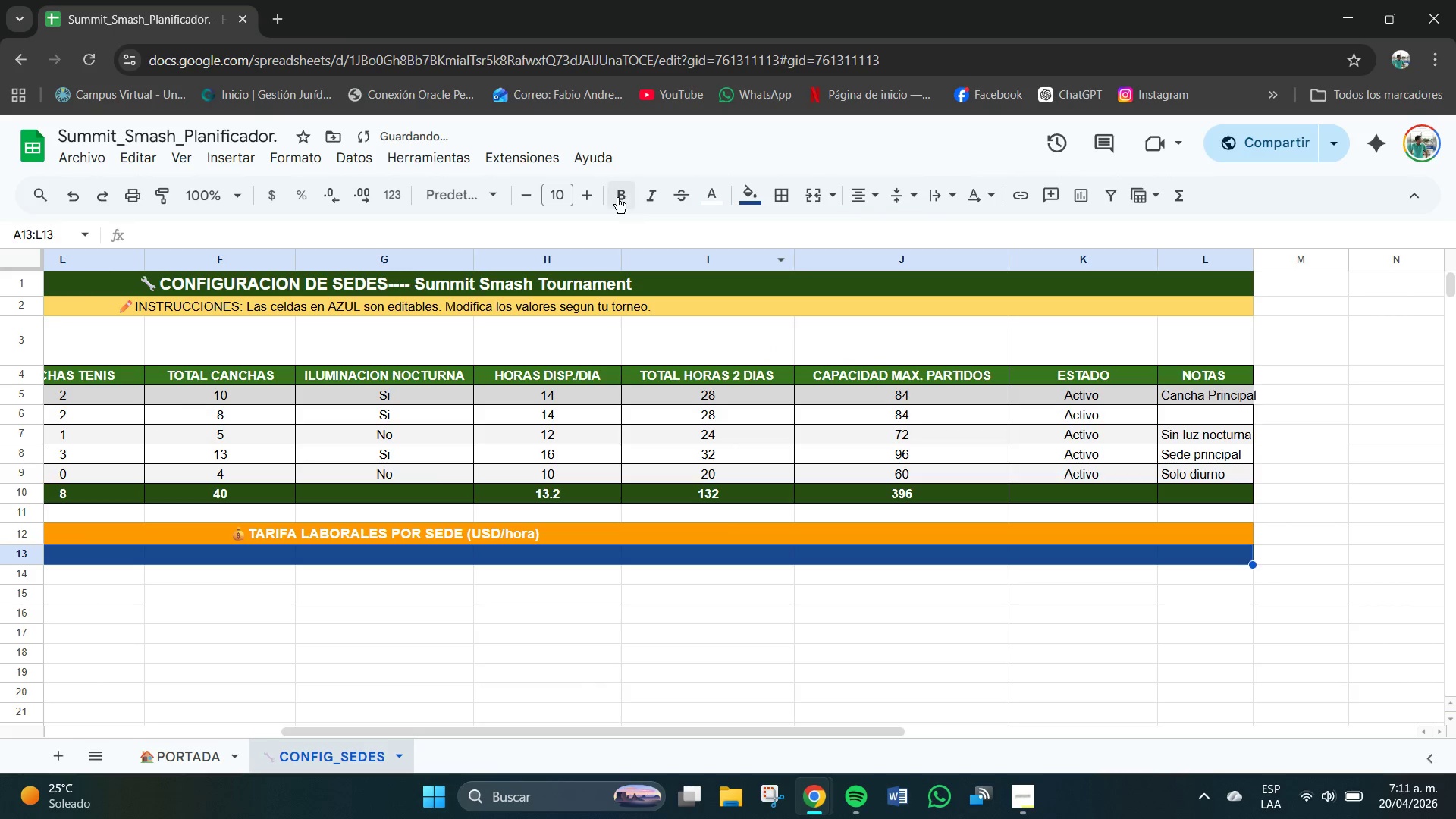 
left_click([623, 198])
 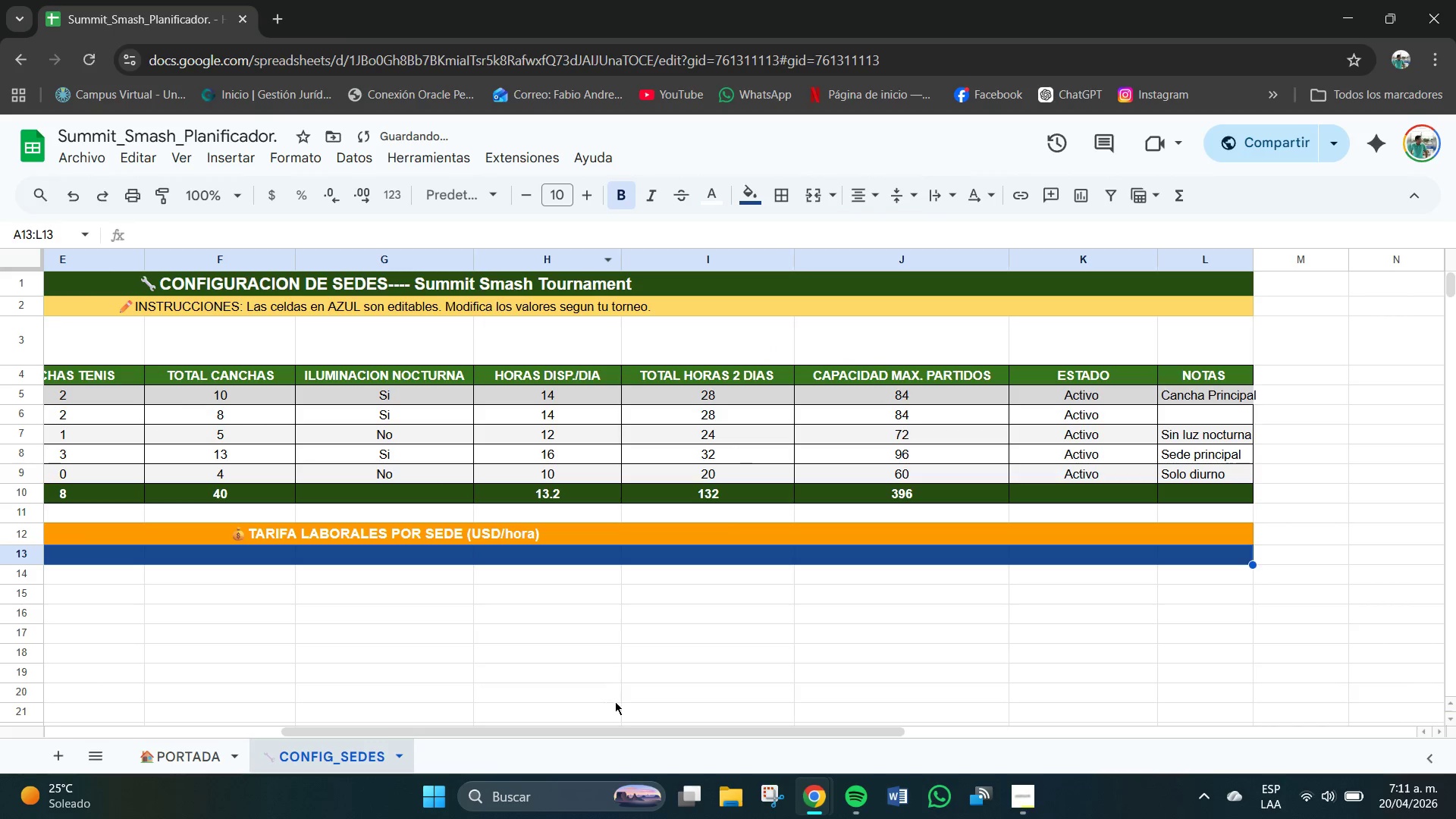 
left_click_drag(start_coordinate=[629, 730], to_coordinate=[149, 711])
 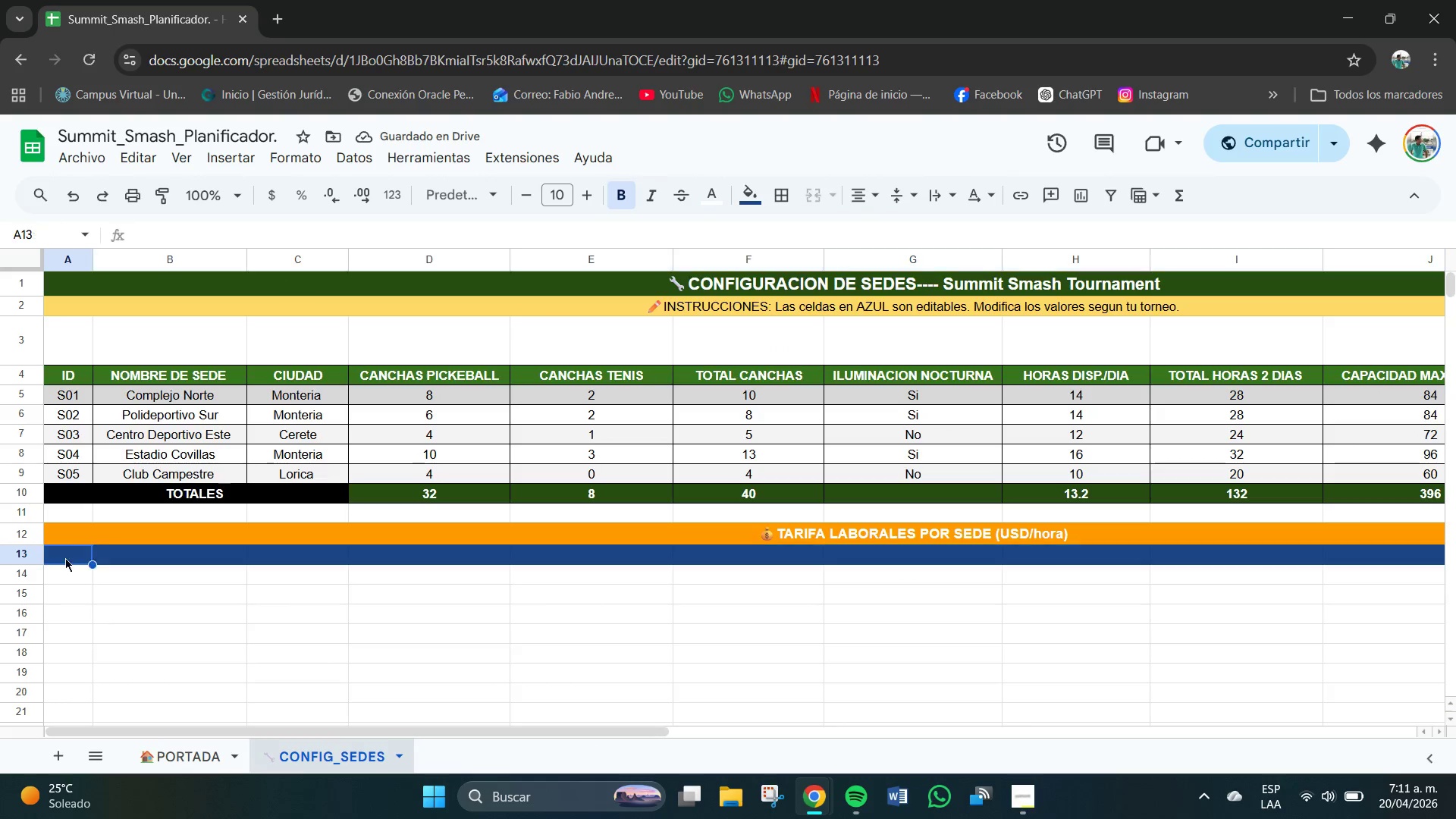 
double_click([65, 558])
 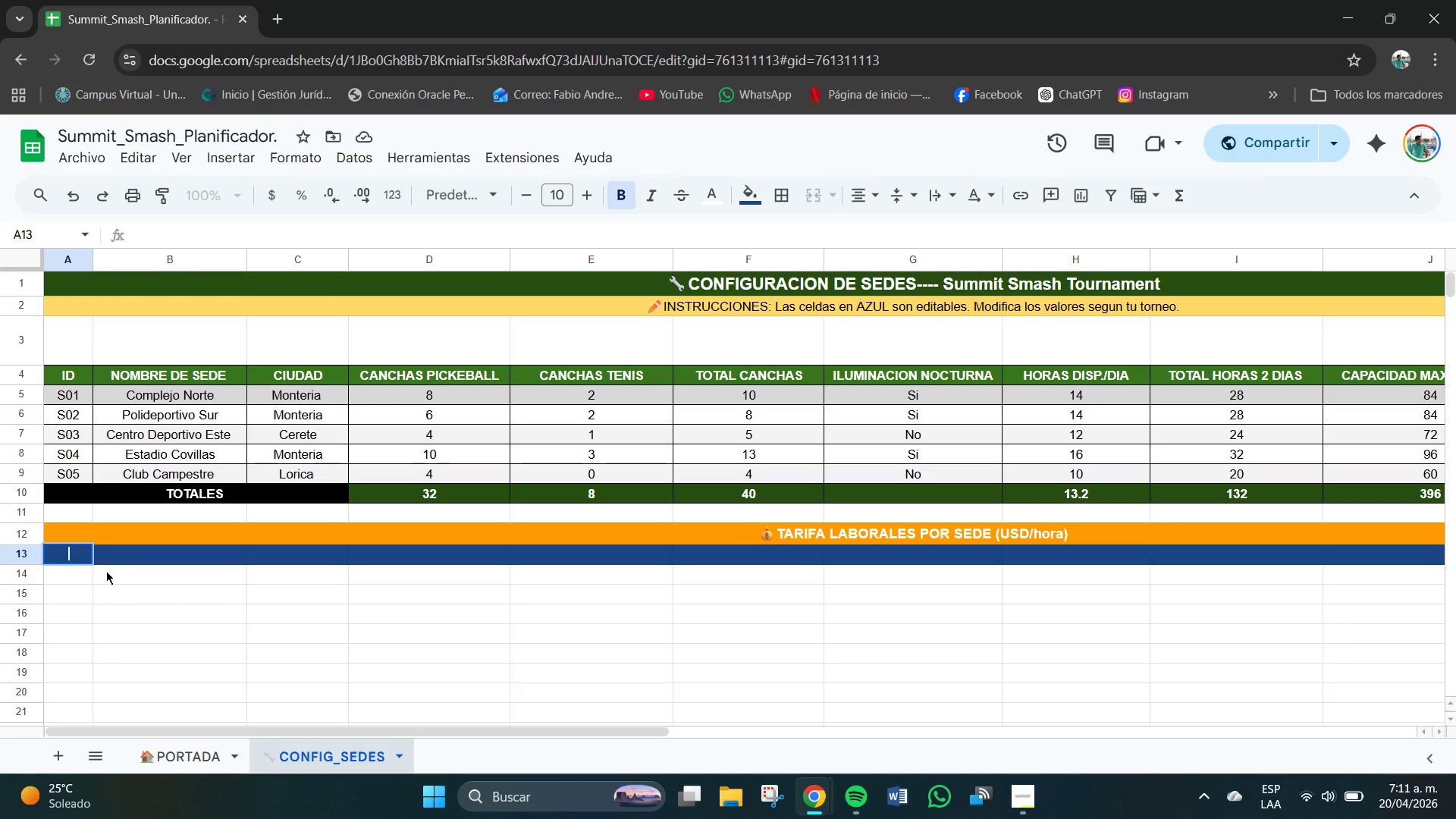 
type(ID SEDE)
key(Tab)
key(Tab)
 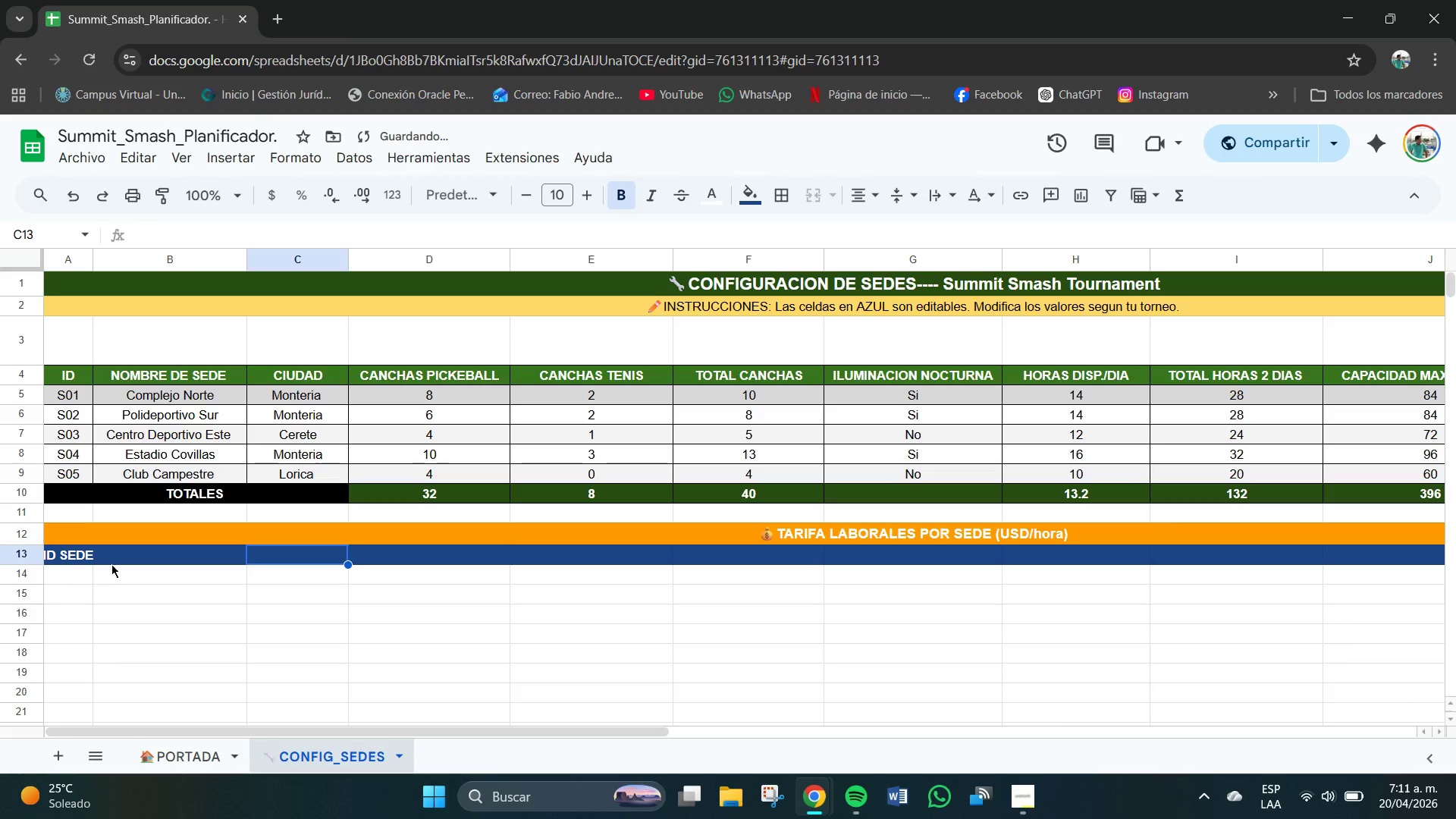 
left_click([140, 551])
 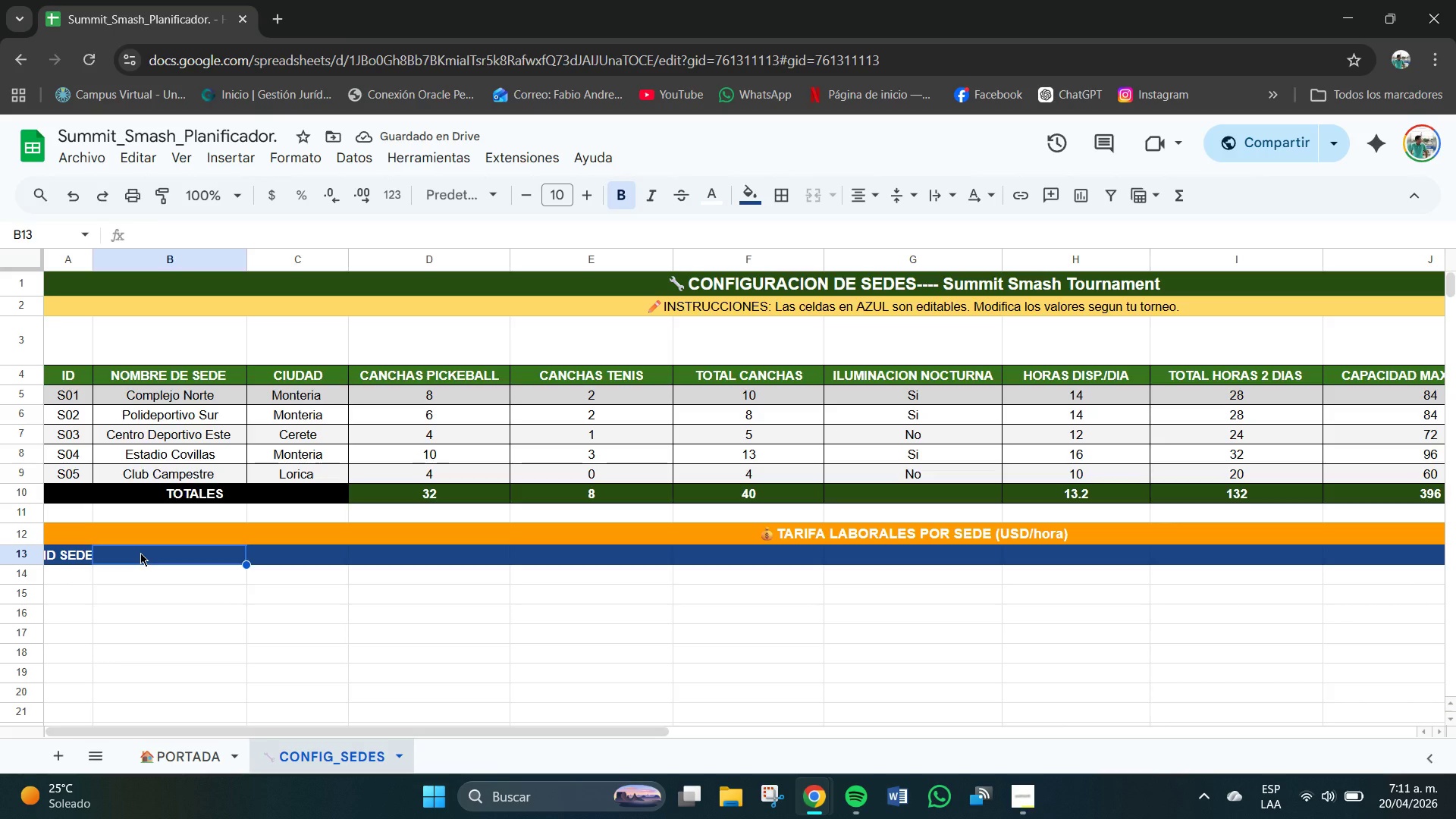 
type(NOMBRE SEDE)
key(Tab)
 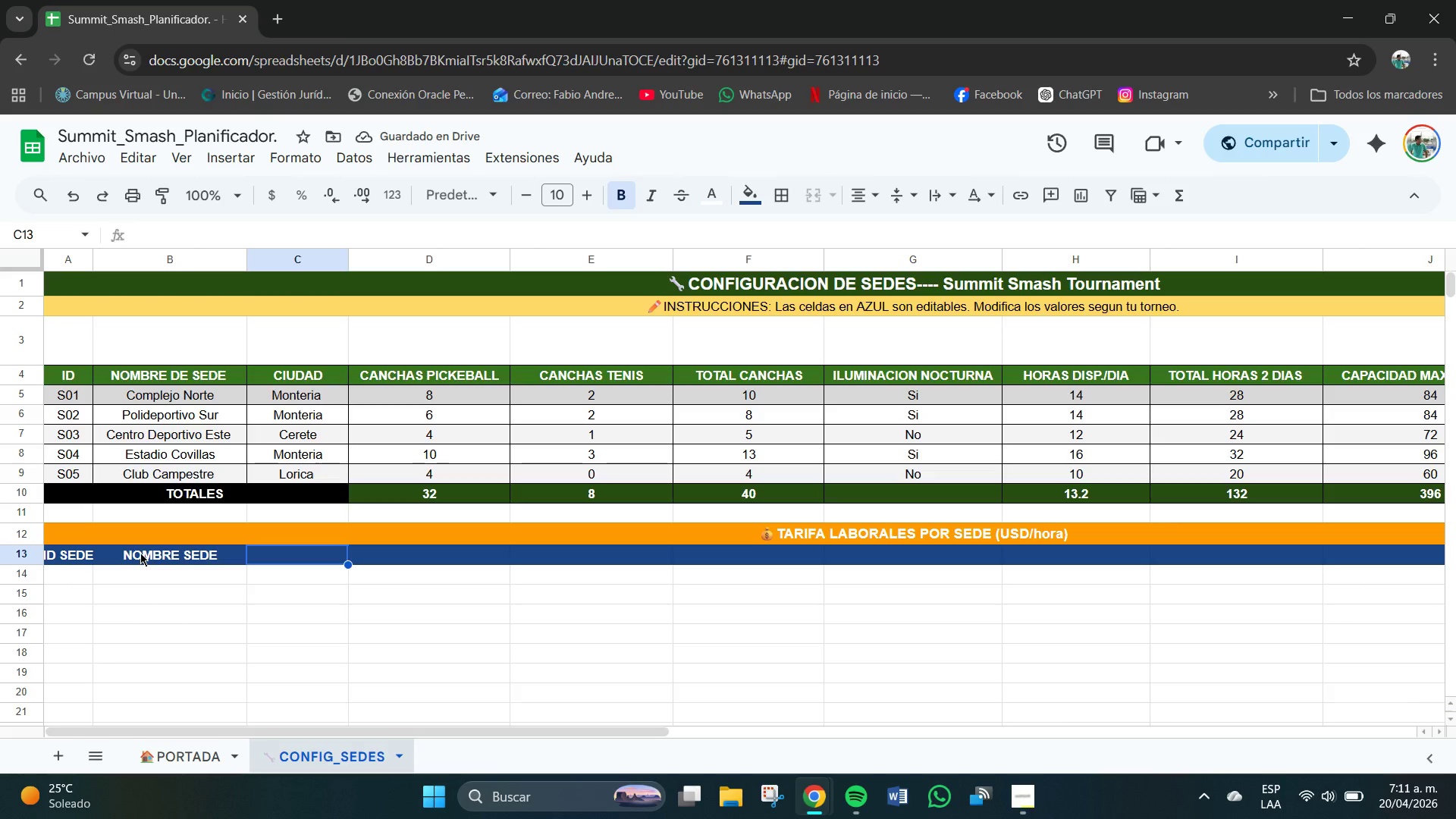 
type(TAI)
key(Backspace)
type(RIFA ARBITRO BASE)
key(Tab)
 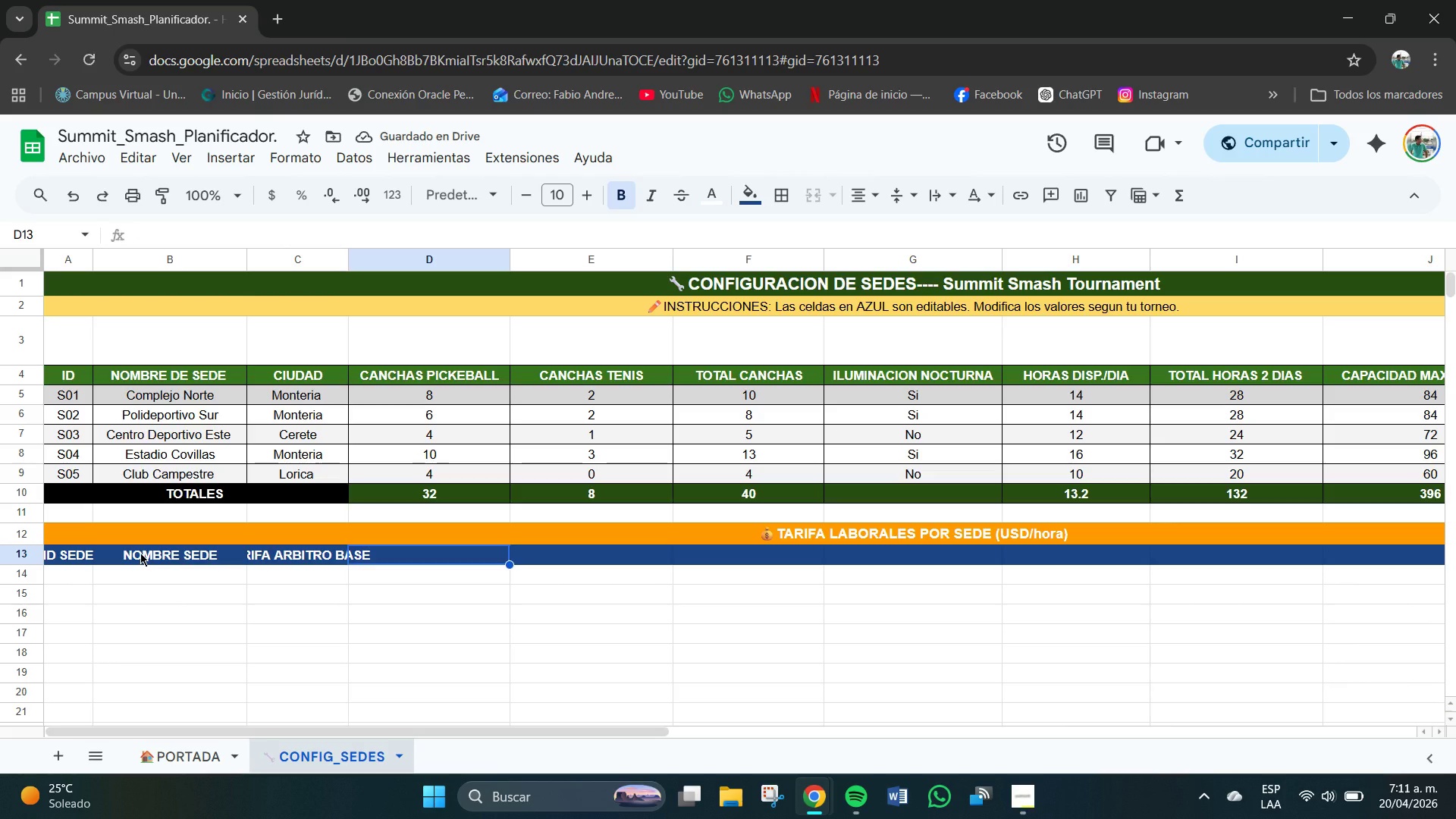 
wait(8.58)
 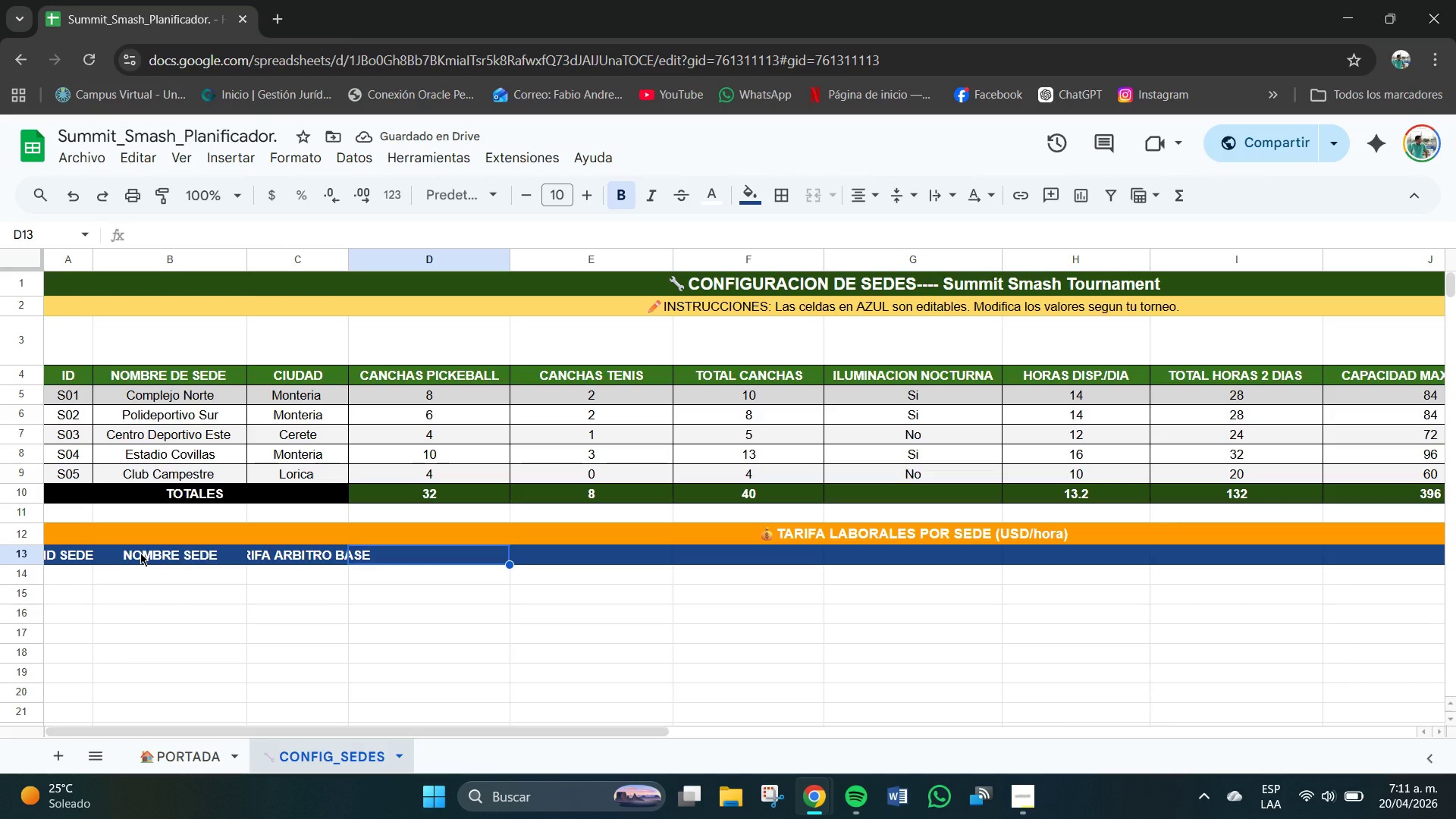 
type(TARIFA ARBR)
key(Backspace)
key(Backspace)
type(BITRO PREMIUM *[Break])
key(Backspace)
type([Break]20H)
key(Backspace)
type(h()
key(Backspace)
type(()
key(Tab)
 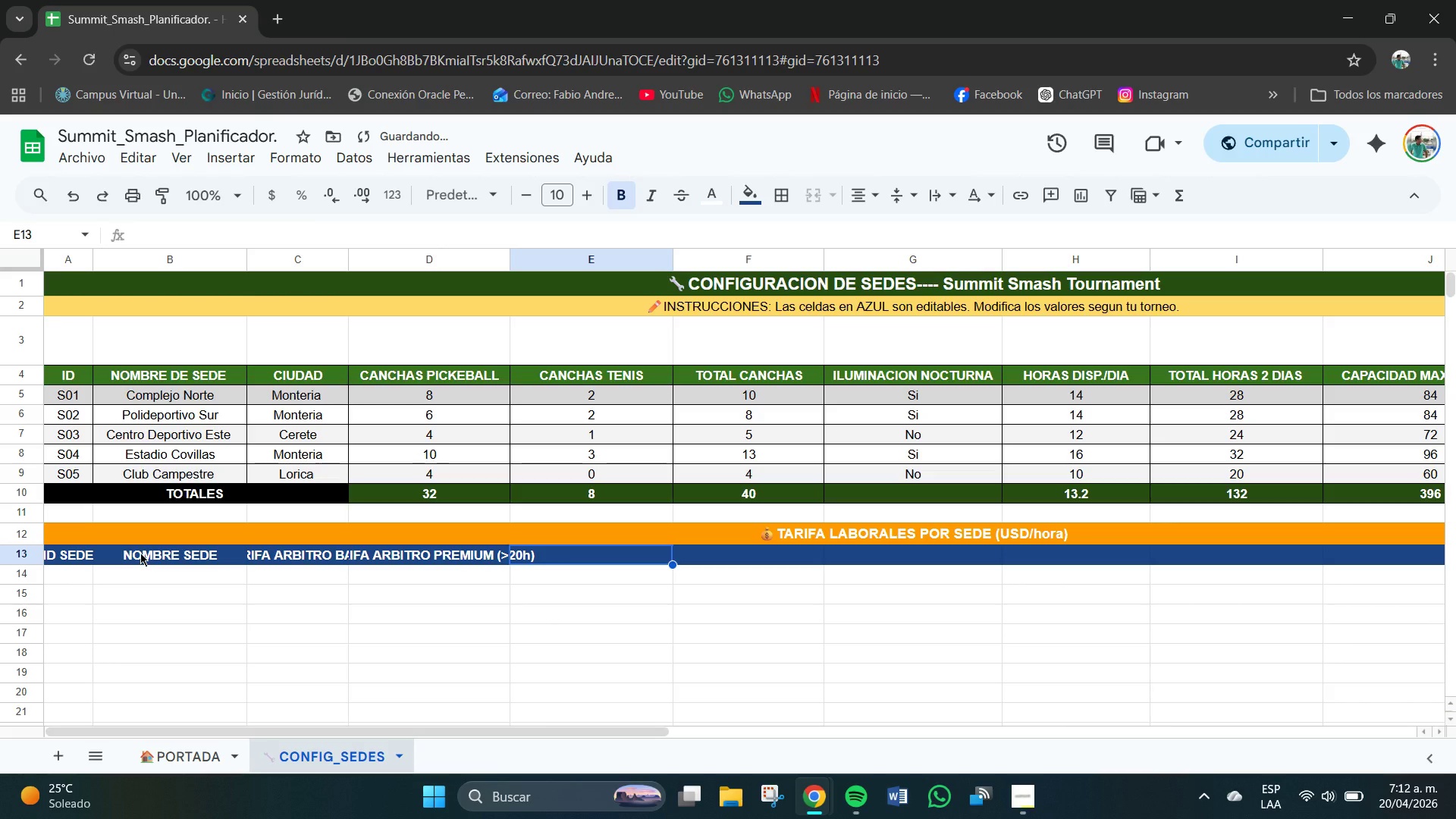 
wait(15.72)
 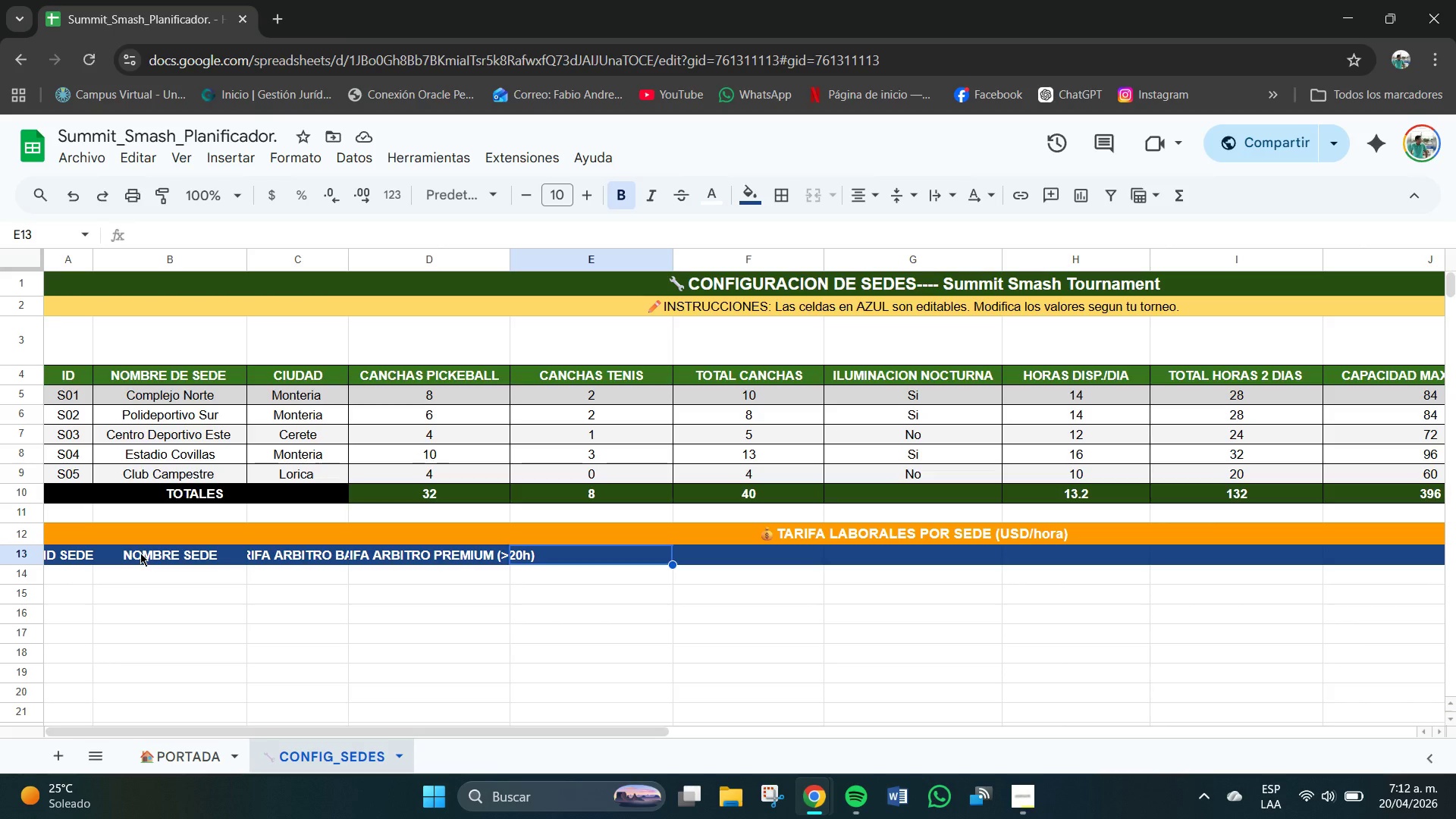 
type(TARIFA MANTENIMIENTO BS)
key(Backspace)
type(ASE)
key(Tab)
 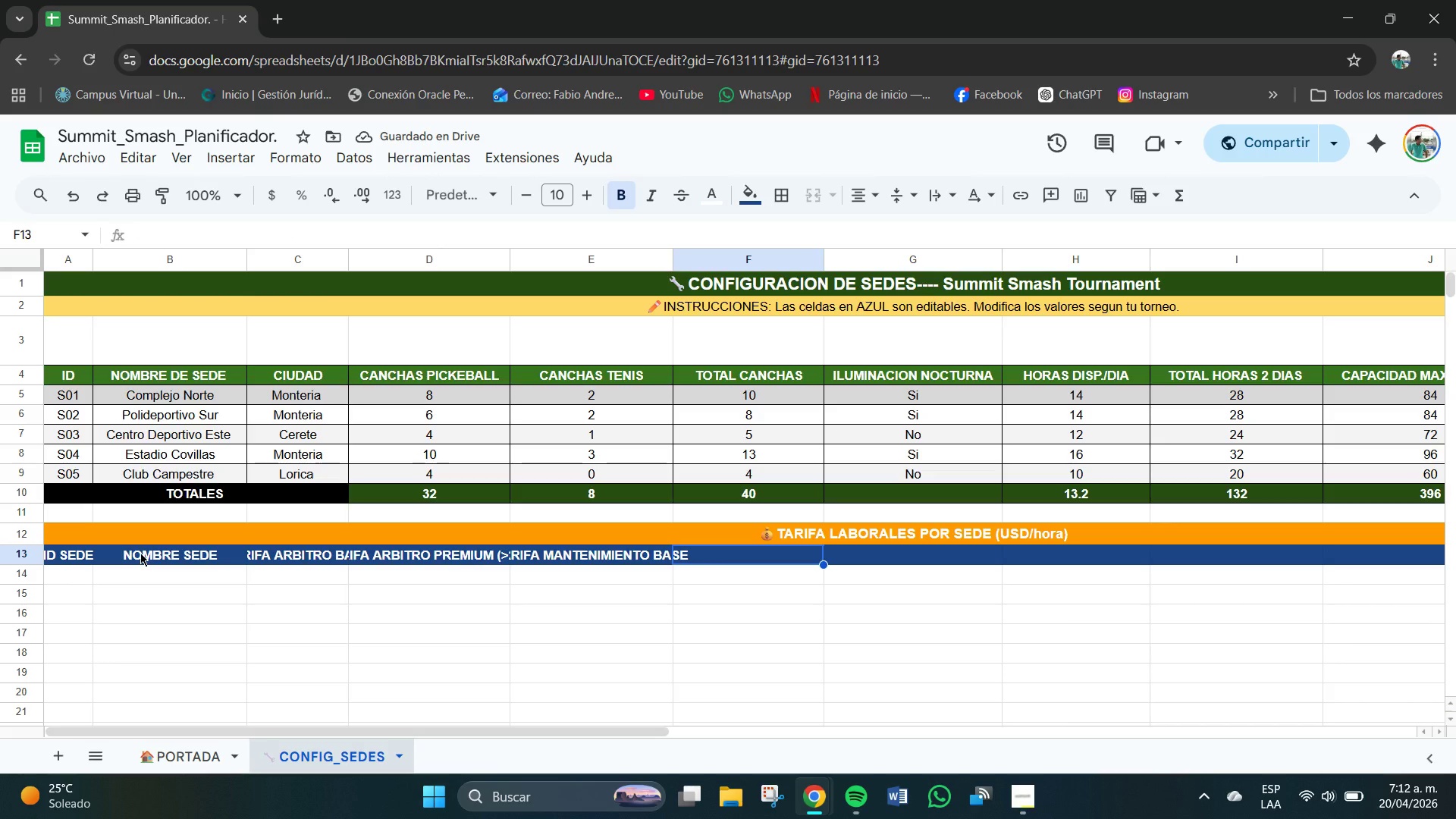 
wait(5.64)
 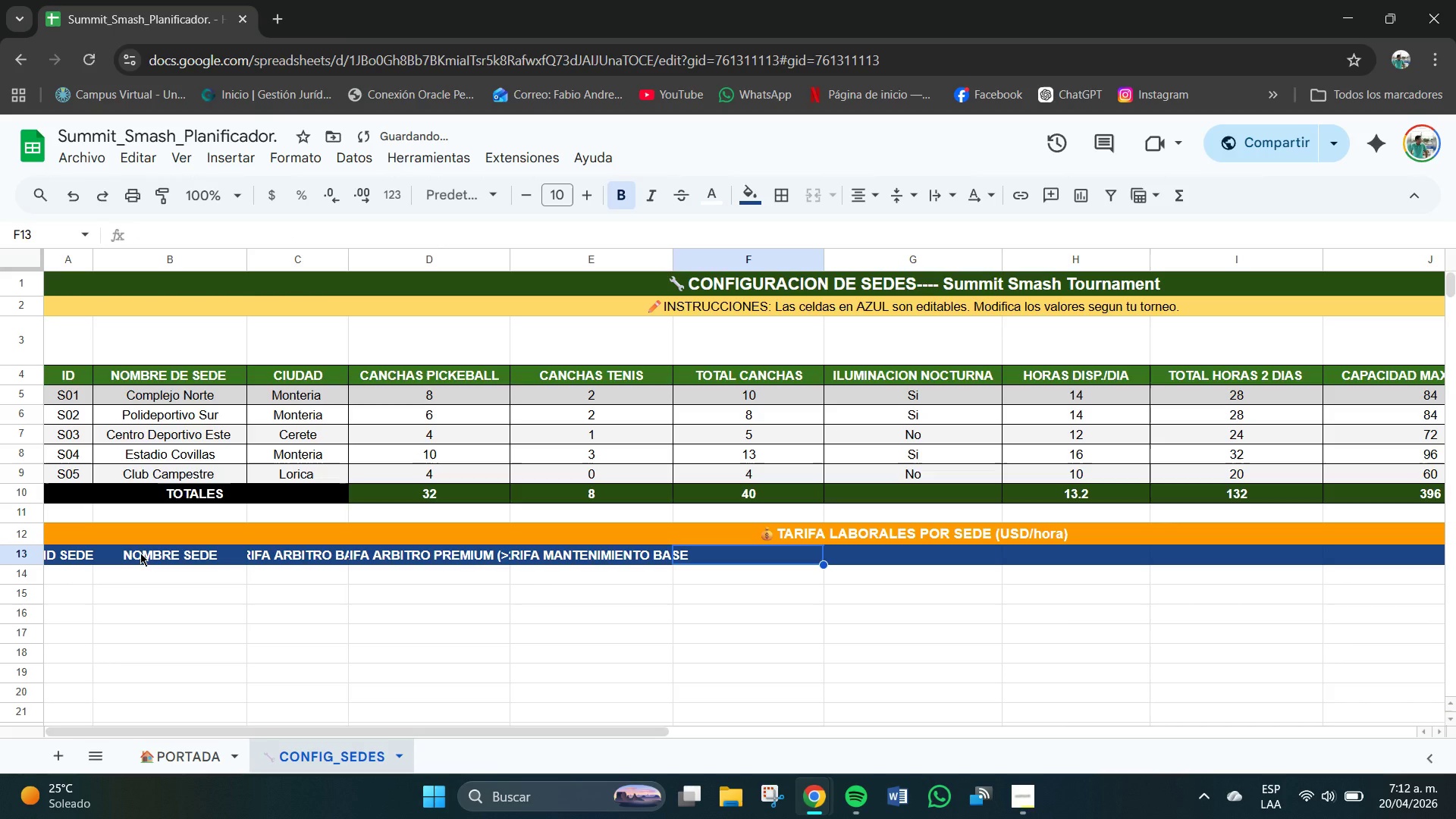 
type(t)
key(Backspace)
type(TARIFS)
key(Backspace)
type(A MANTENIMIENTO PREMIUM)
key(Tab)
 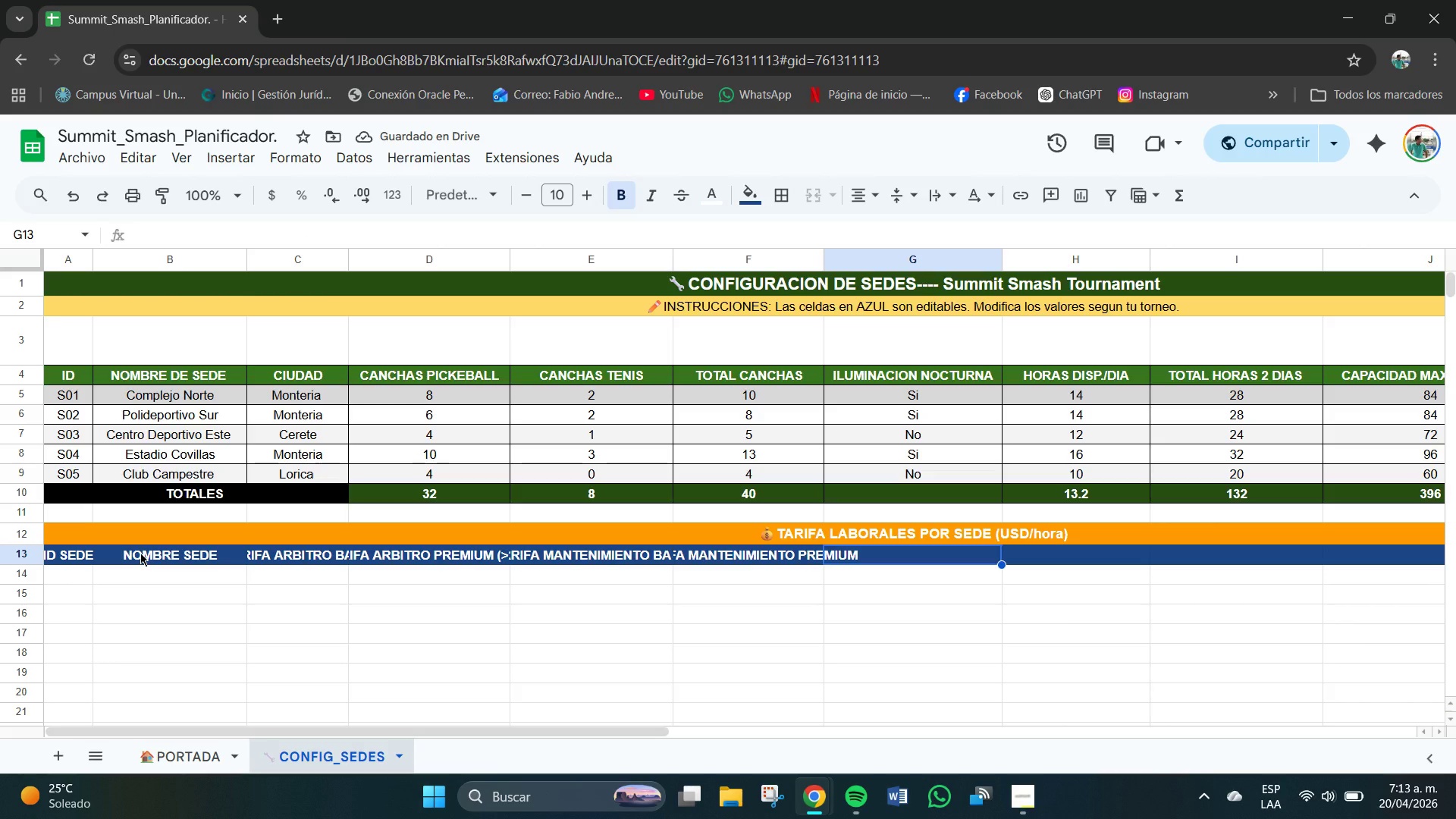 
type(TARIFA COORDINADOR)
key(Tab)
 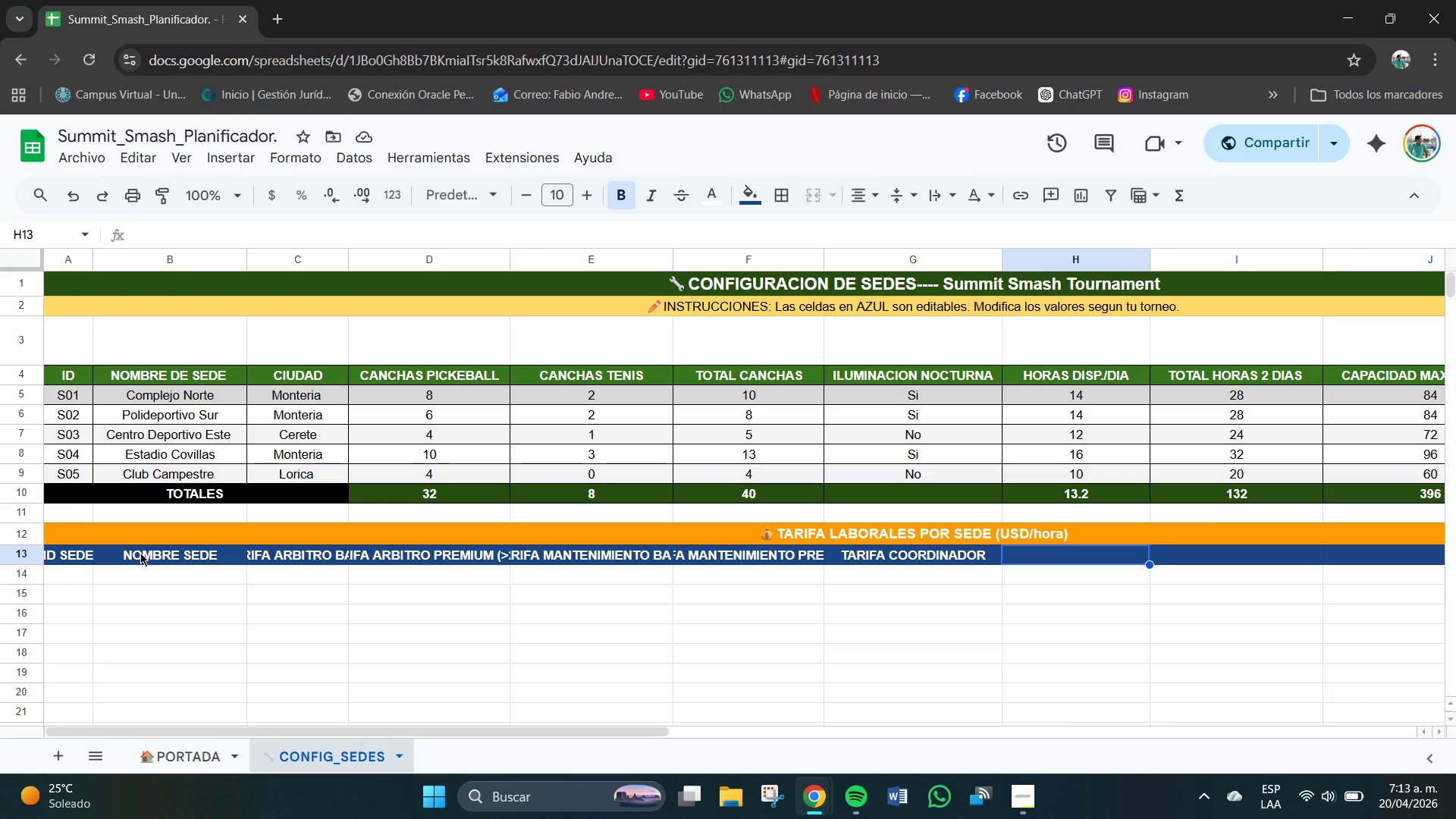 
wait(12.97)
 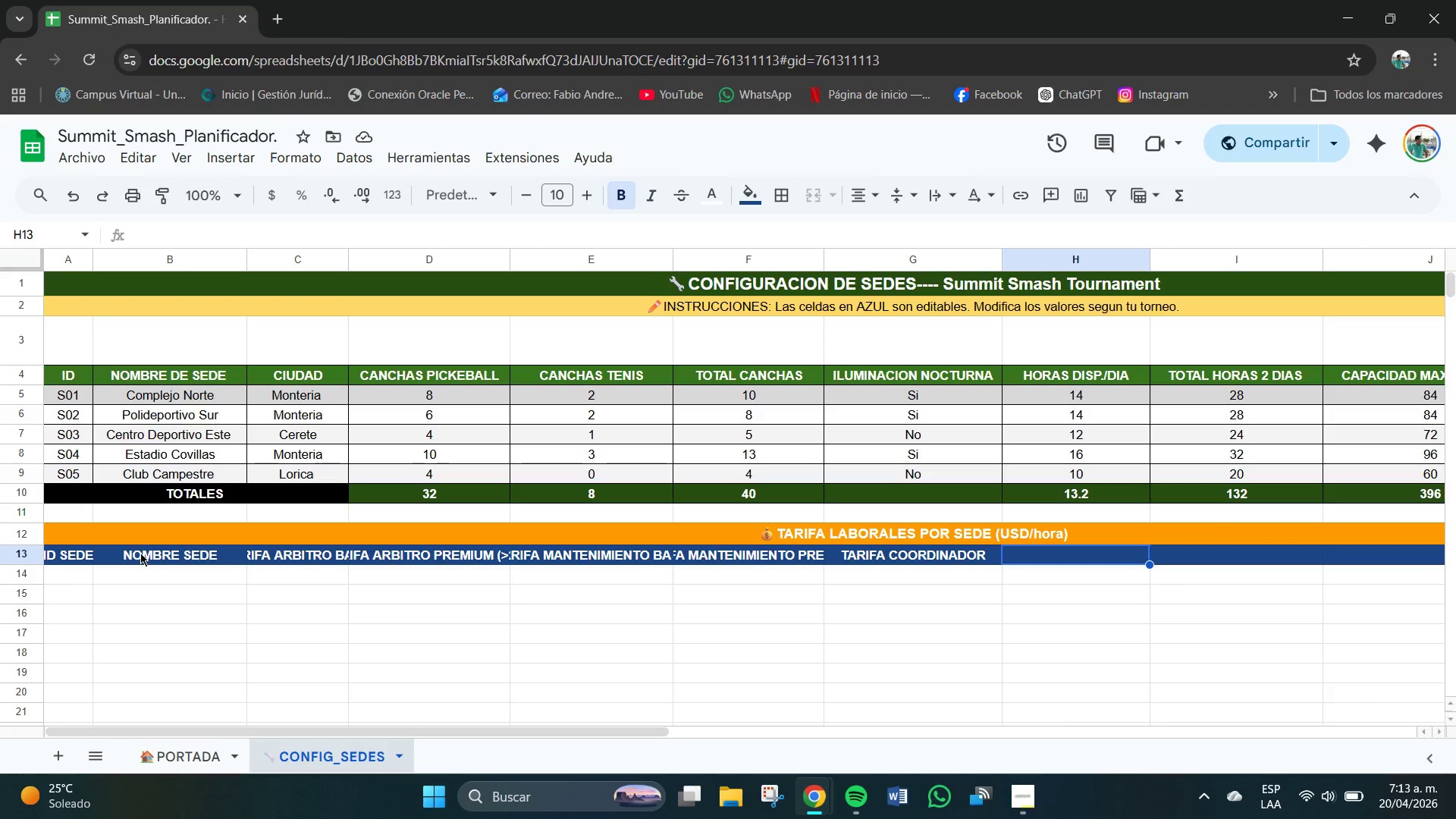 
type(PRESUPUESTO SEDE *$()
key(Tab)
 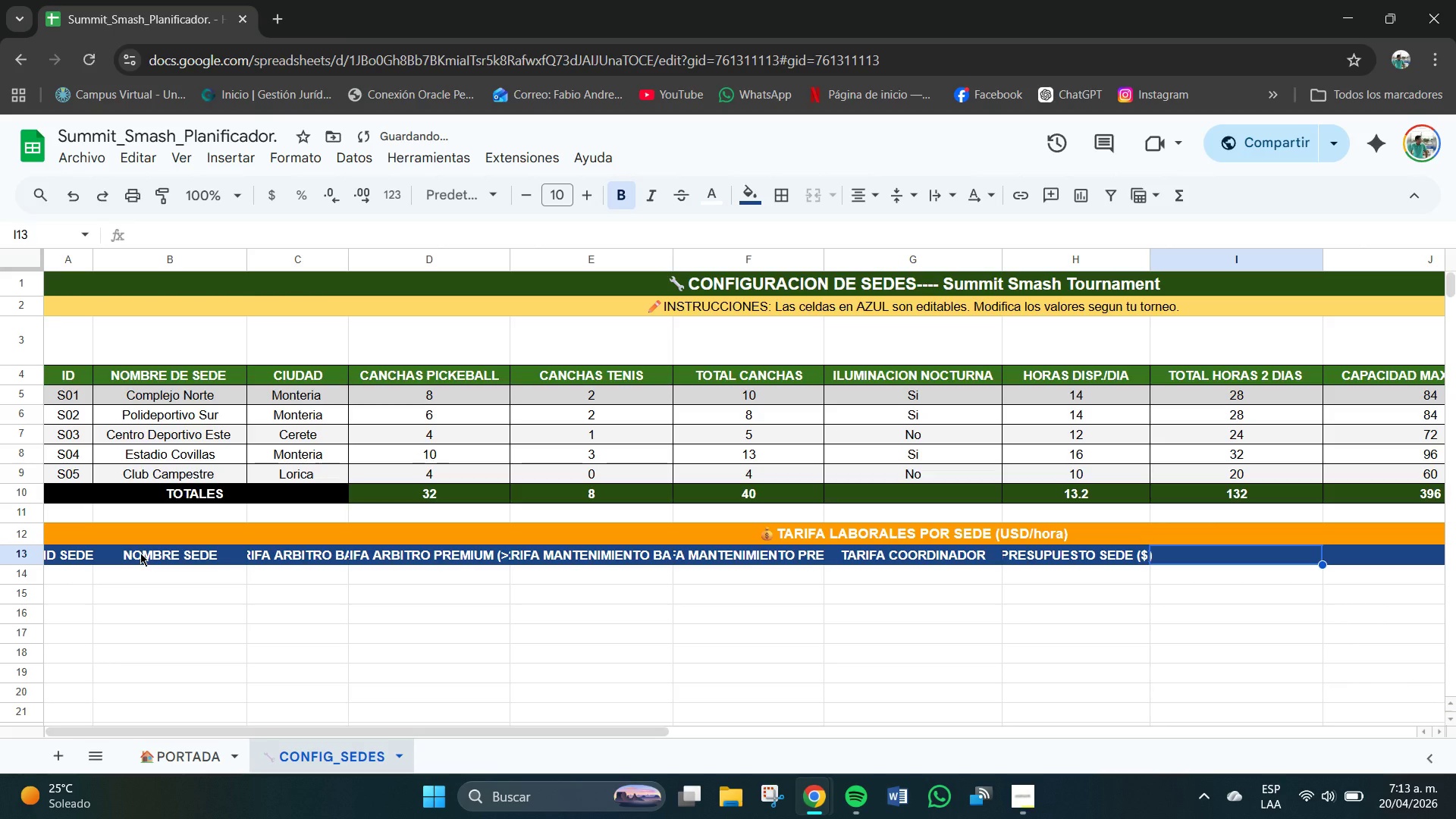 
wait(5.64)
 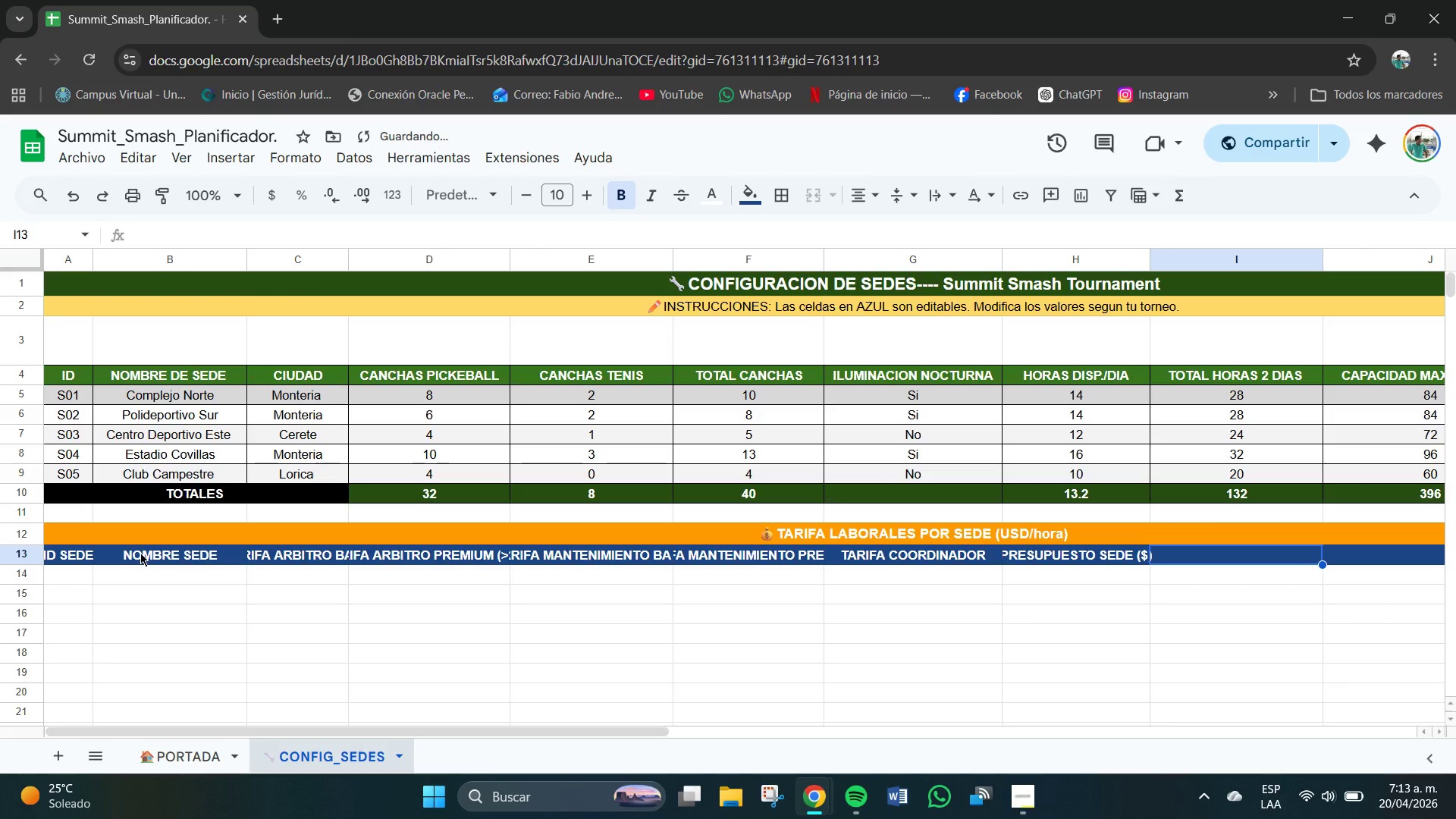 
type(%DEL )
key(Backspace)
key(Backspace)
key(Backspace)
key(Backspace)
type( DEL TOTAL )
key(Tab)
type(NOTAS )
 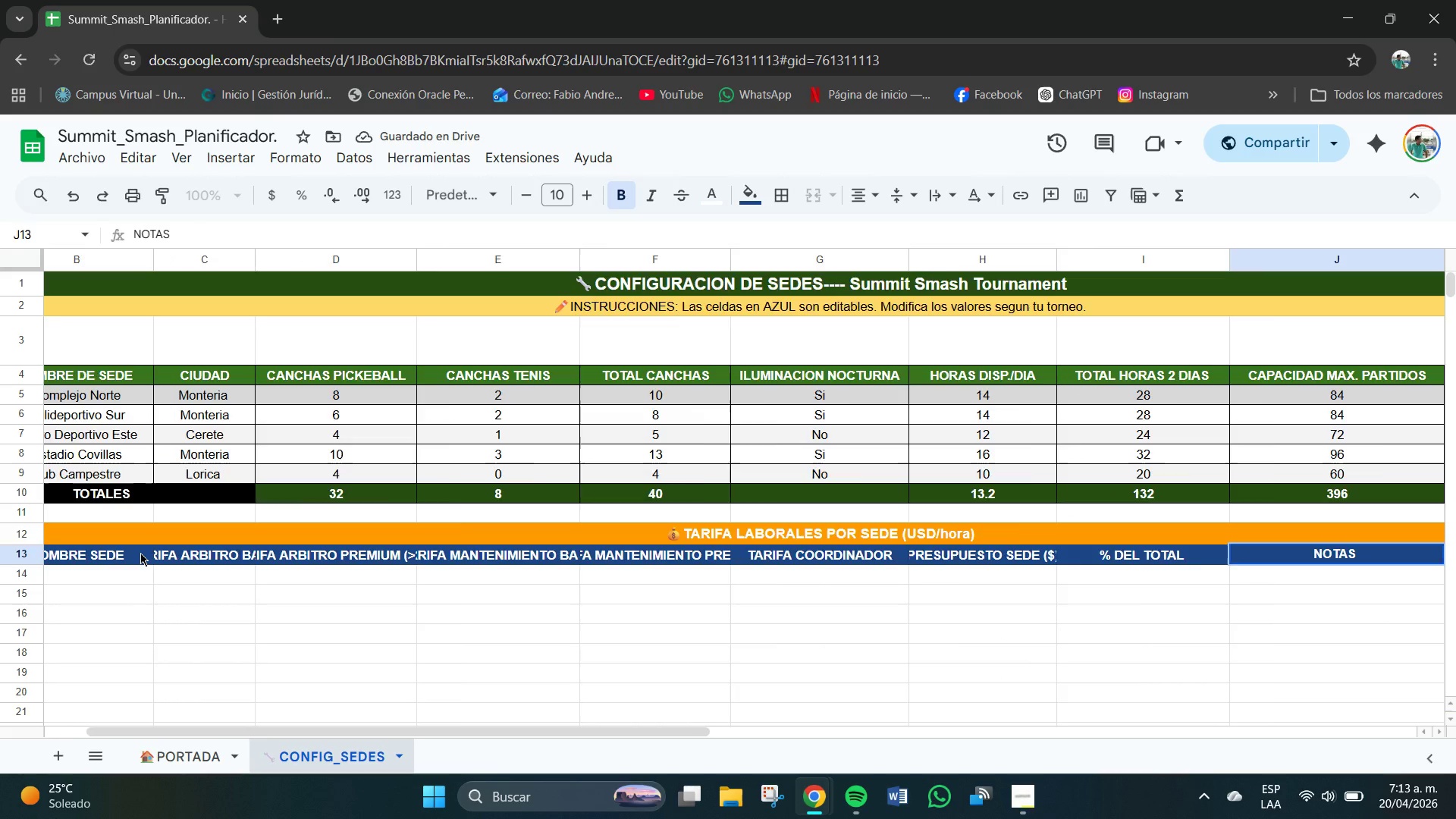 
key(Enter)
 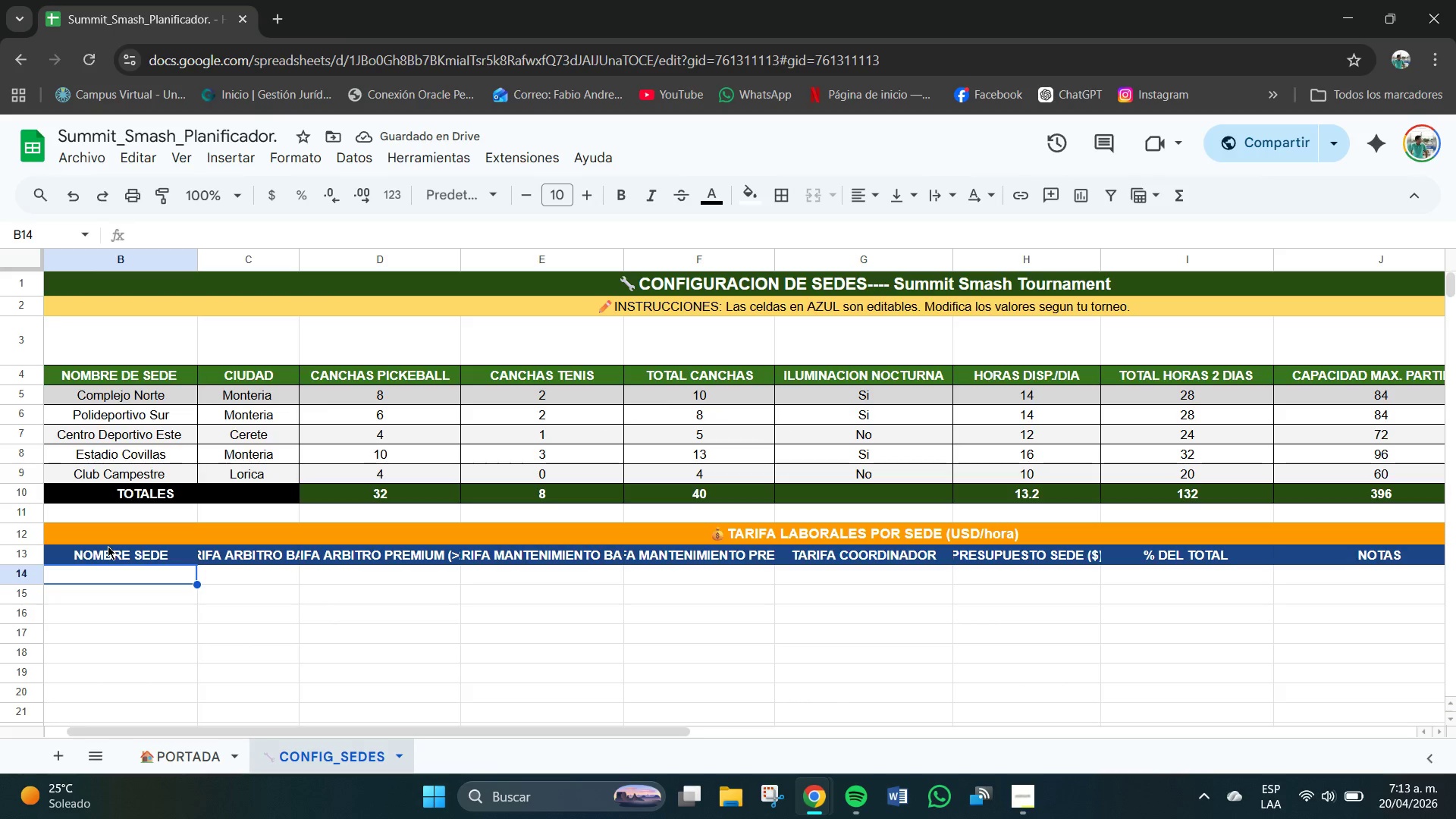 
wait(6.53)
 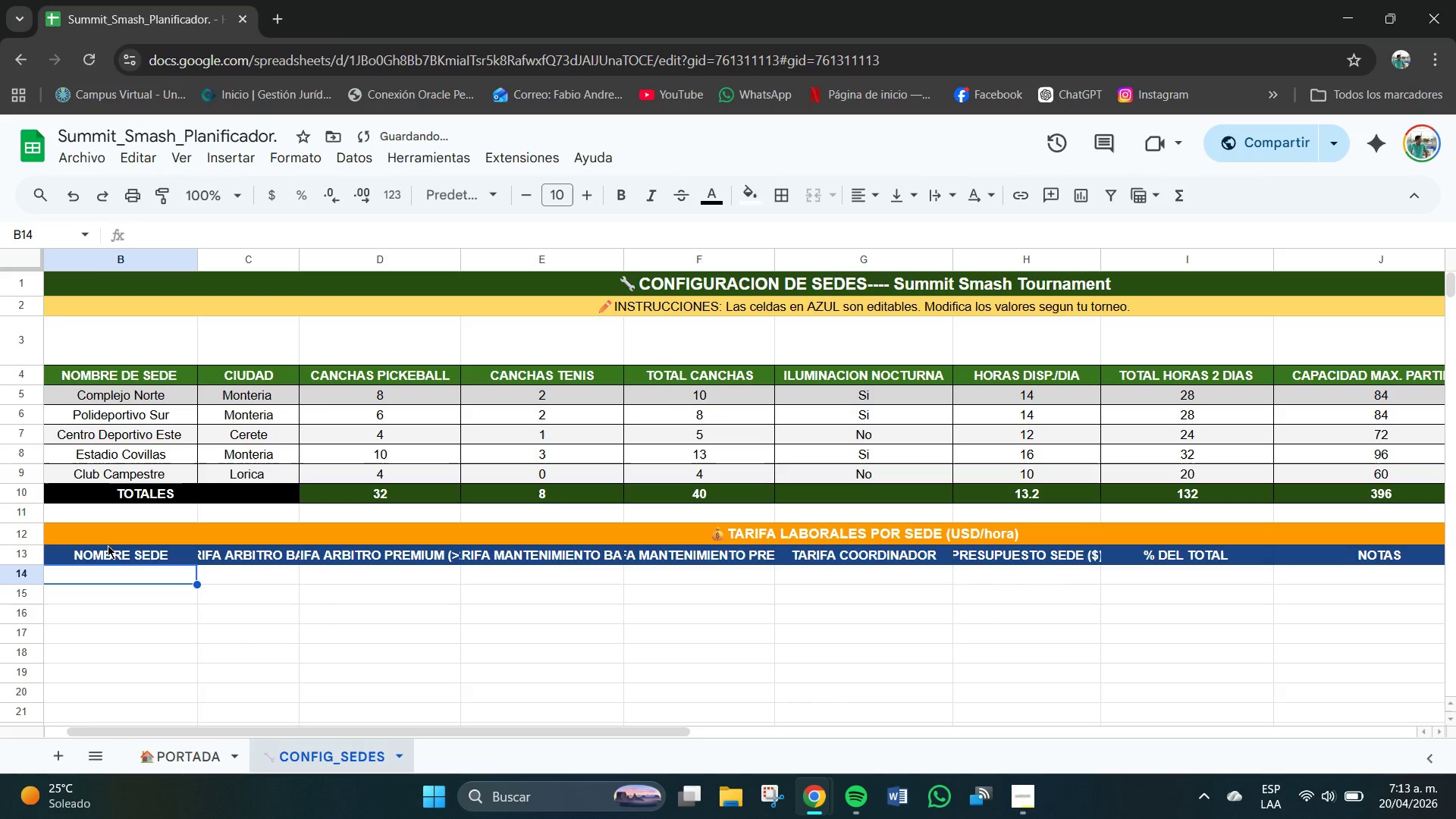 
left_click([109, 579])
 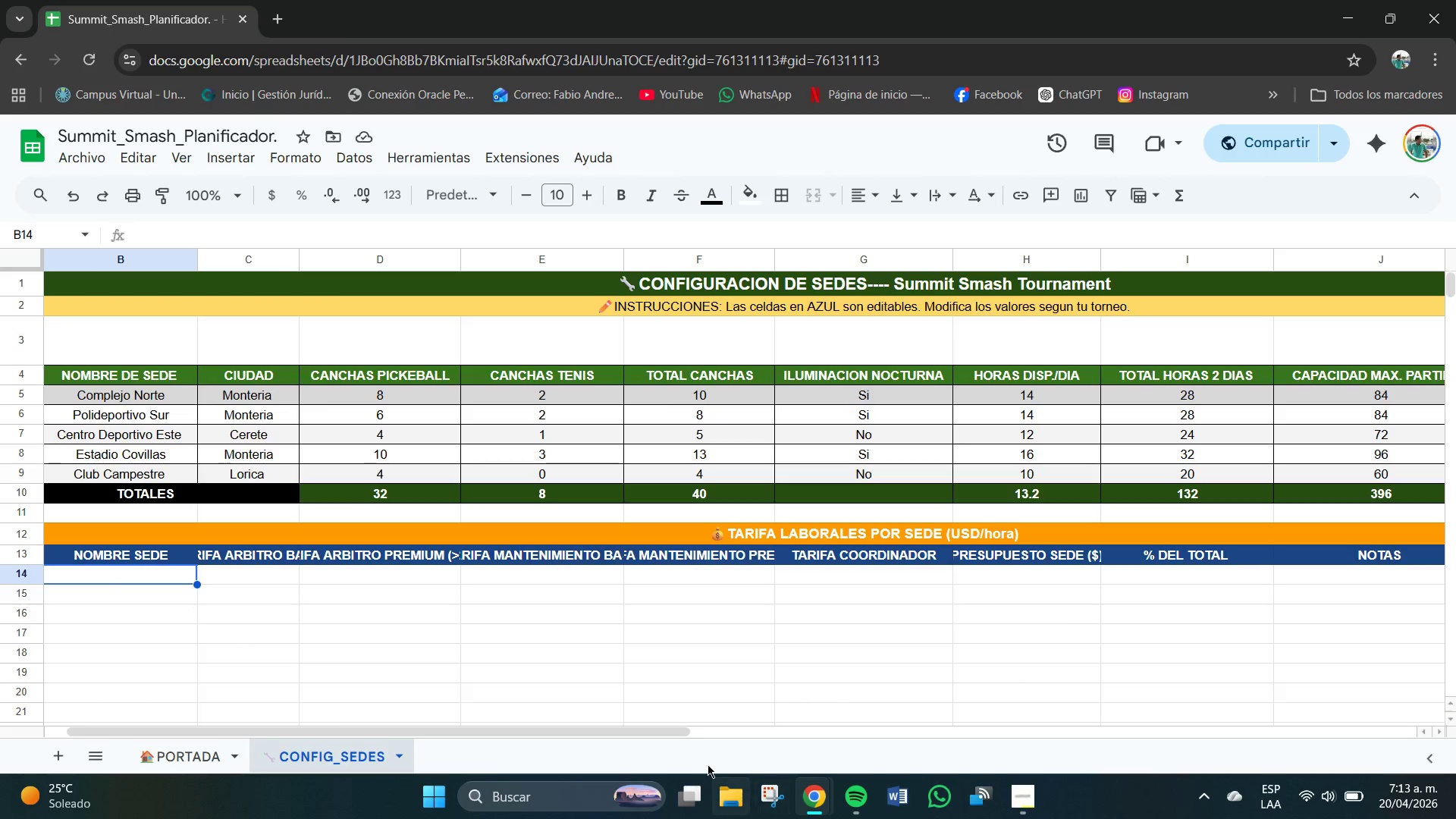 
left_click_drag(start_coordinate=[661, 731], to_coordinate=[485, 719])
 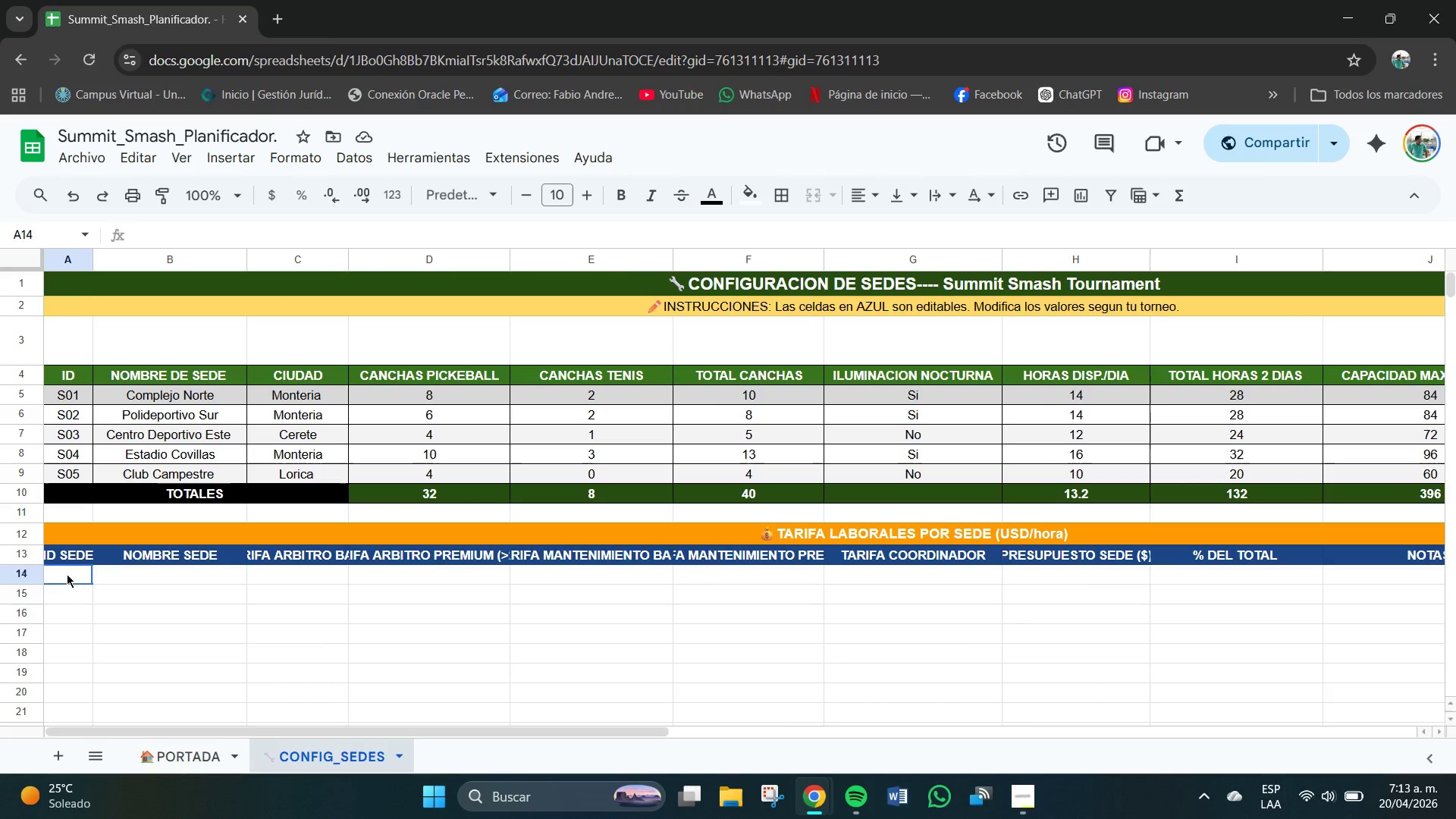 
double_click([67, 574])
 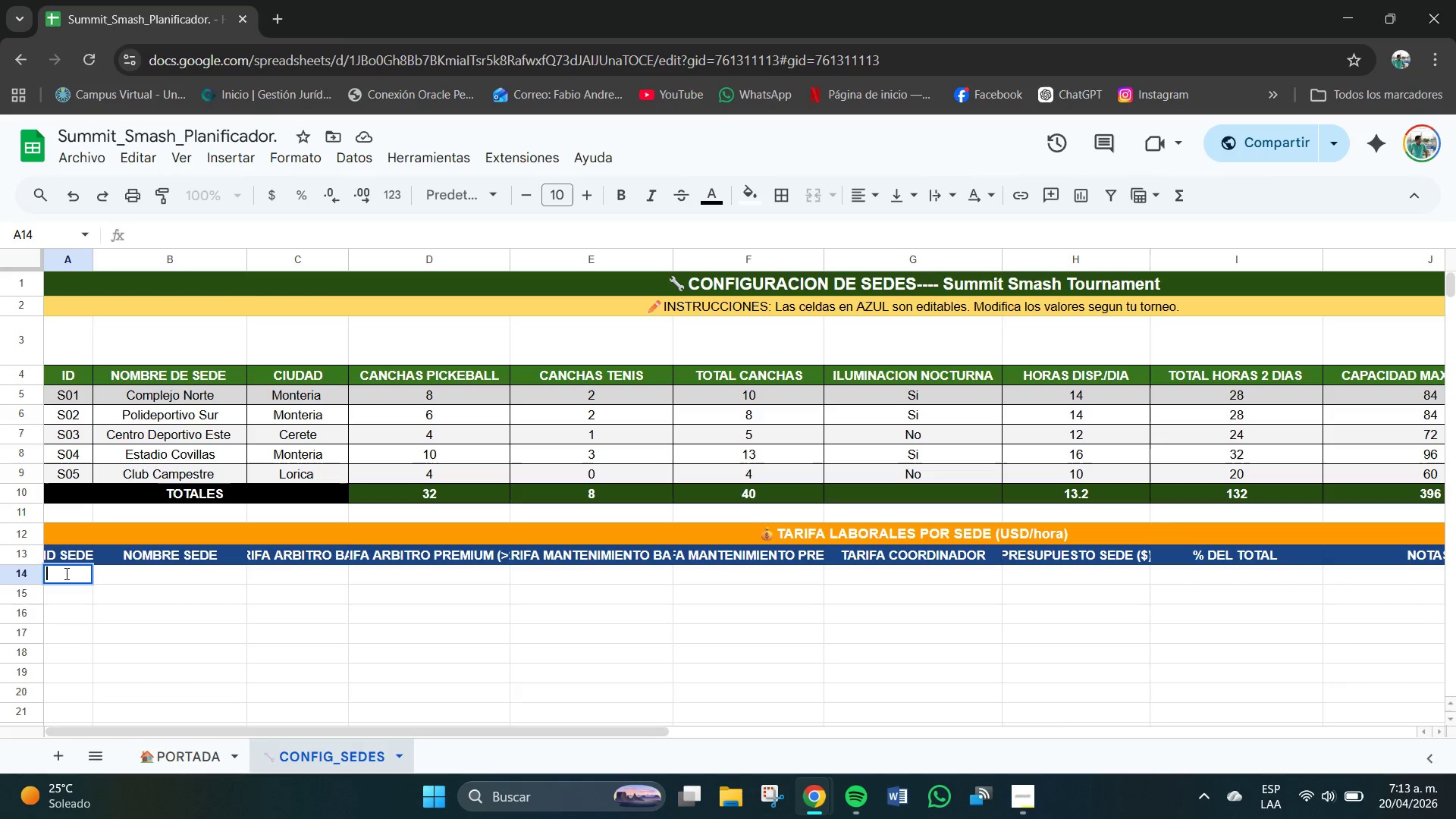 
type(S01)
 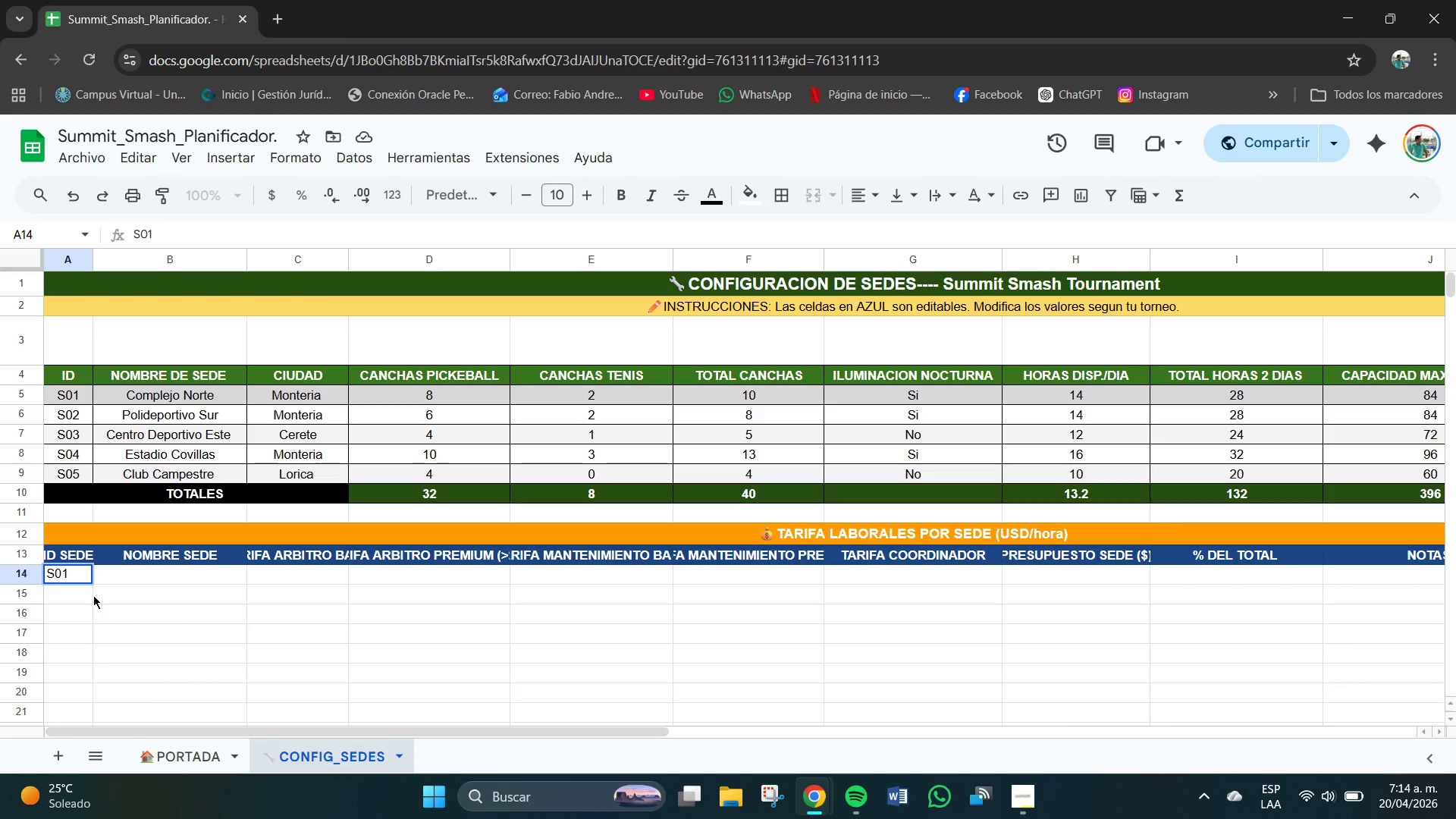 
left_click([96, 597])
 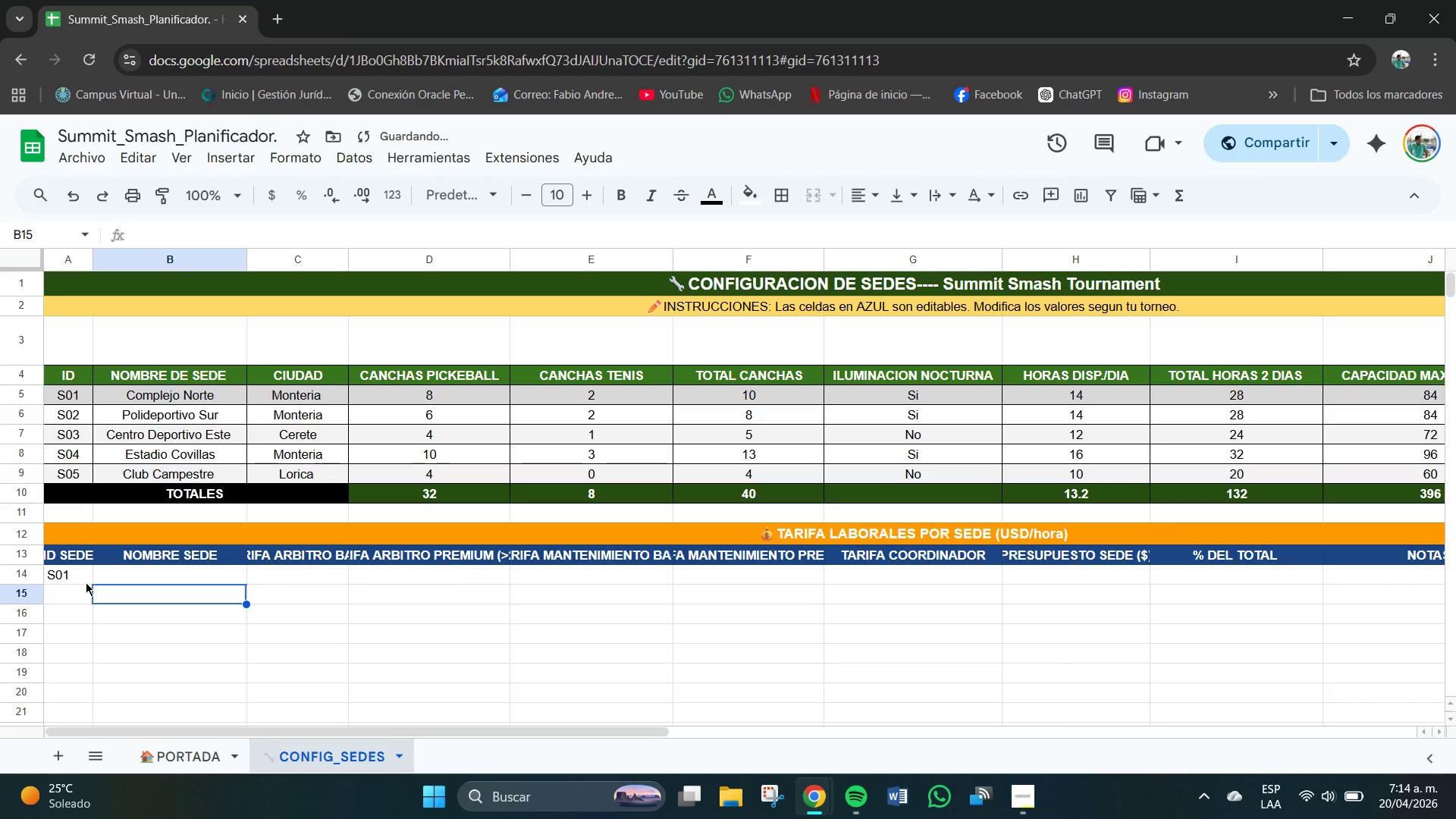 
key(CapsLock)
 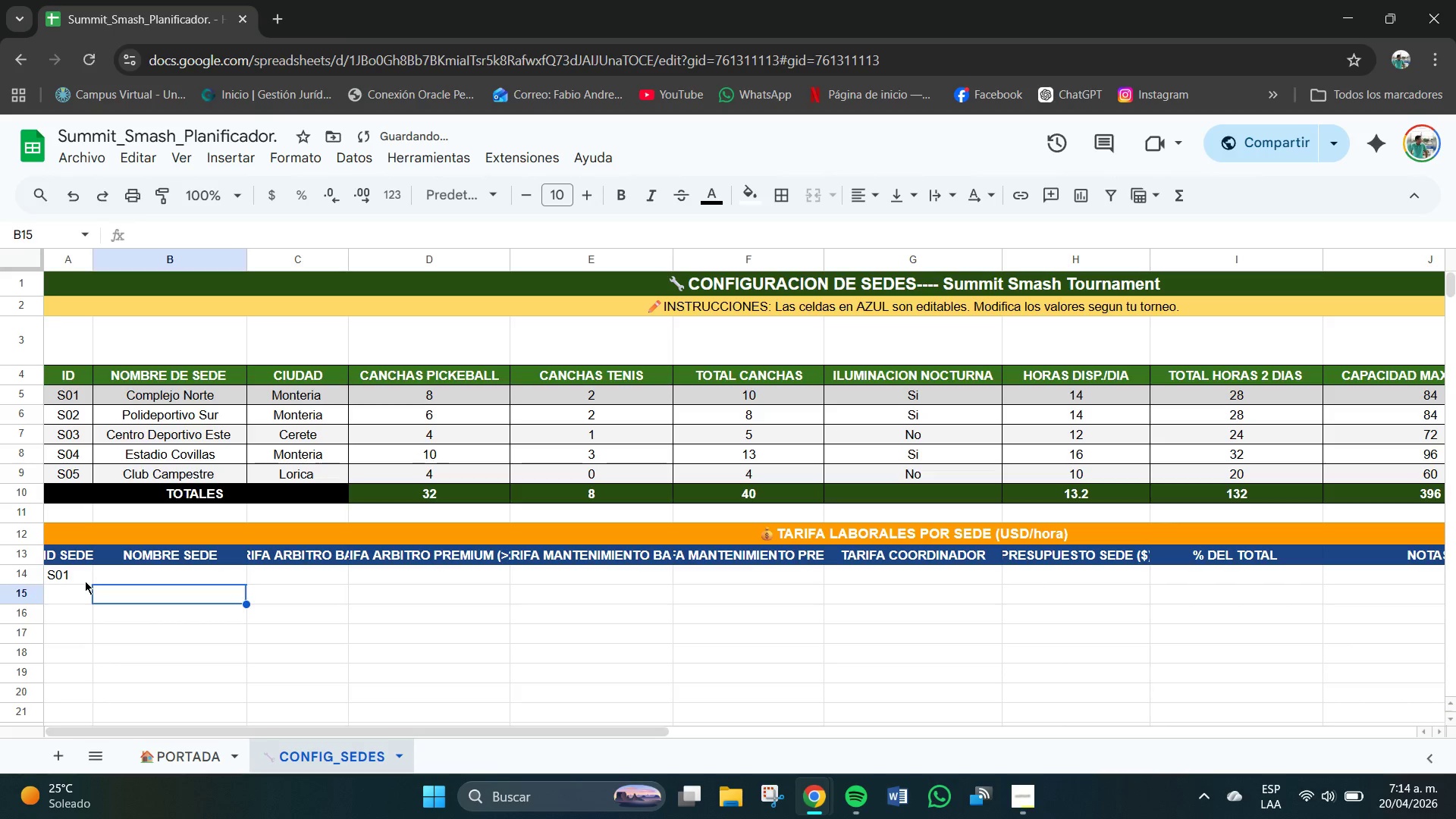 
left_click([85, 581])
 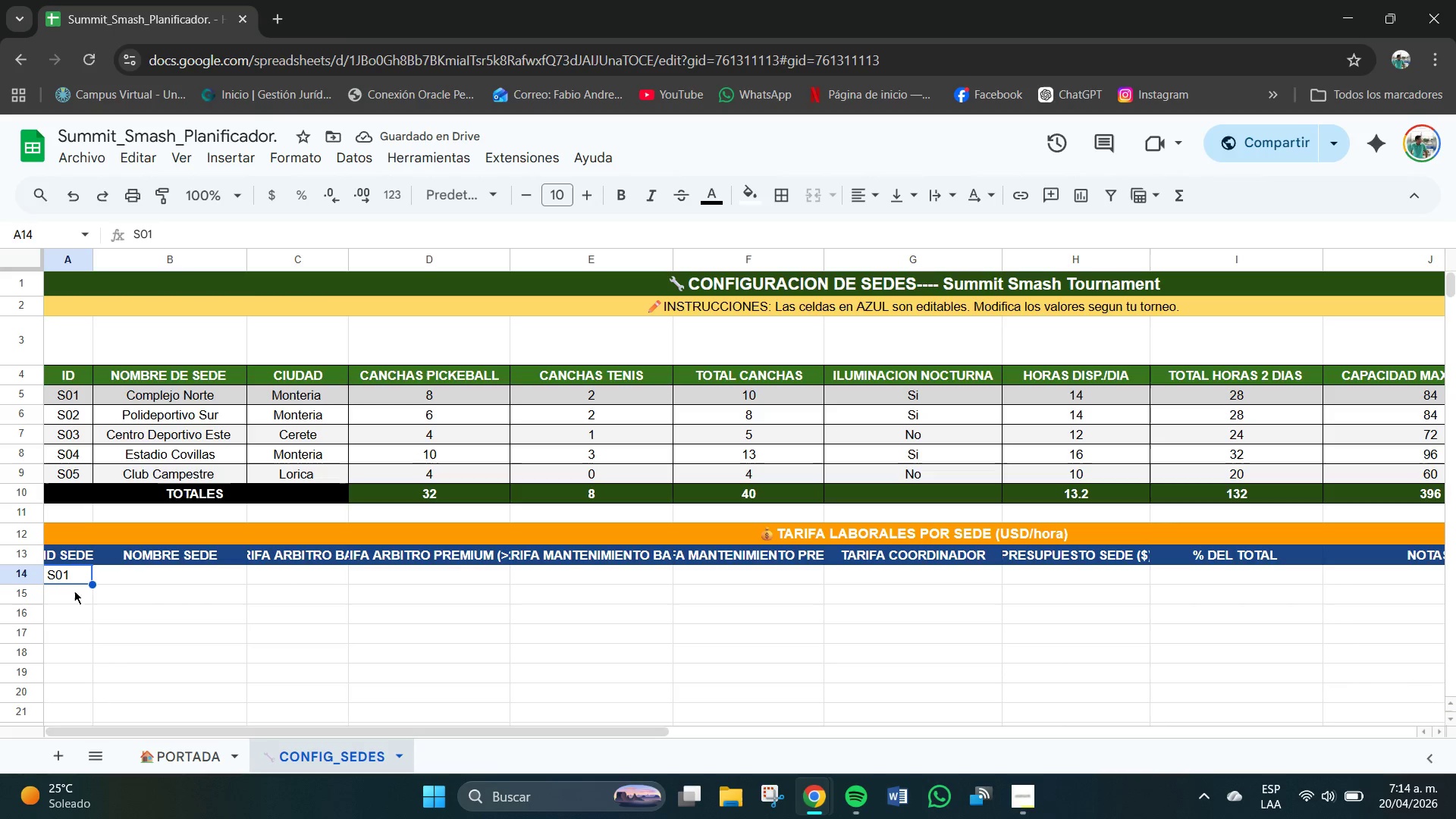 
left_click_drag(start_coordinate=[75, 579], to_coordinate=[81, 658])
 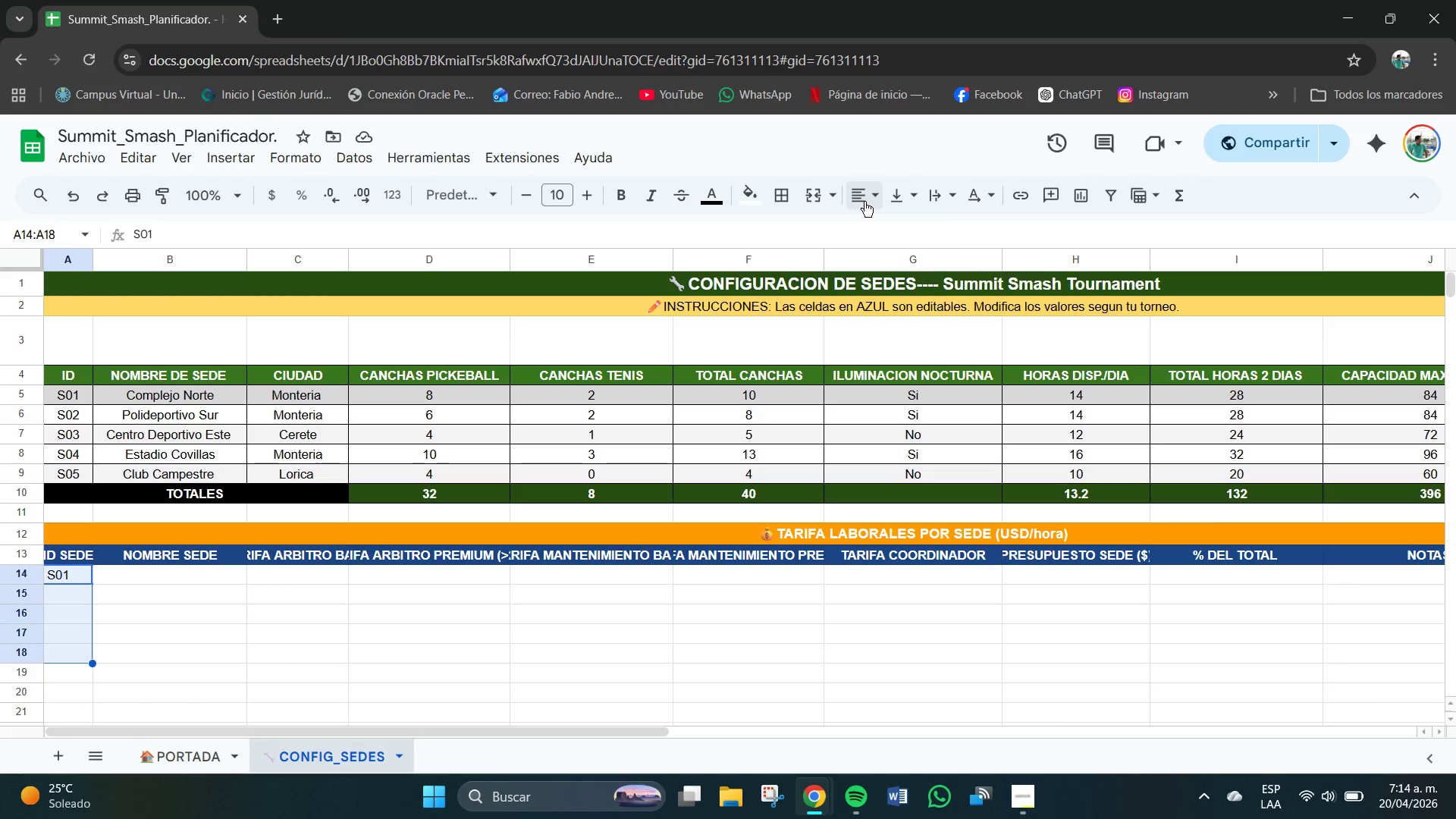 
double_click([891, 224])
 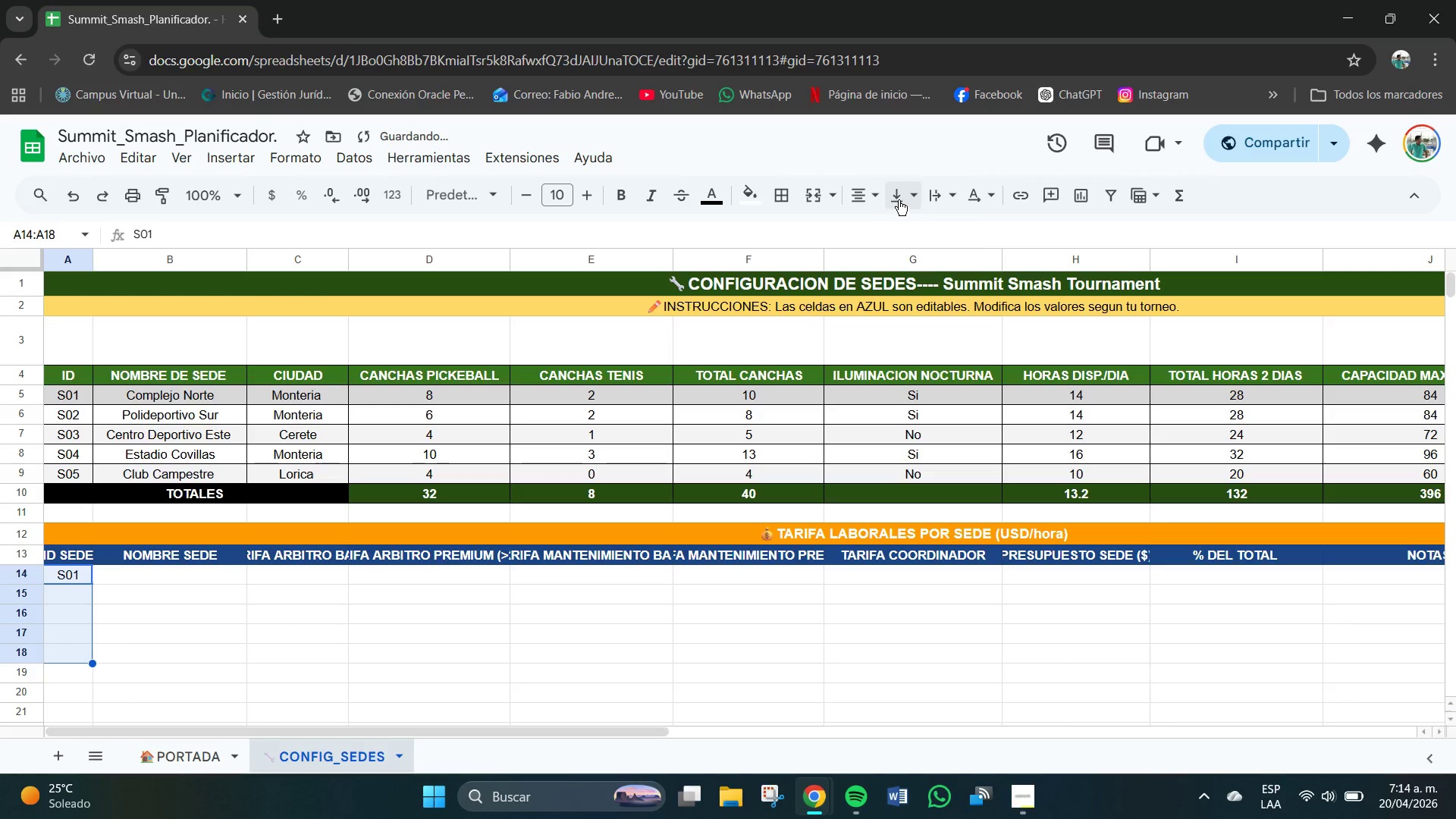 
triple_click([900, 200])
 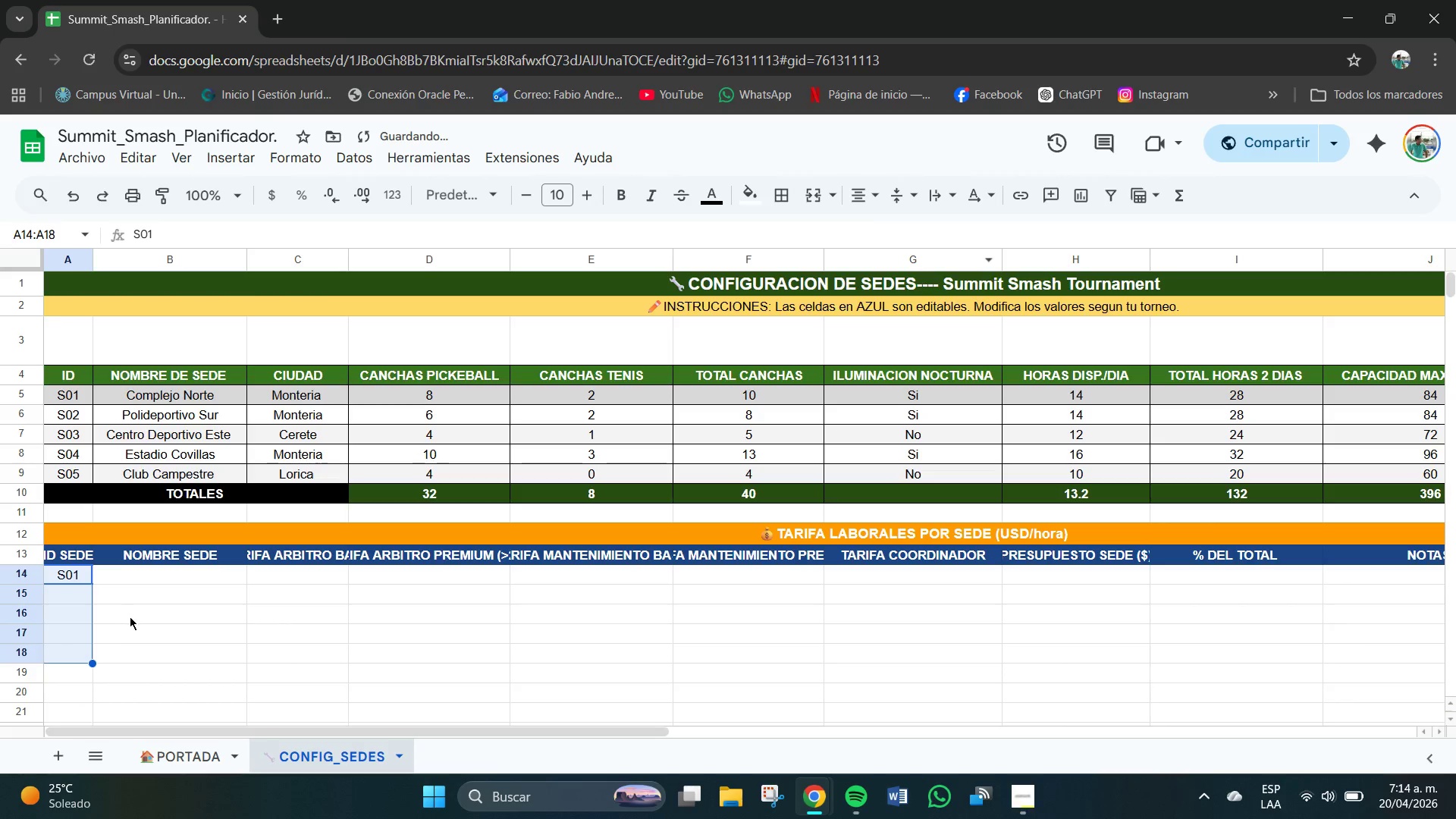 
double_click([88, 579])
 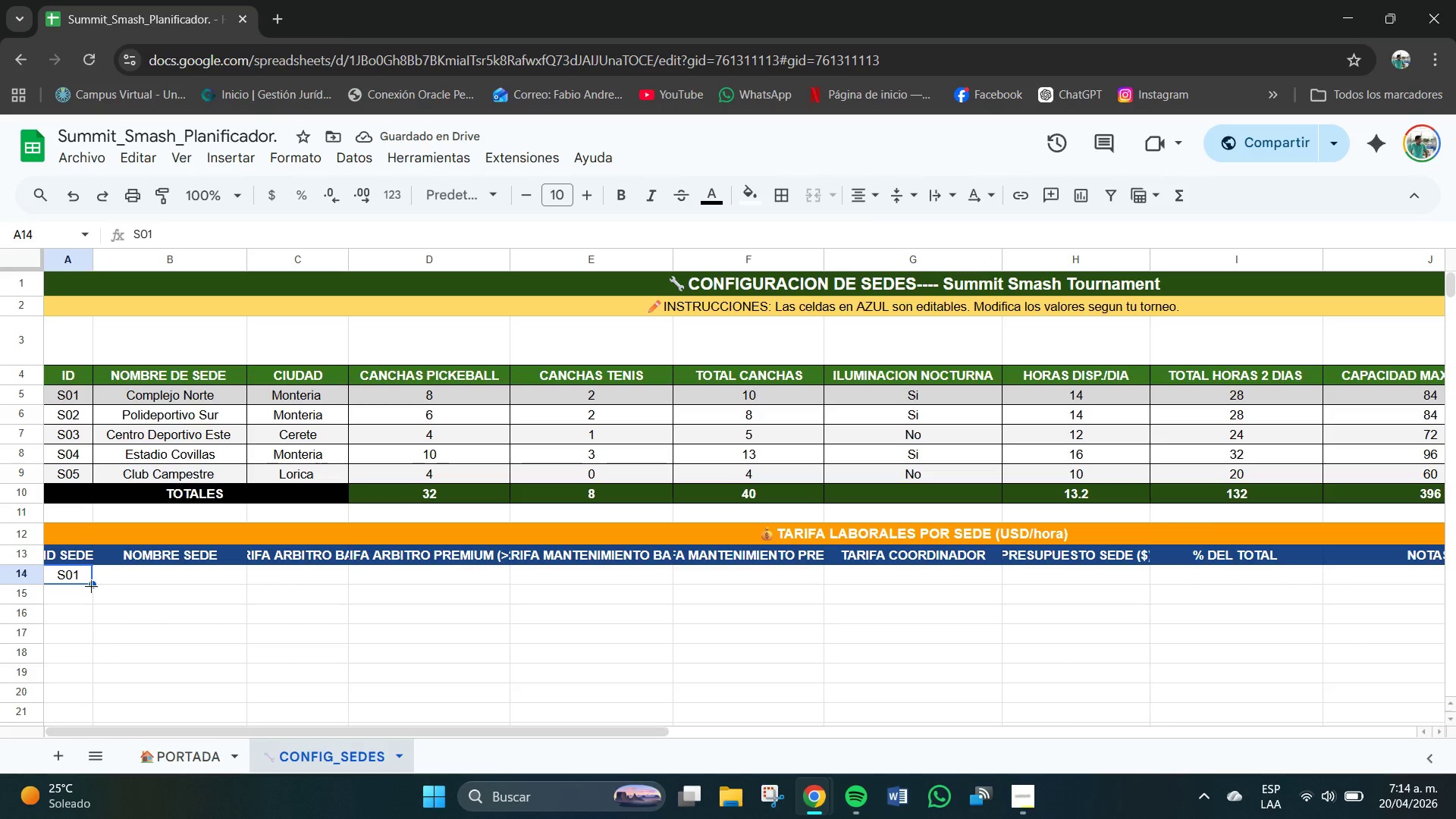 
left_click_drag(start_coordinate=[91, 583], to_coordinate=[96, 596])
 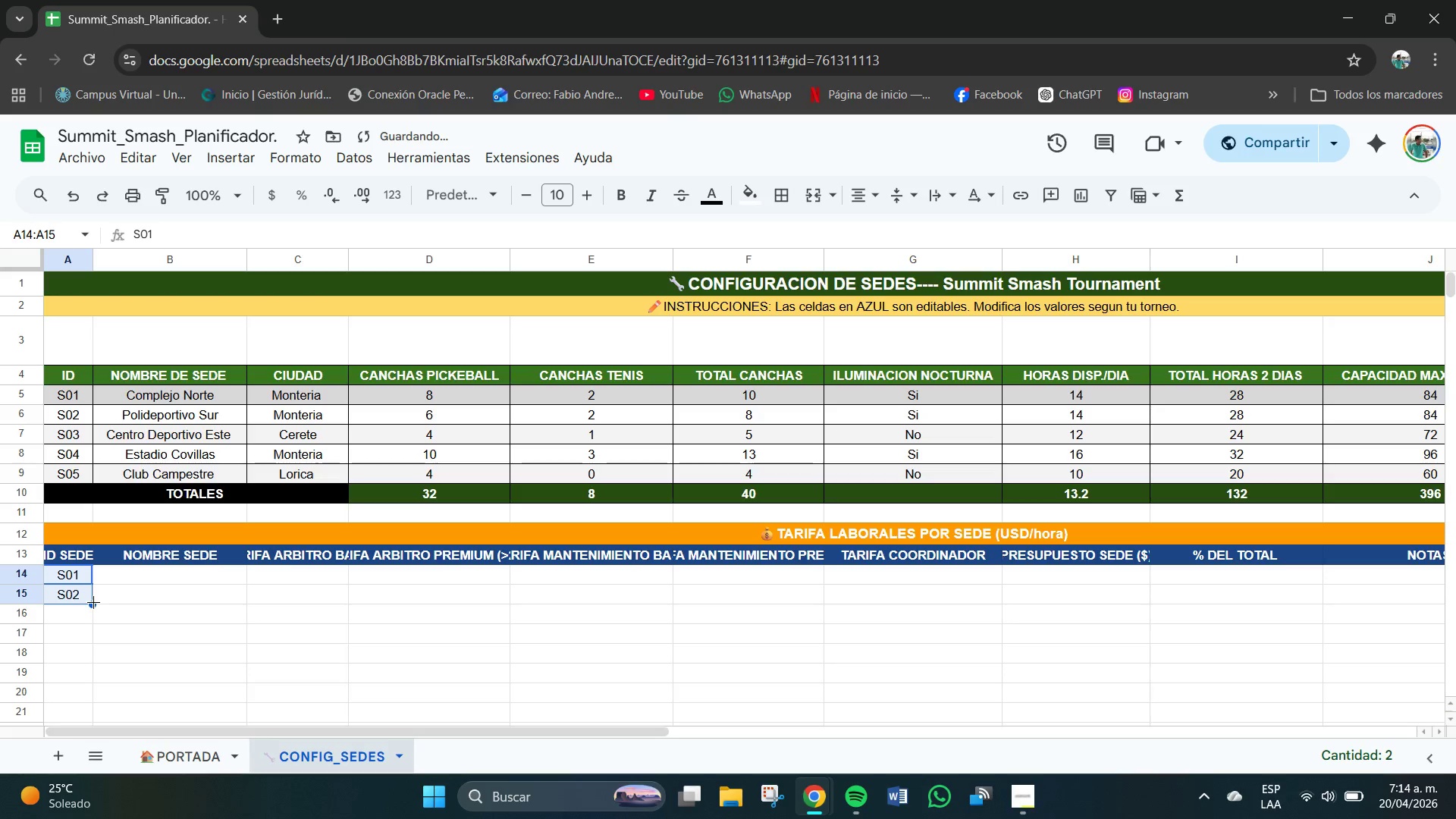 
left_click_drag(start_coordinate=[93, 602], to_coordinate=[100, 659])
 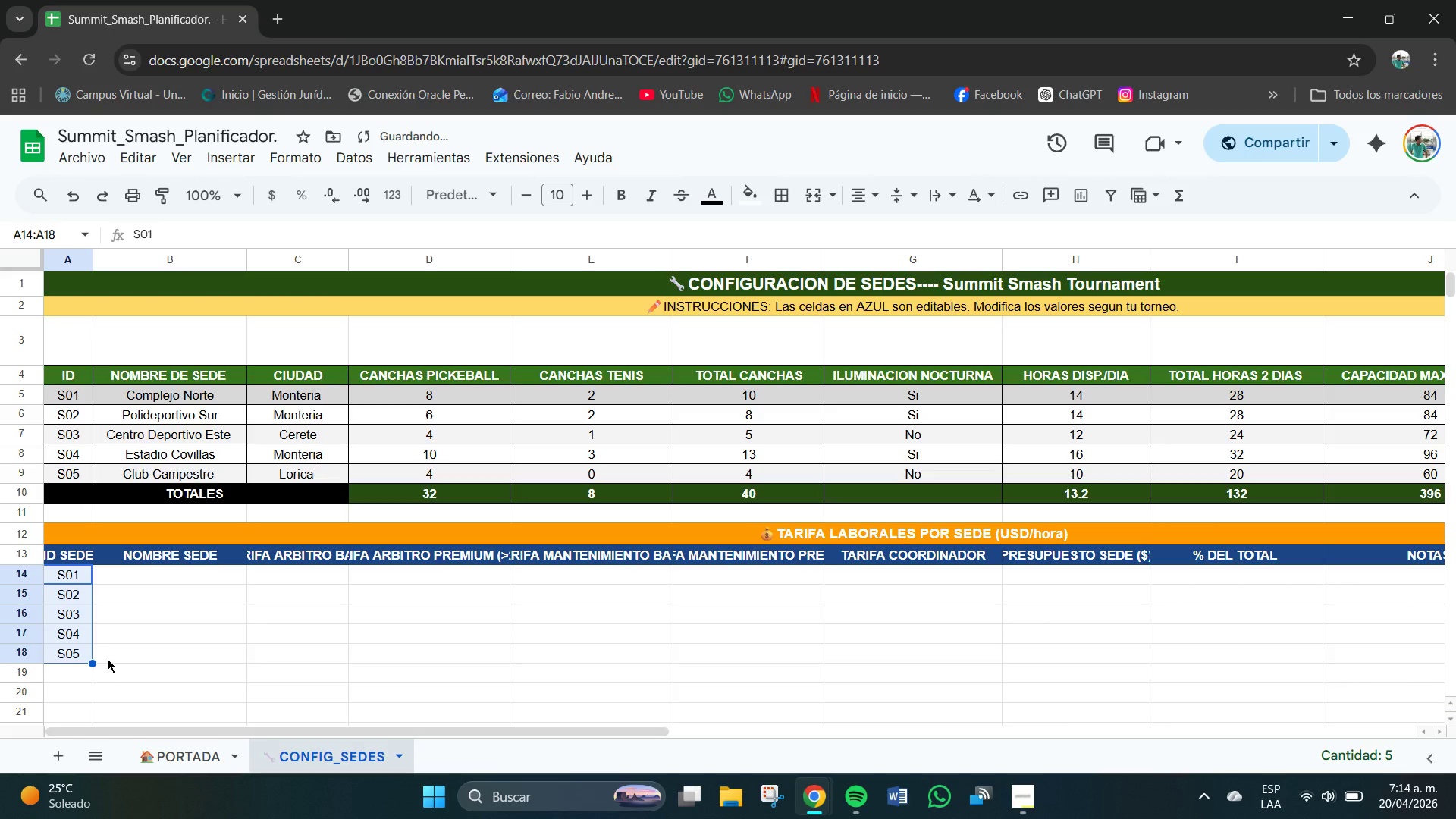 
left_click([156, 604])
 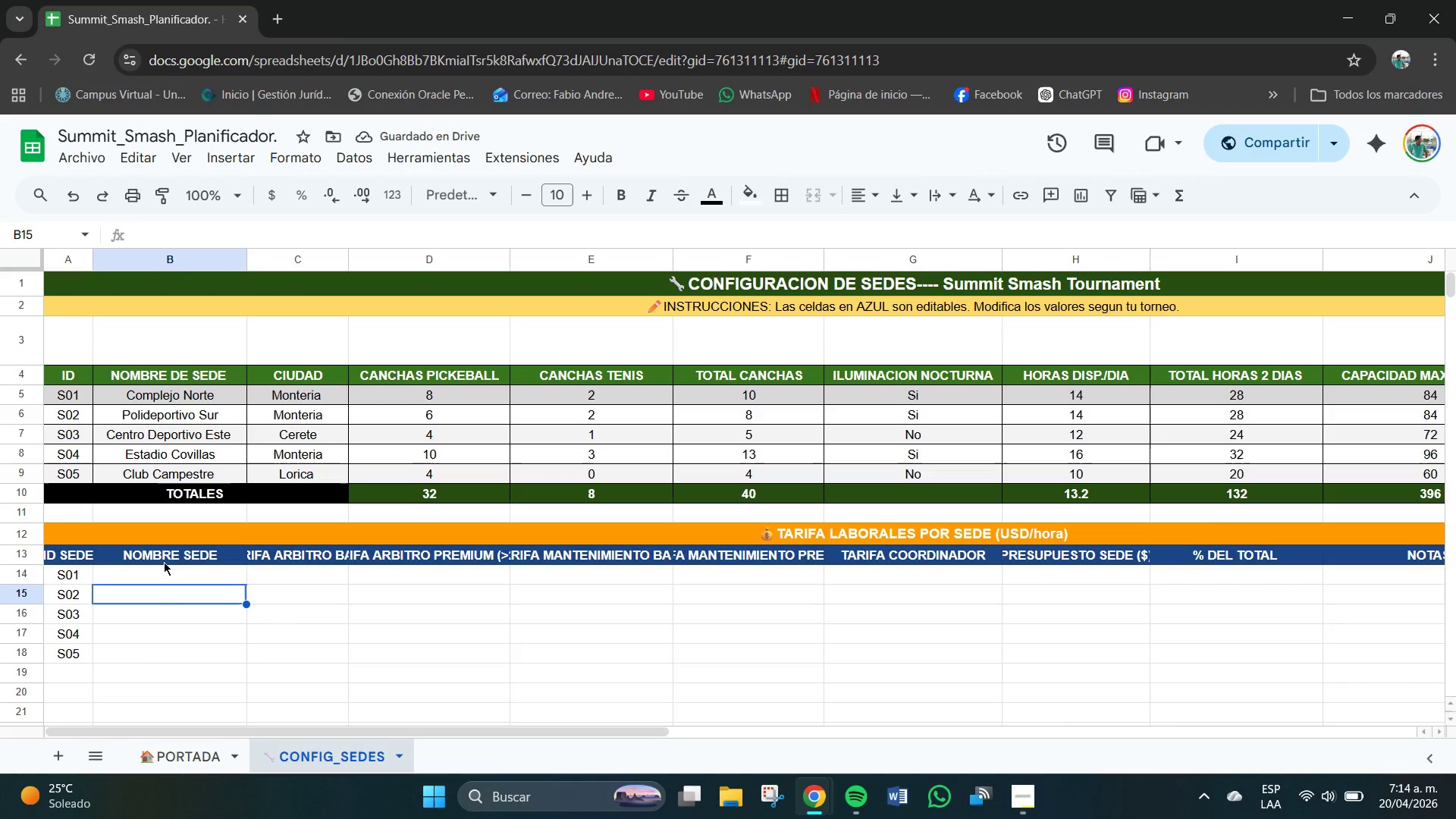 
left_click_drag(start_coordinate=[165, 562], to_coordinate=[165, 585])
 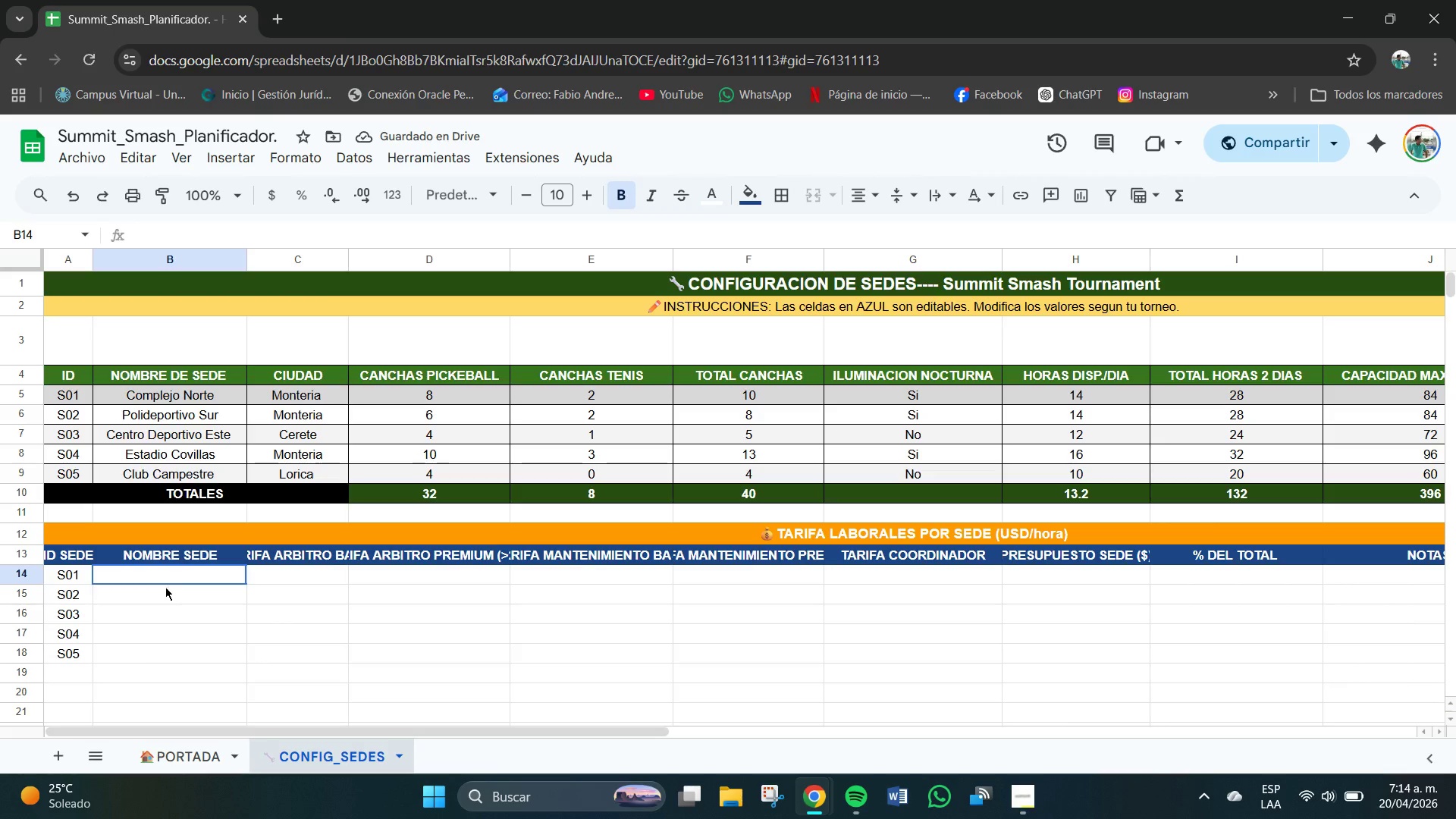 
left_click_drag(start_coordinate=[165, 585], to_coordinate=[163, 600])
 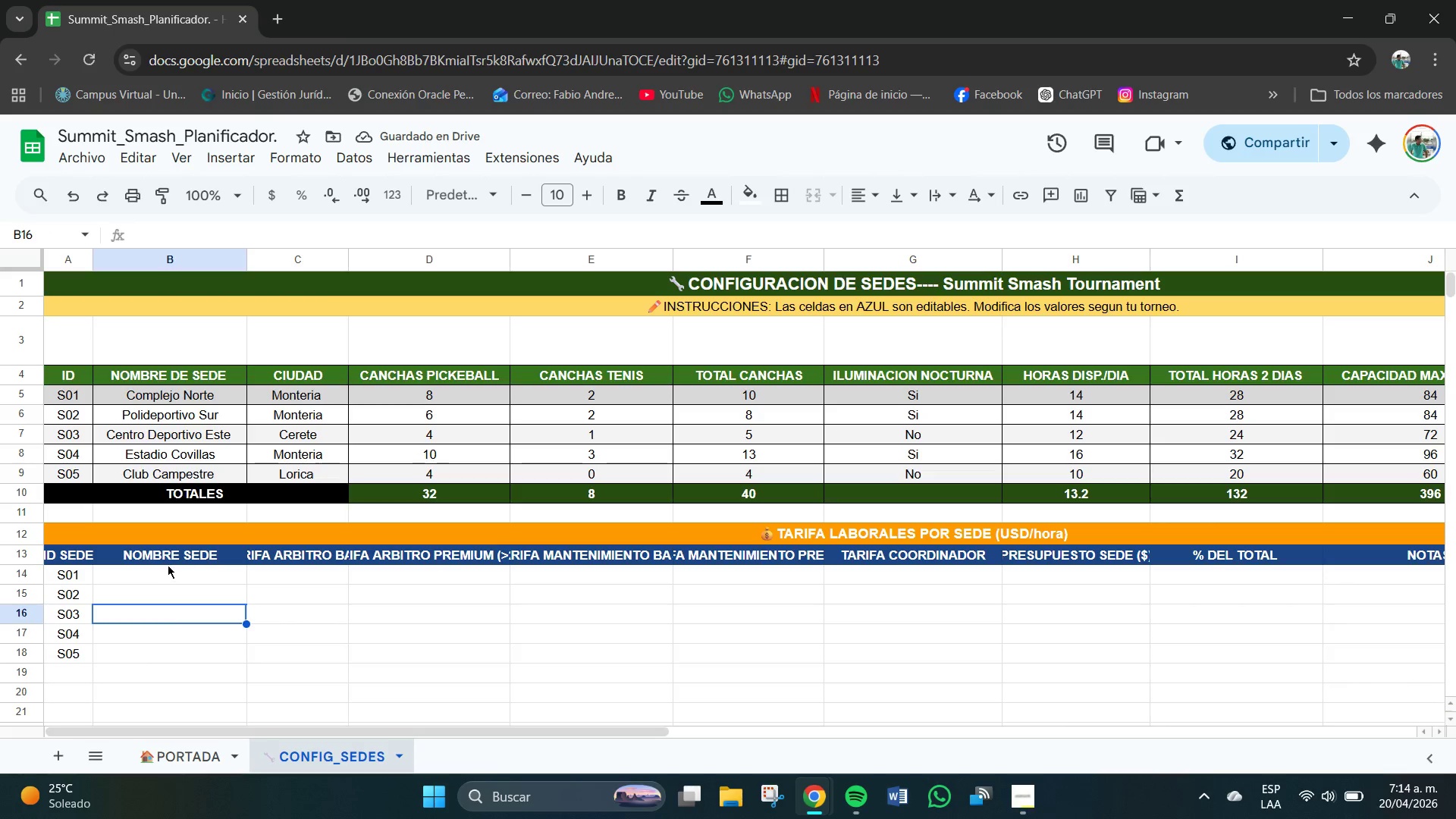 
left_click_drag(start_coordinate=[171, 574], to_coordinate=[171, 664])
 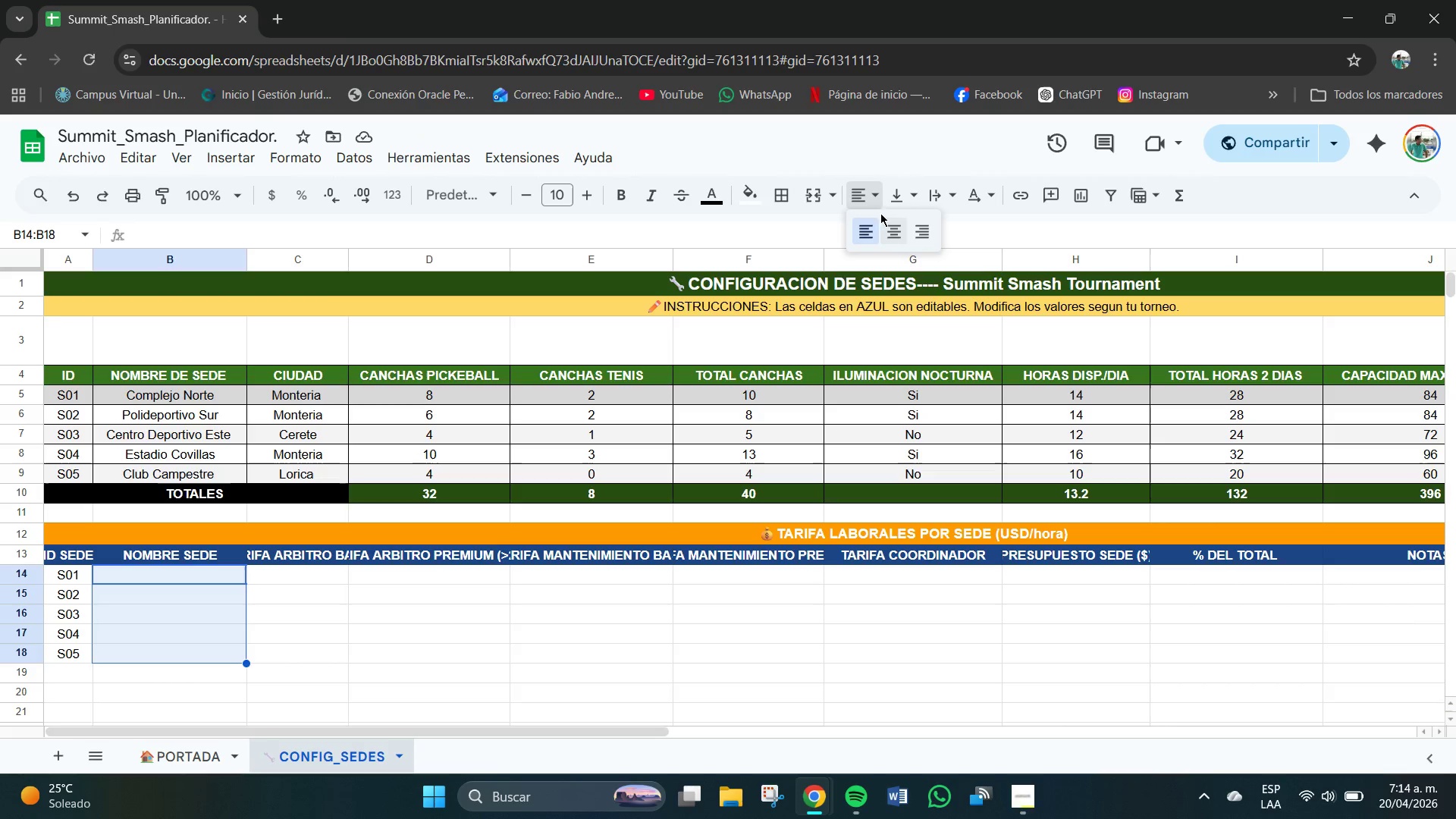 
double_click([894, 228])
 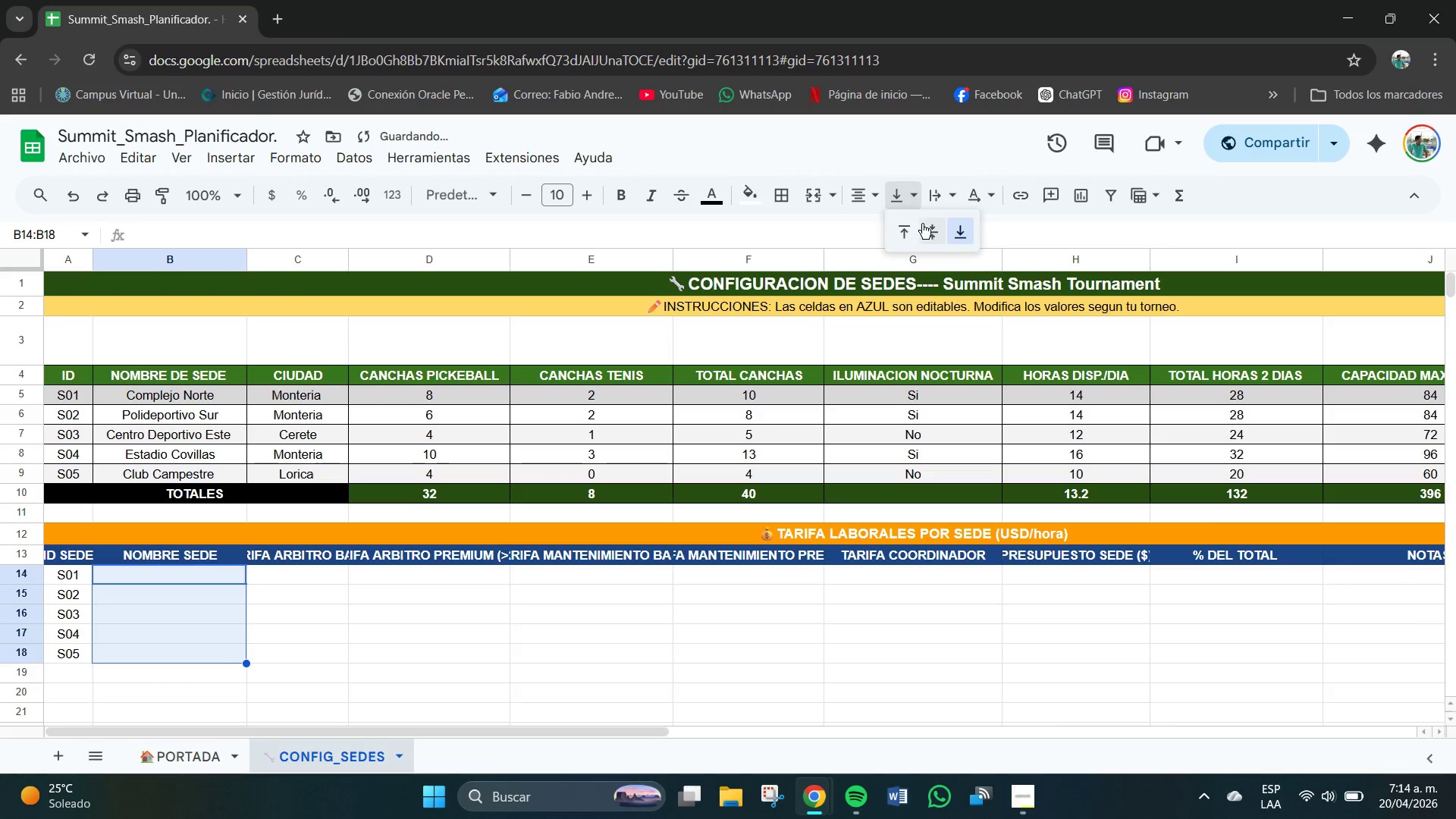 
left_click([930, 228])
 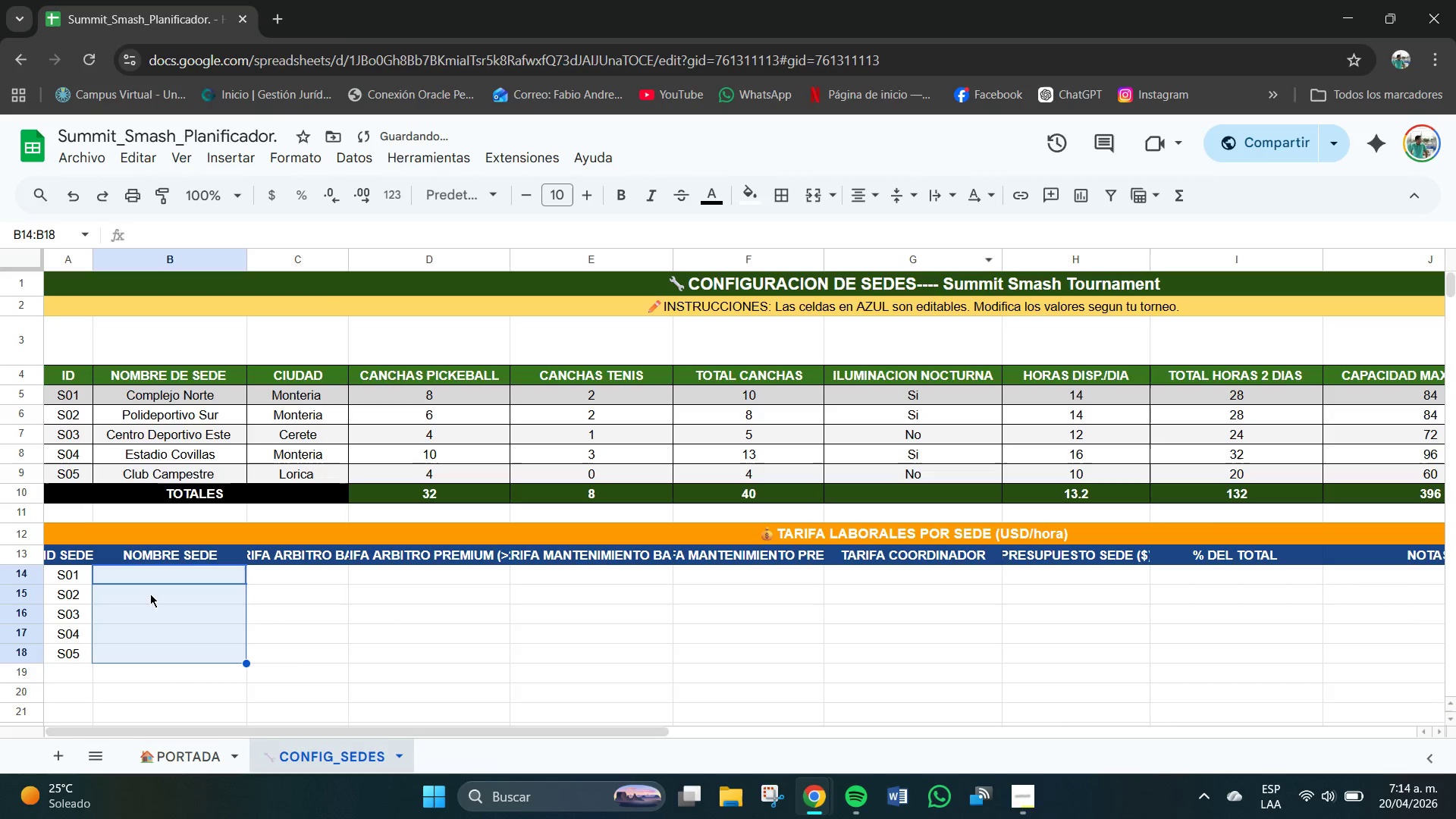 
double_click([156, 579])
 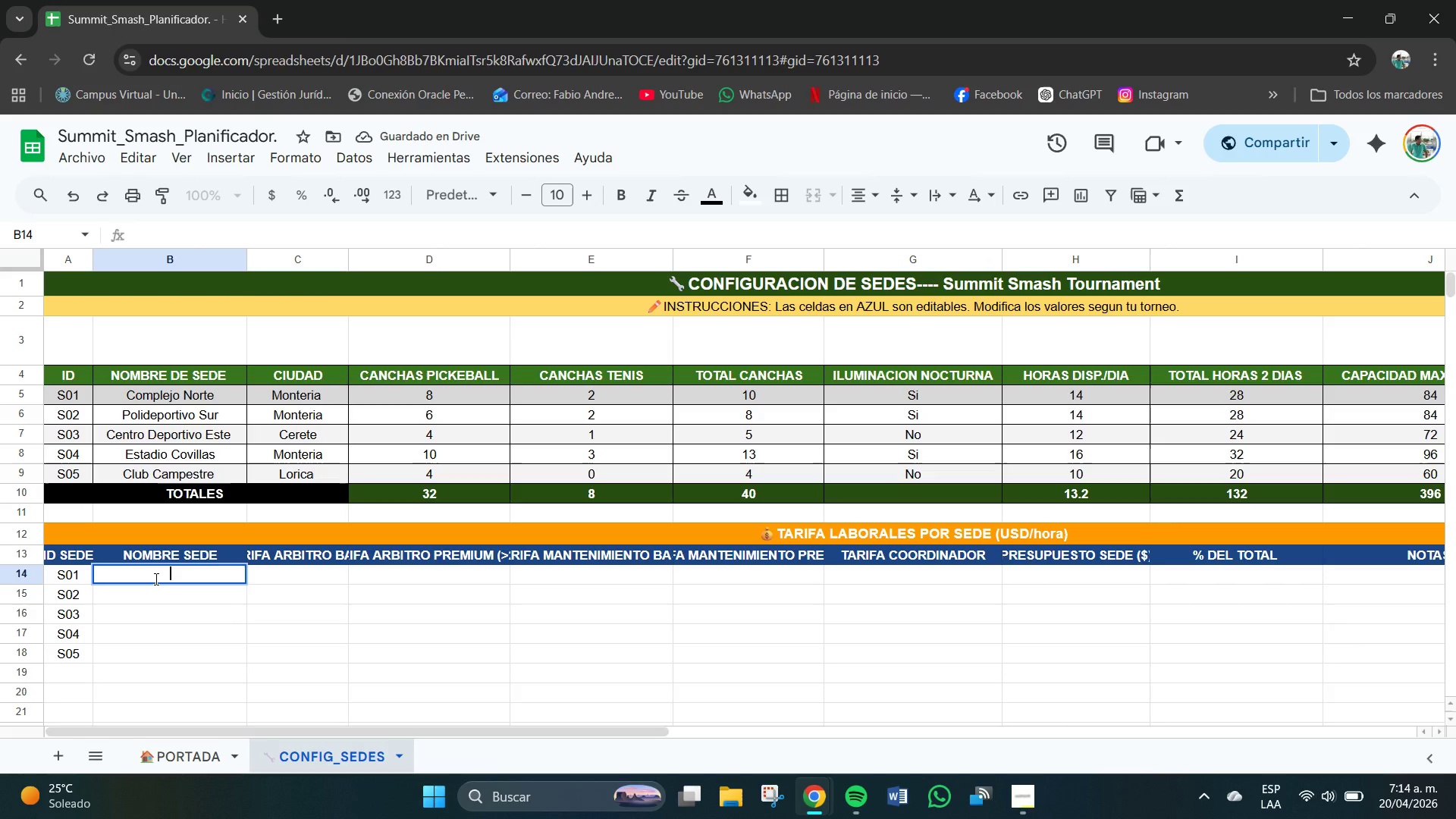 
type(COMPLE)
key(Backspace)
key(Backspace)
key(Backspace)
key(Backspace)
key(Backspace)
type(omplejo Norte )
 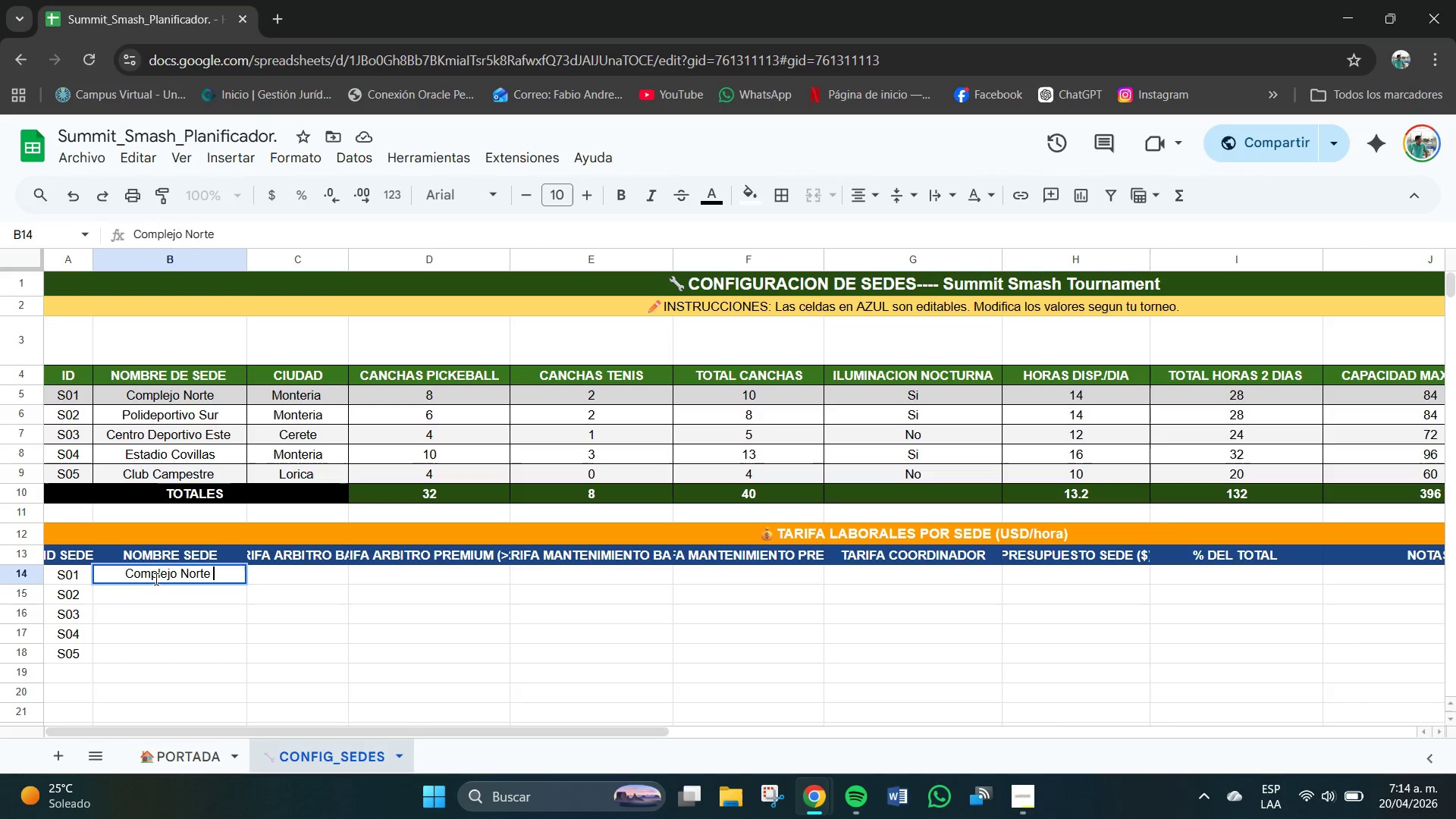 
key(Enter)
 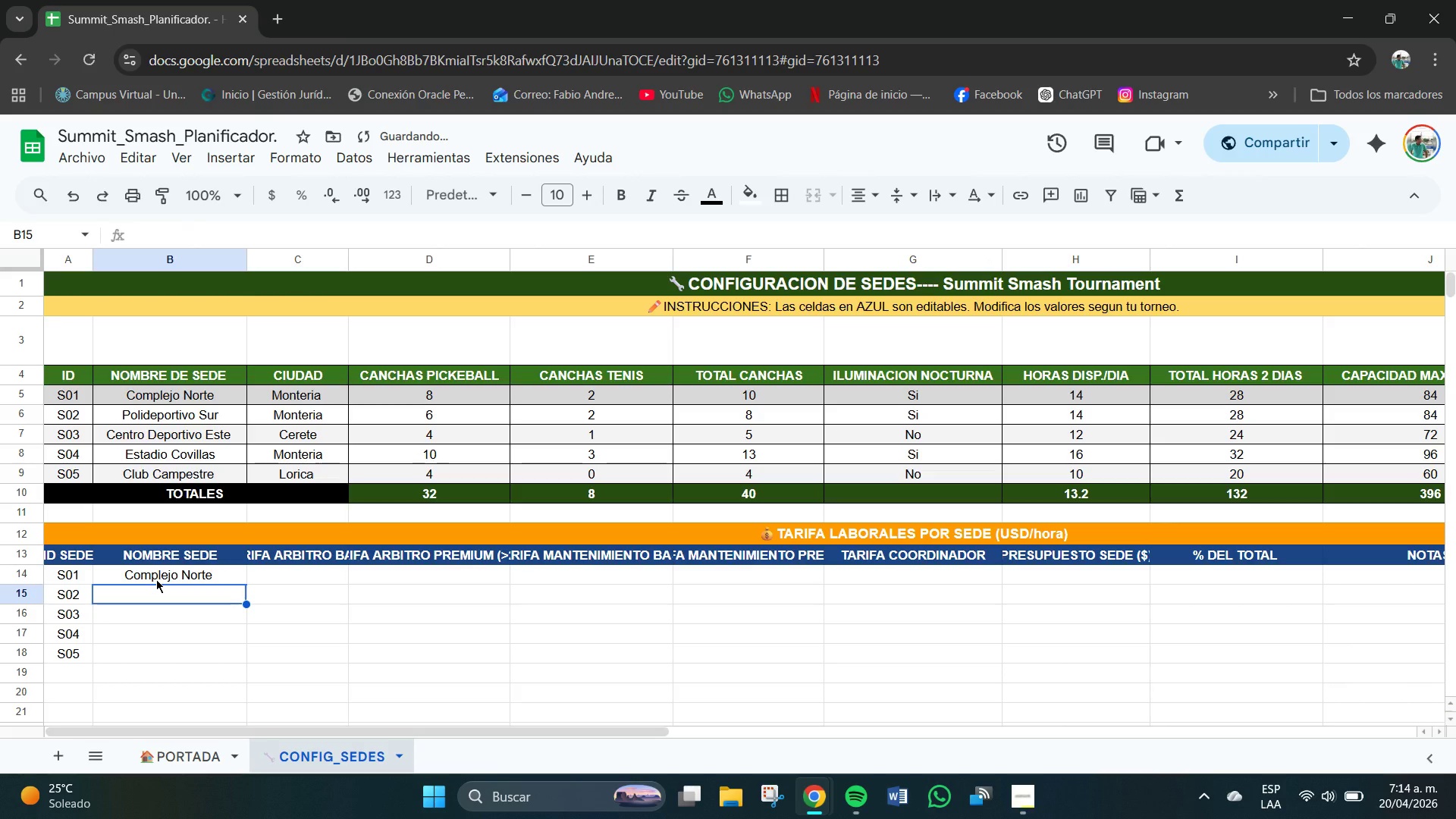 
type(Polideportivo)
 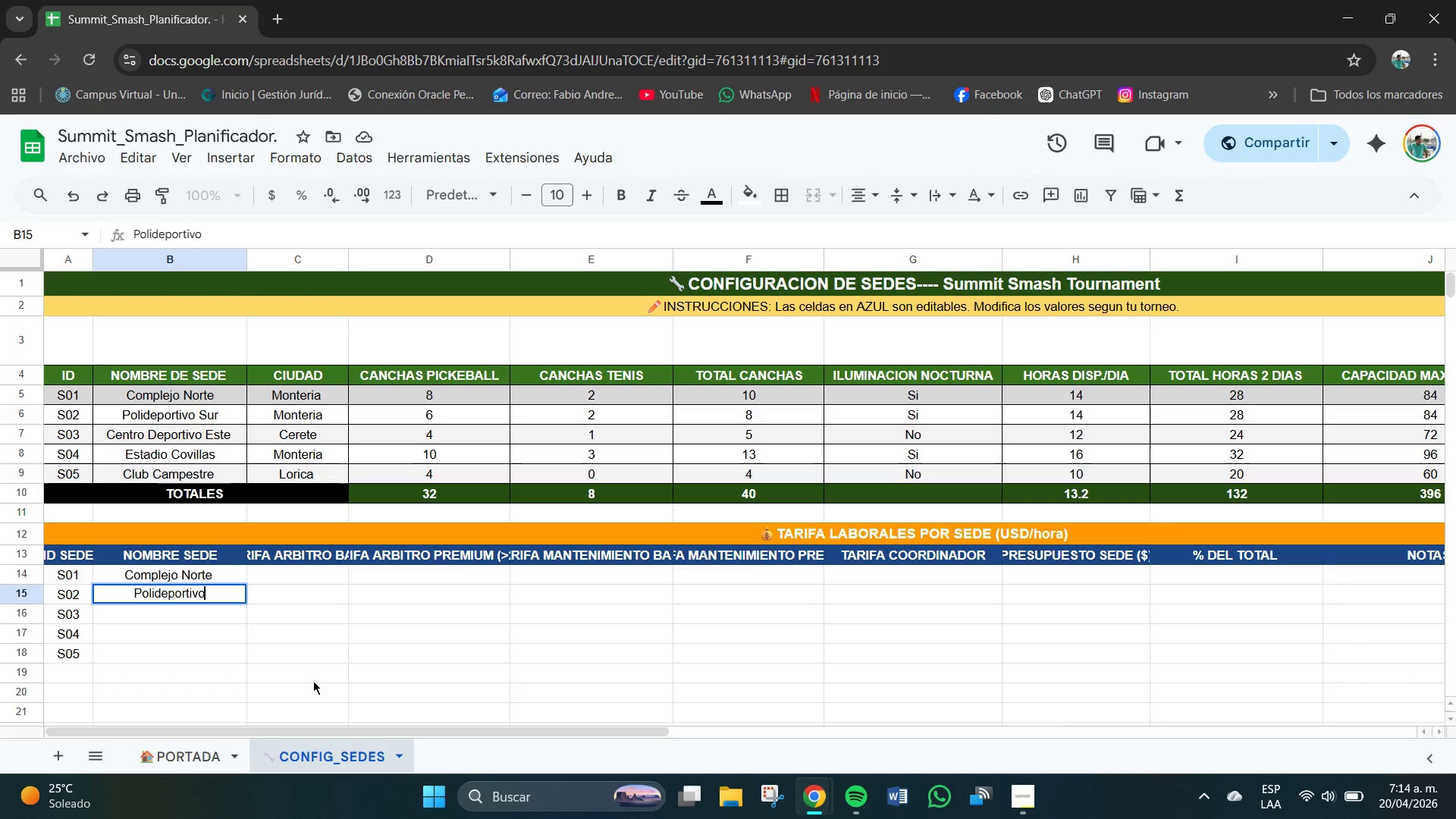 
type( Sur )
 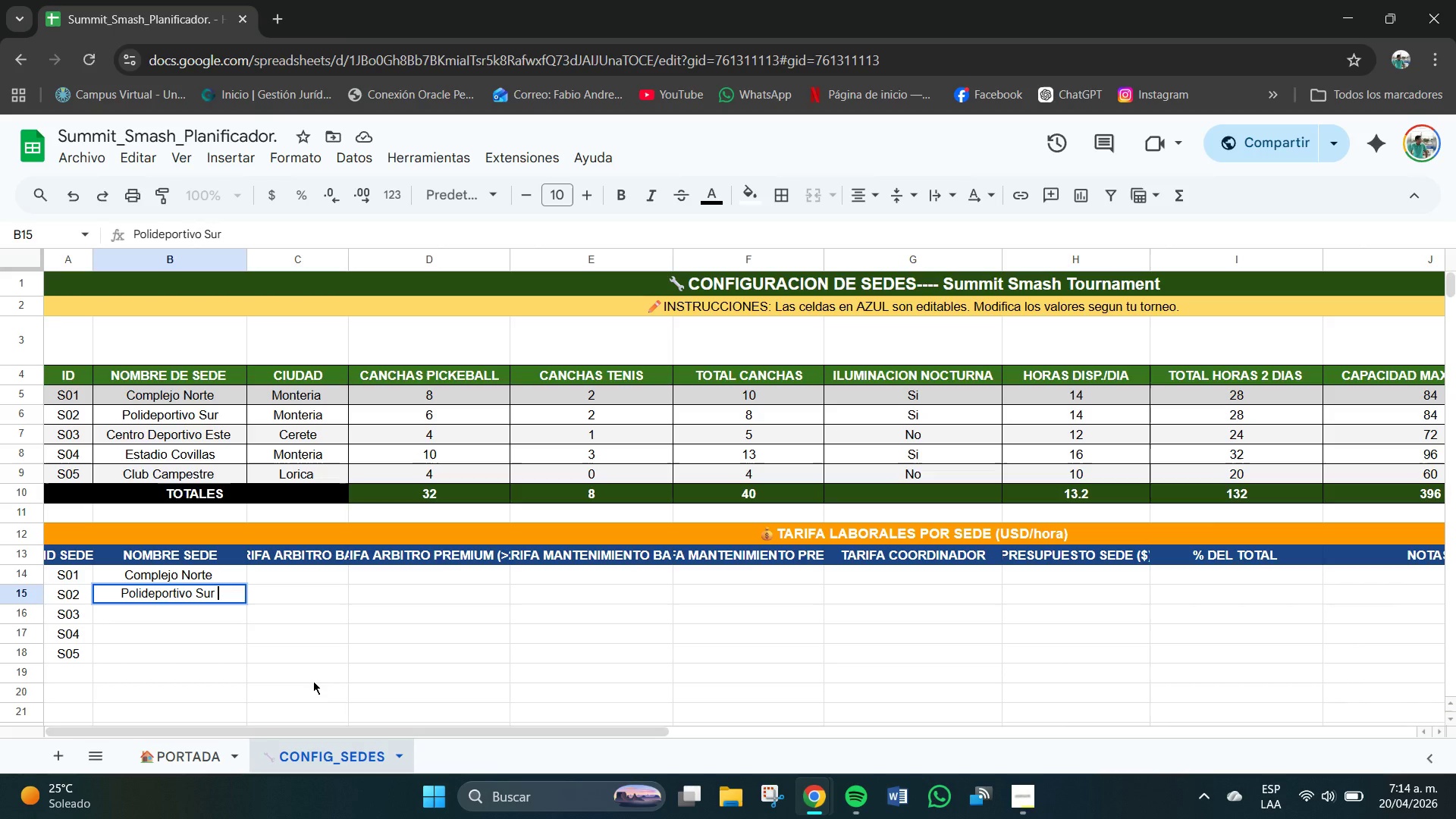 
key(Enter)
 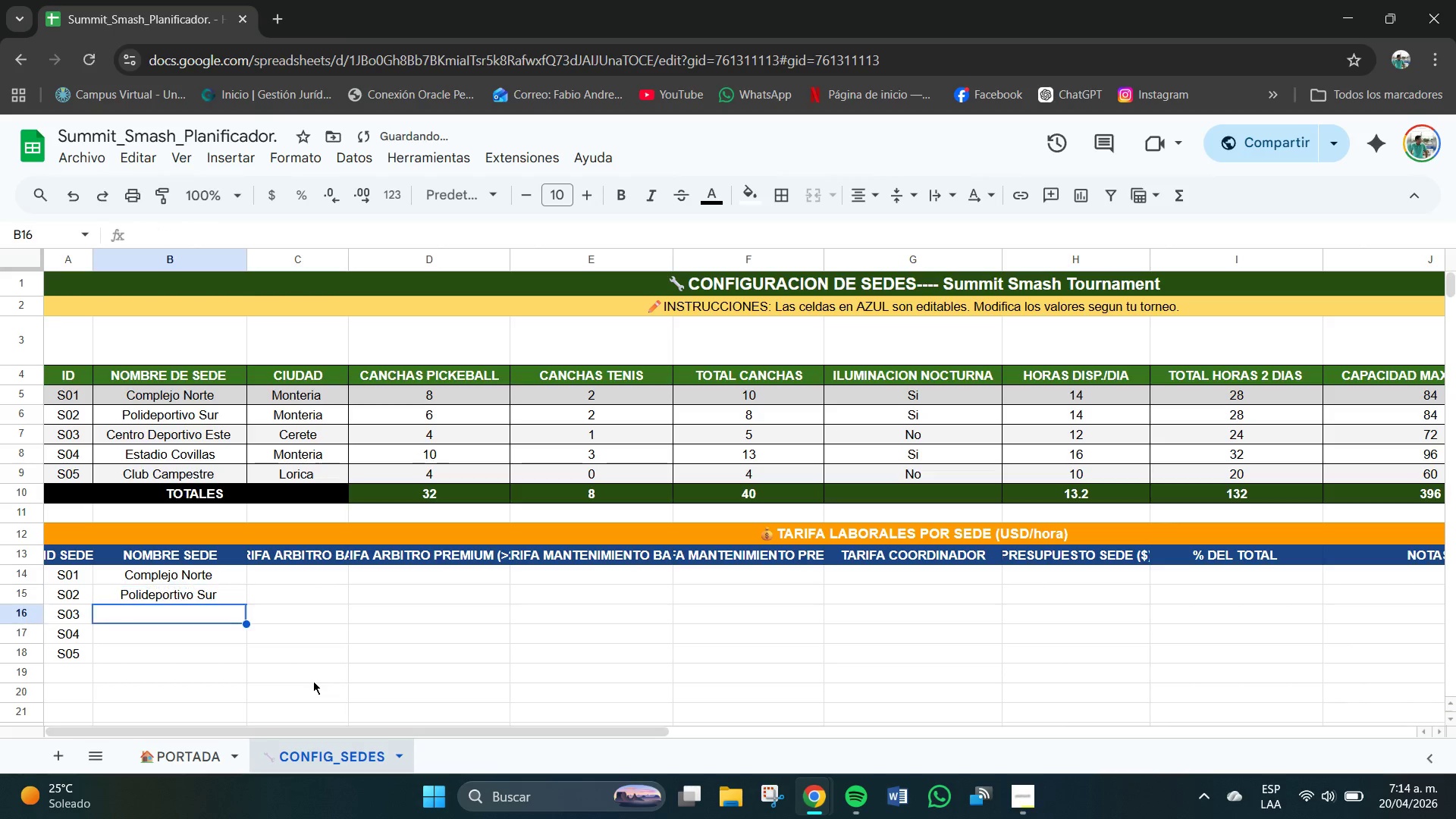 
type(Centro)
 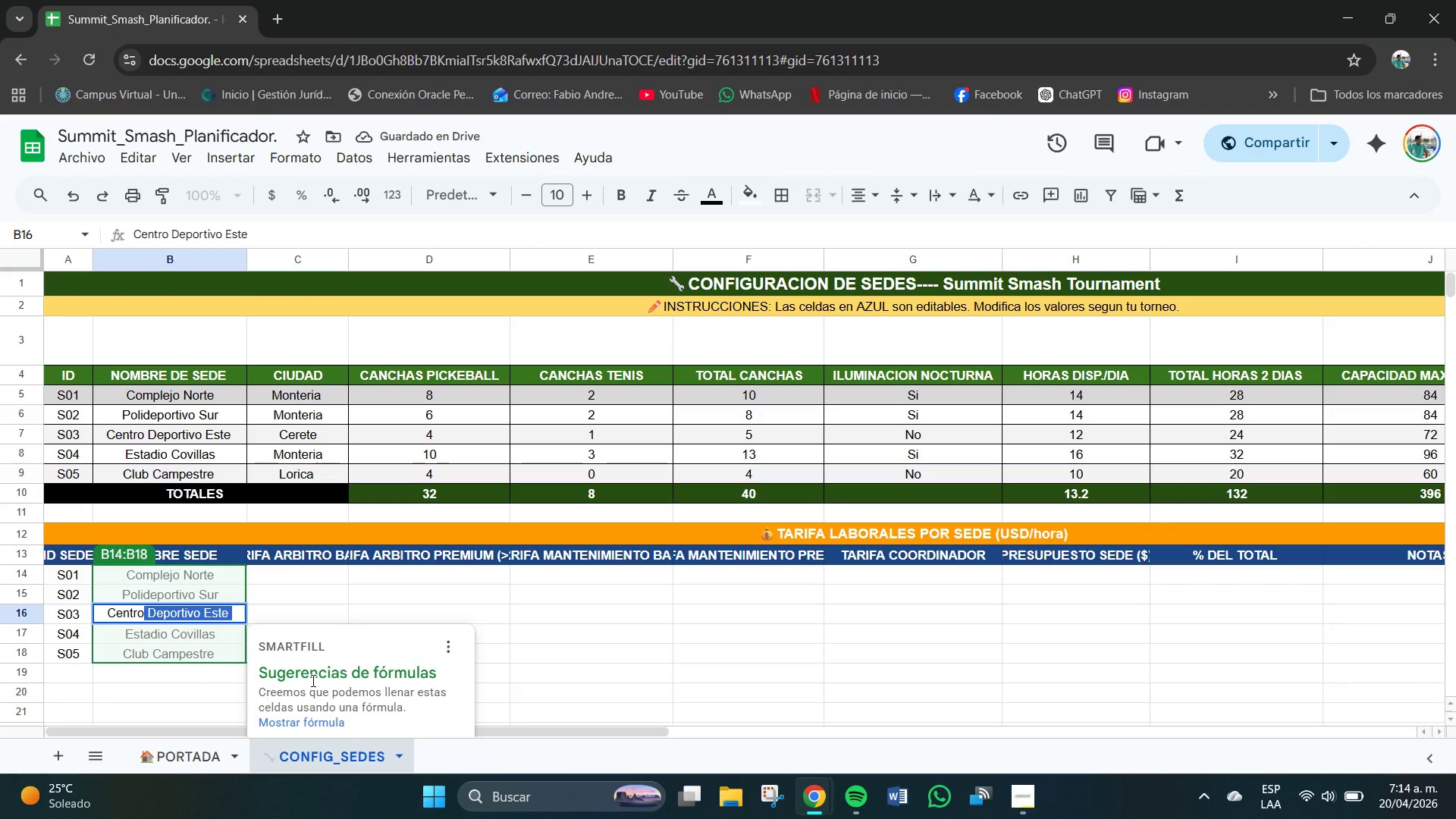 
key(Enter)
 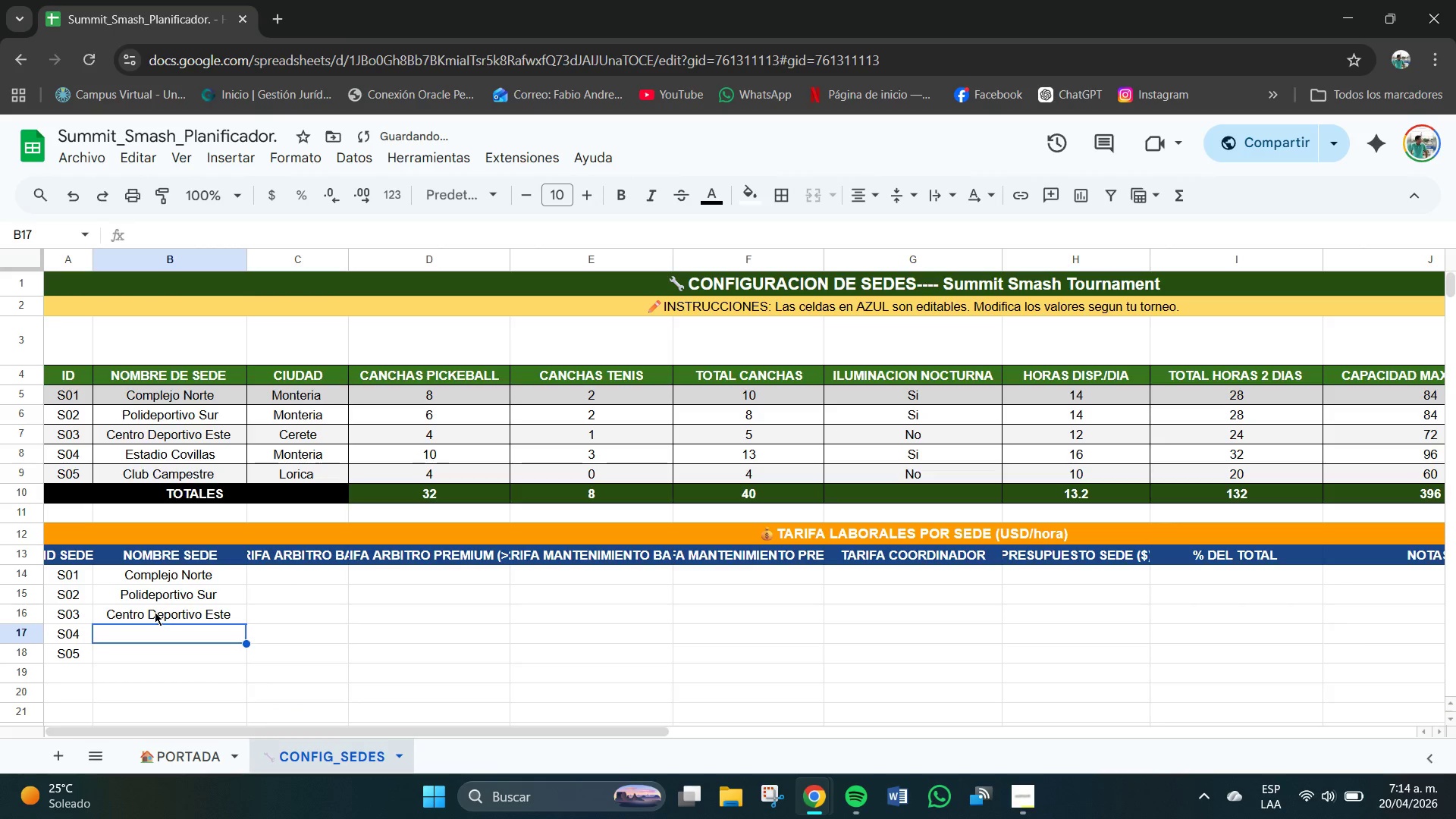 
left_click([155, 612])
 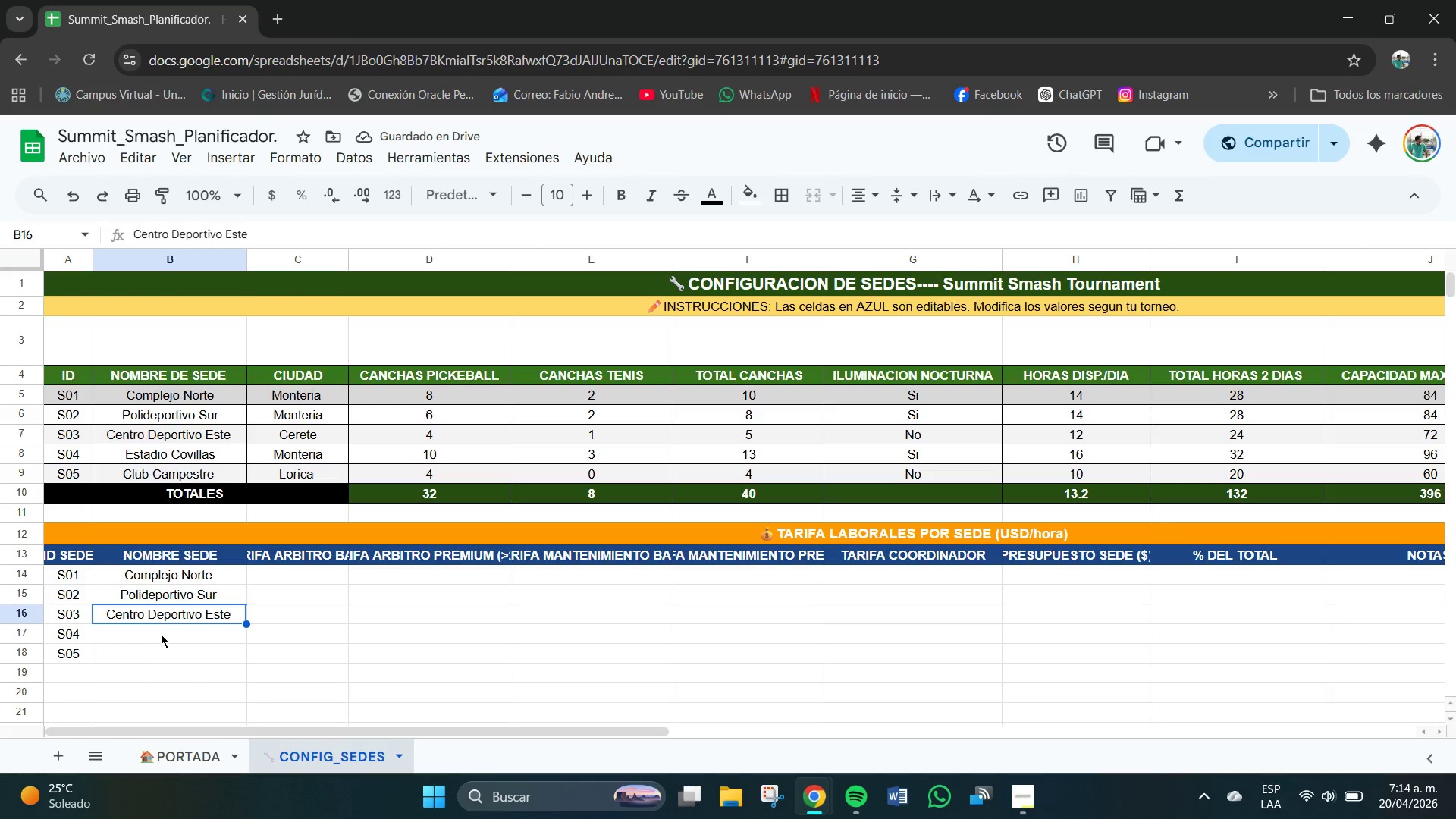 
left_click([161, 635])
 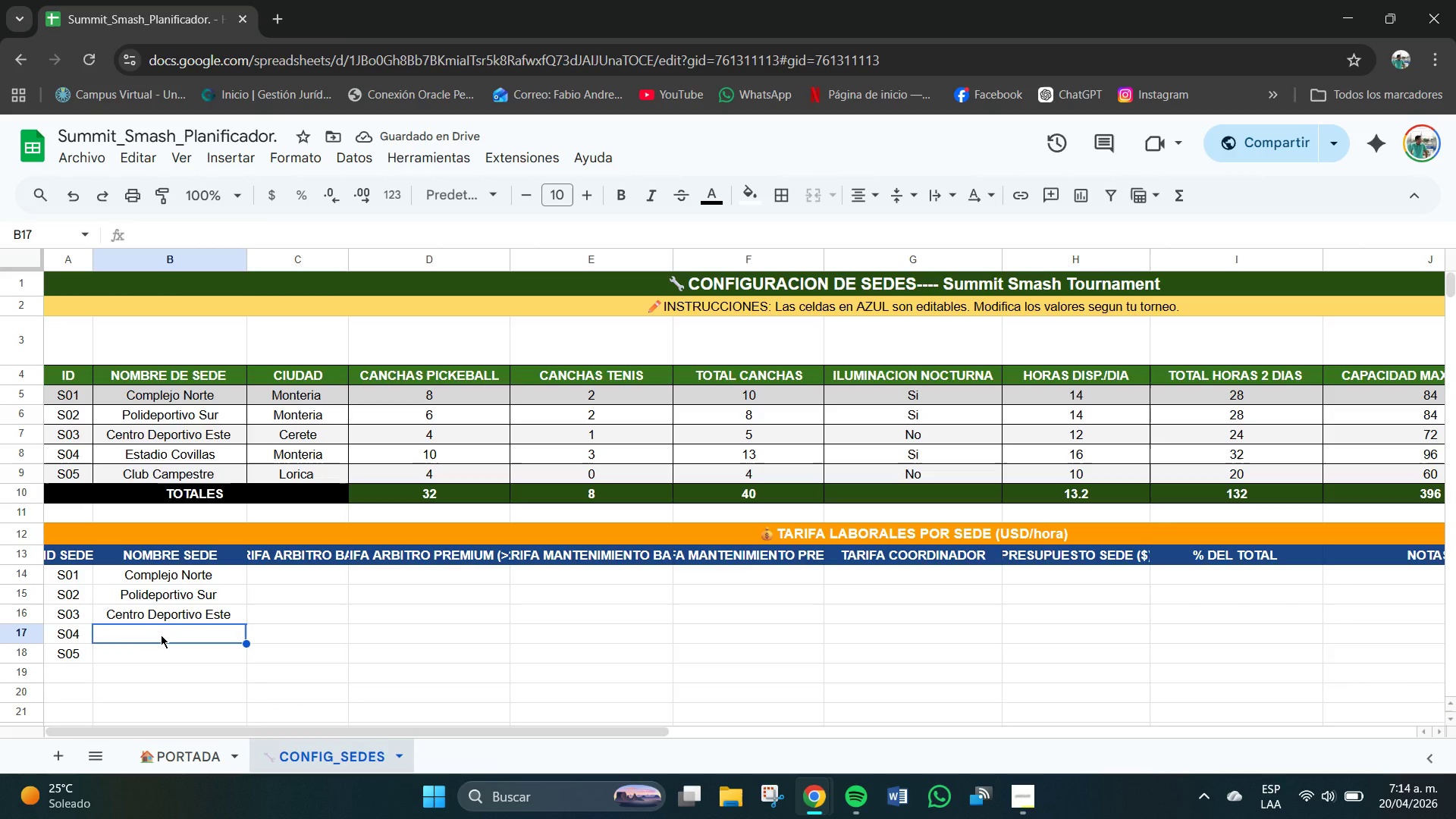 
type(Estadio Covillas)
 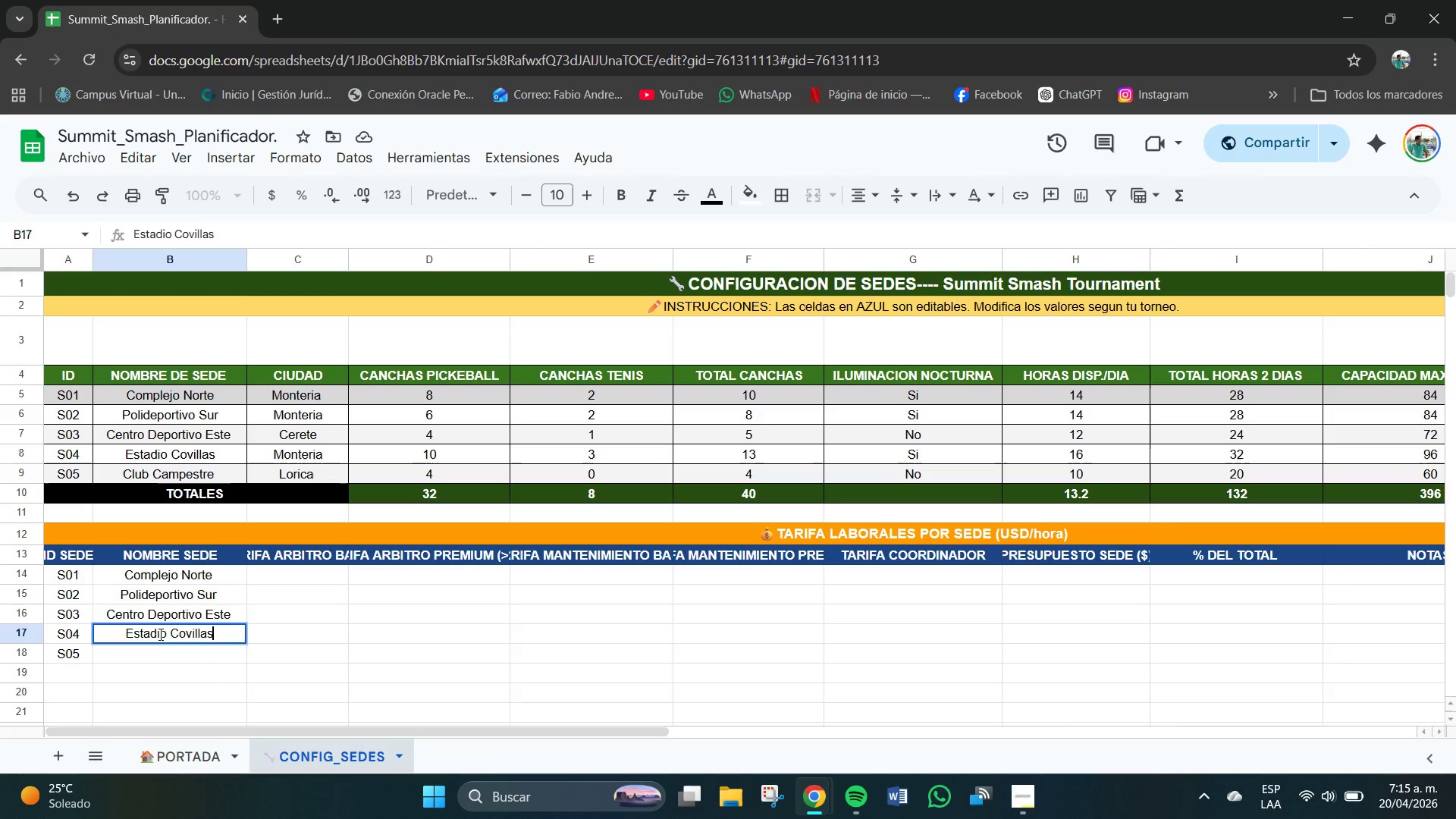 
key(Shift+Enter)
 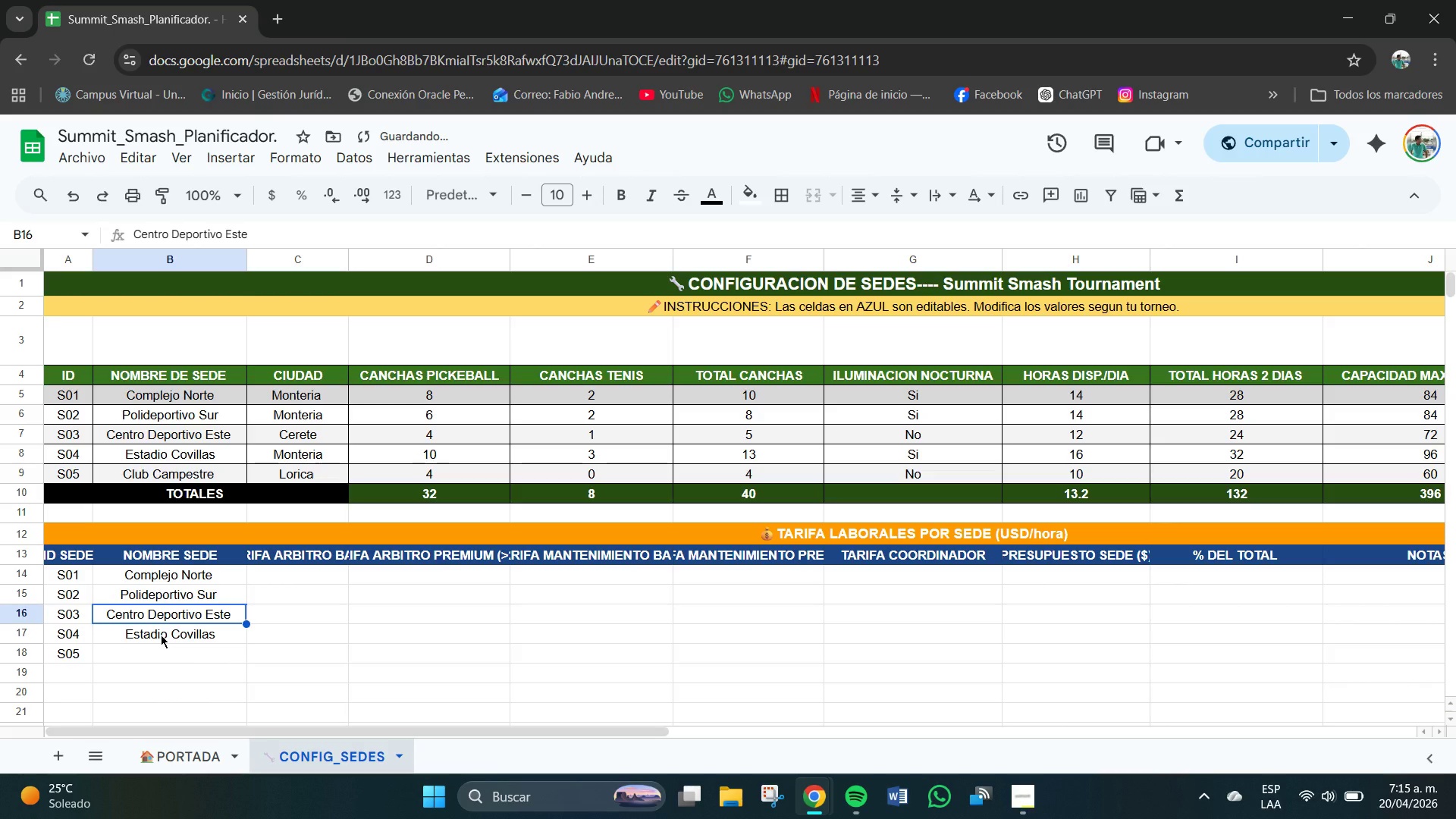 
key(Shift+ShiftRight)
 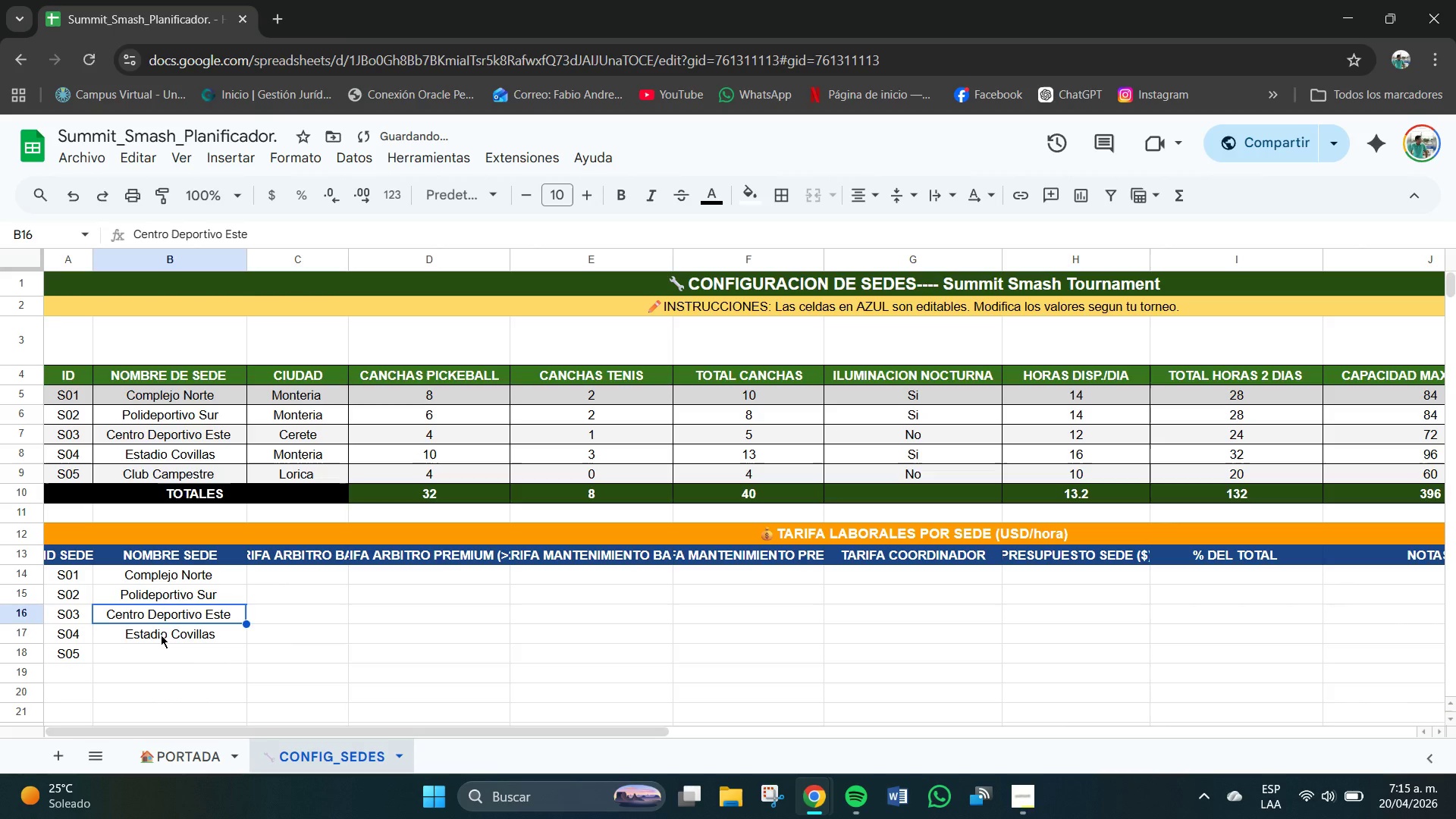 
key(Enter)
 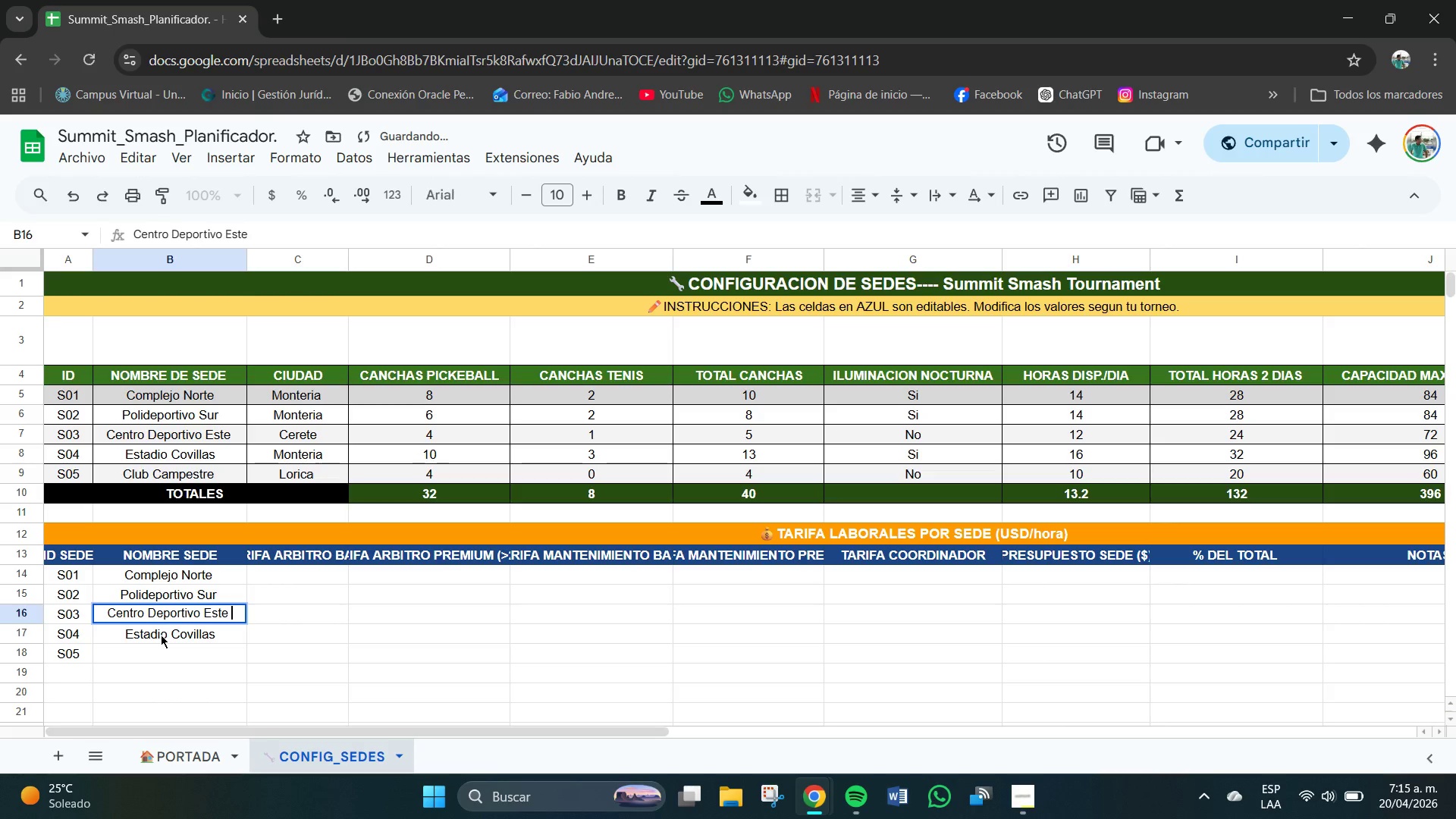 
key(Enter)
 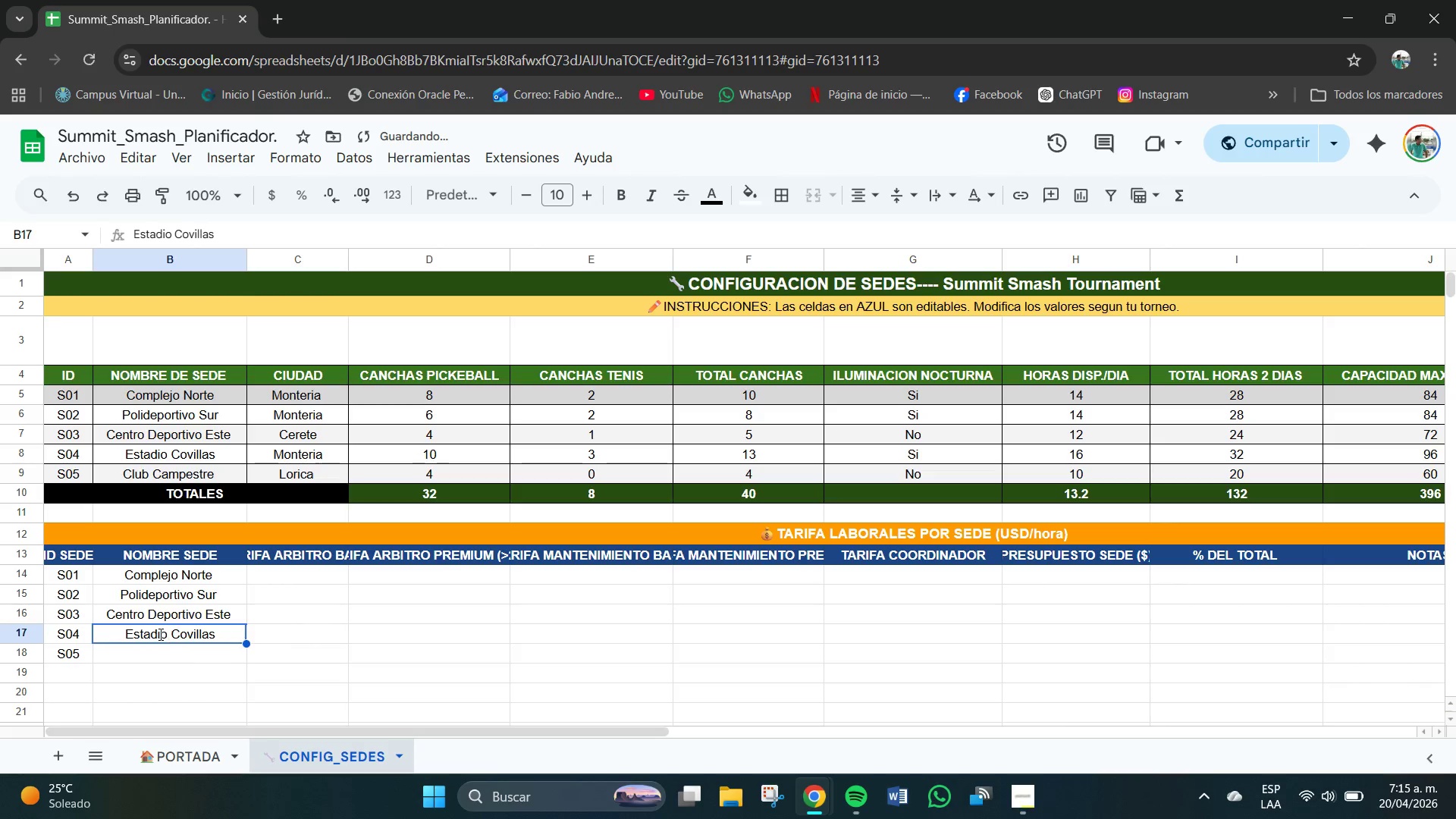 
key(Enter)
 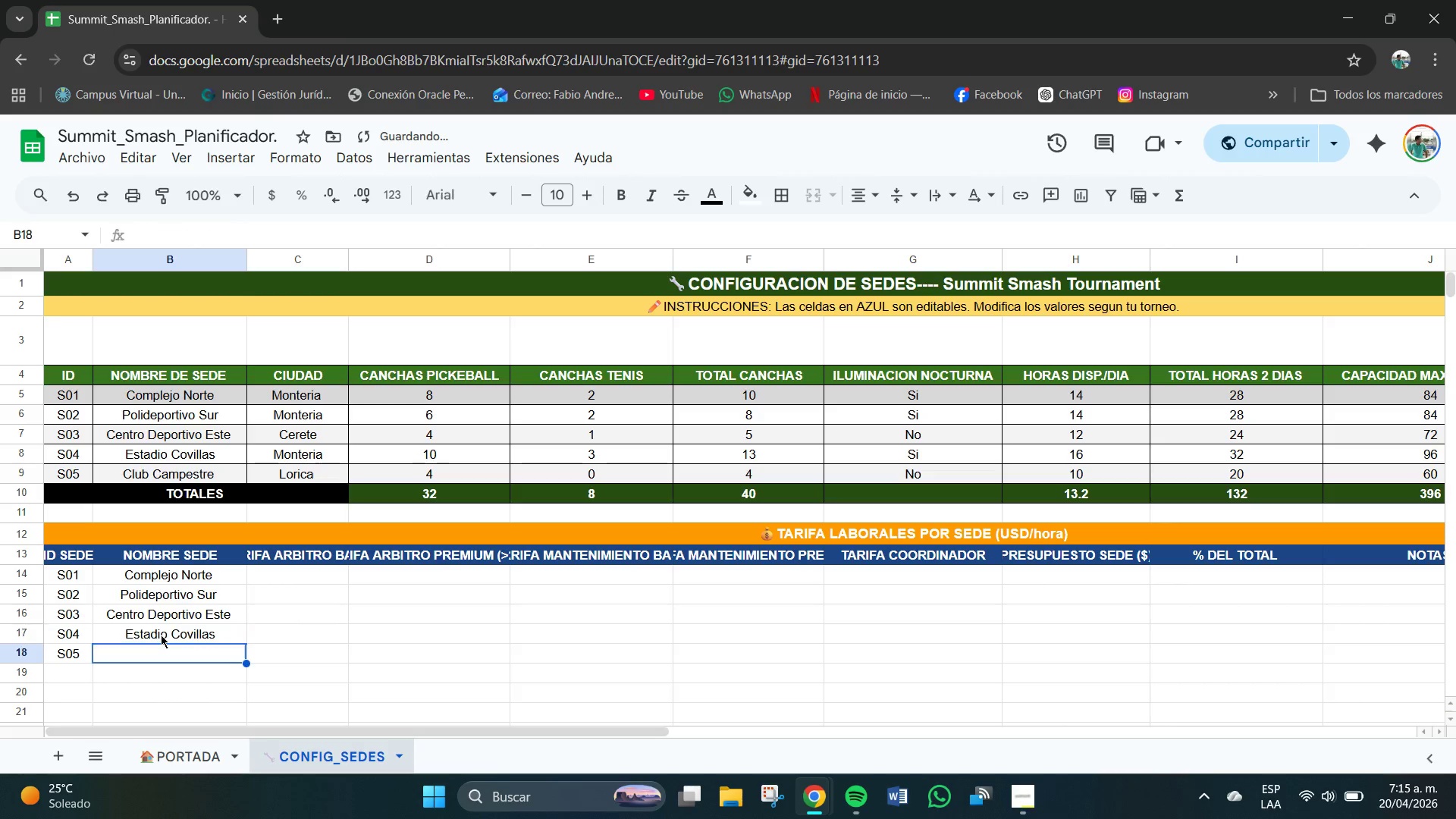 
key(Enter)
 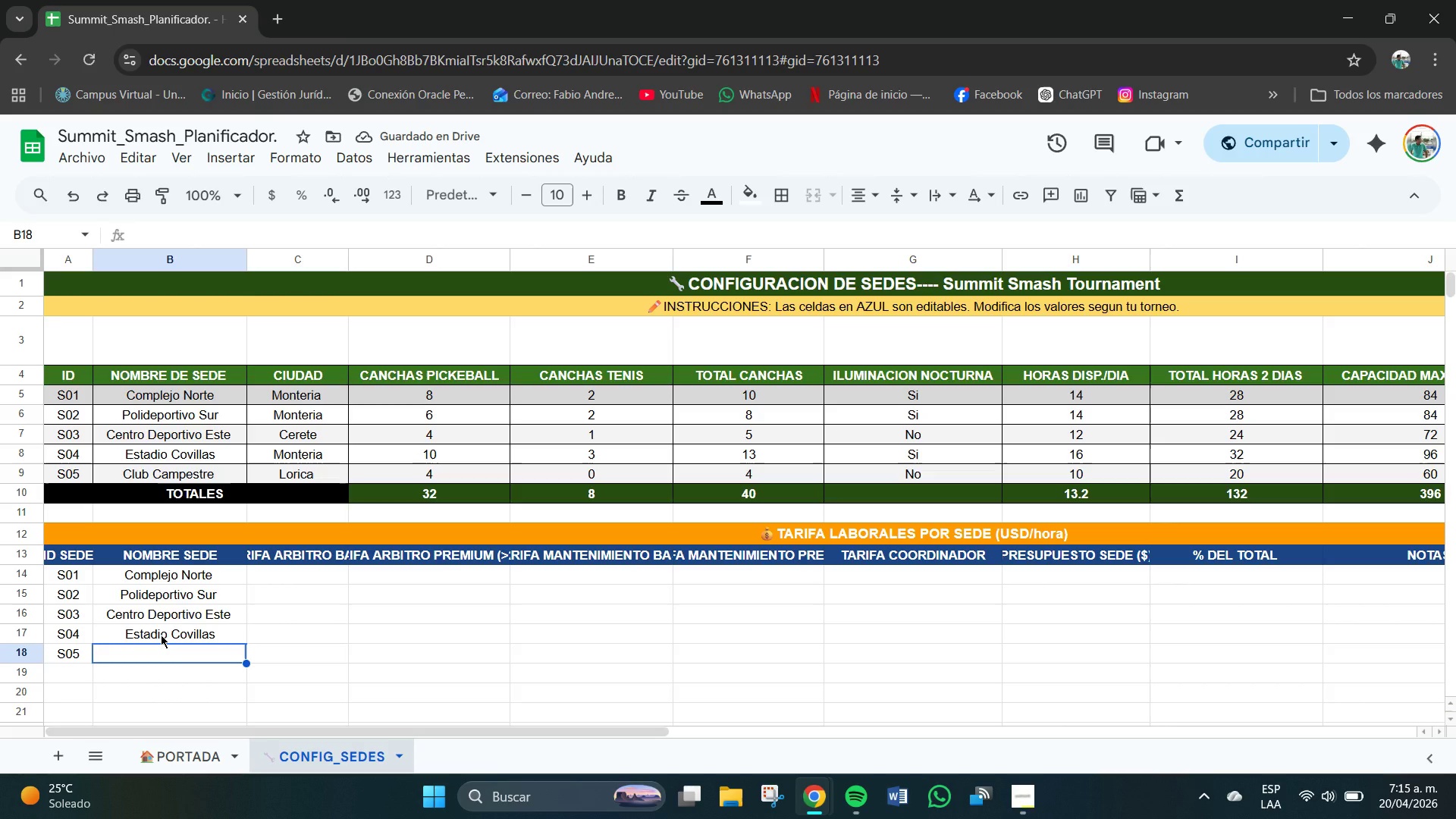 
type(Club Campestrre)
key(Backspace)
key(Backspace)
type(e)
 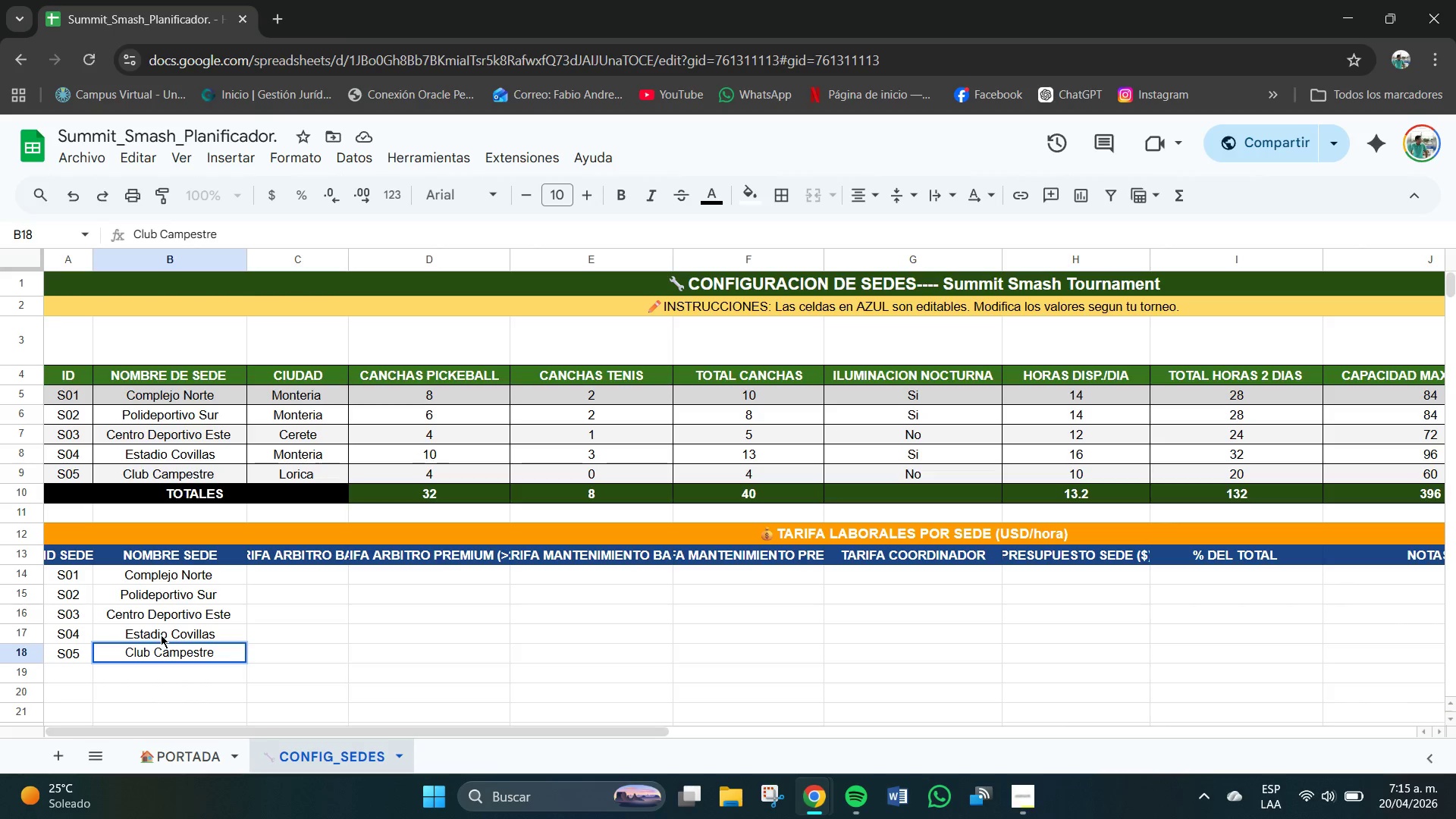 
key(Enter)
 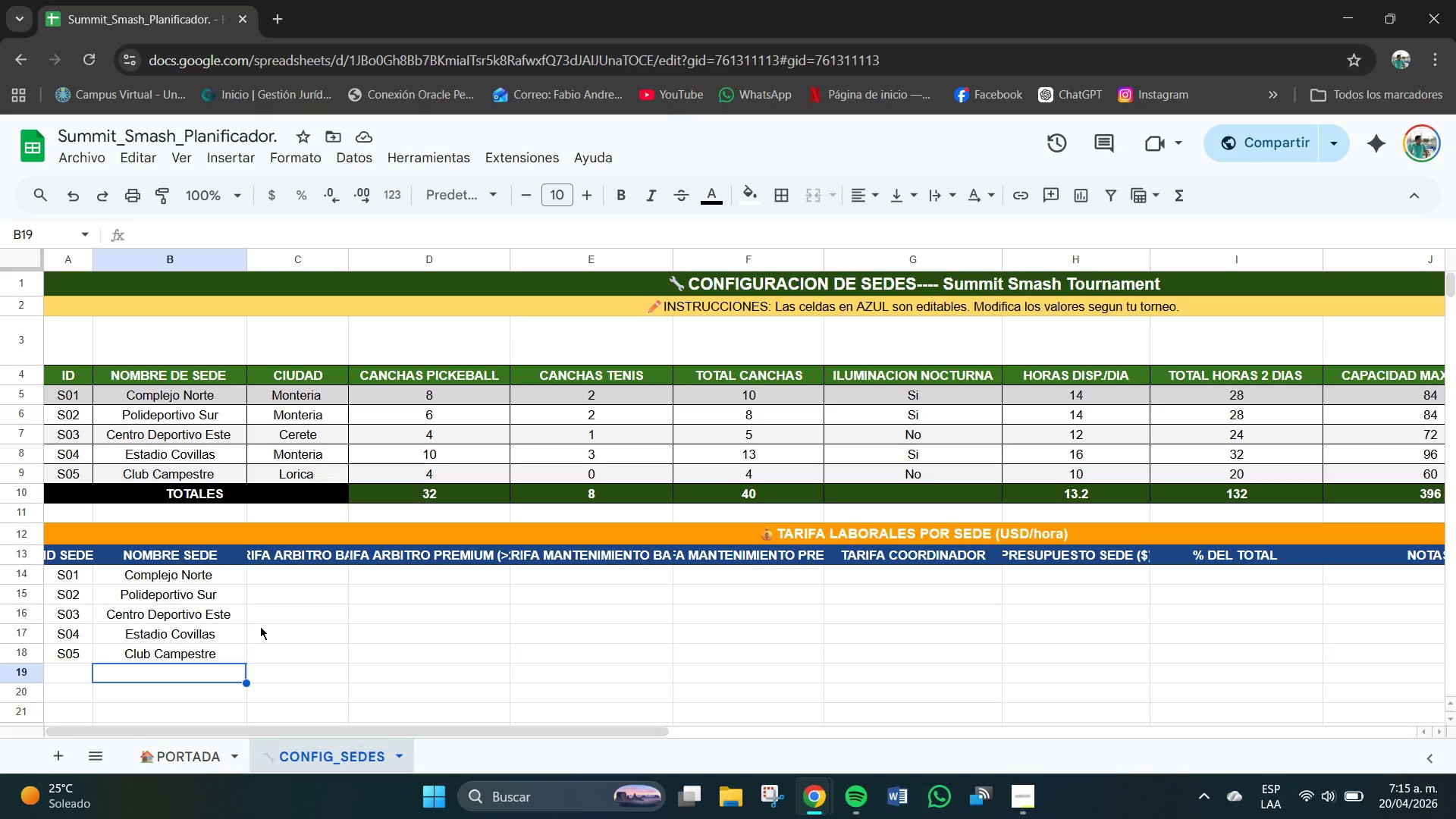 
wait(6.86)
 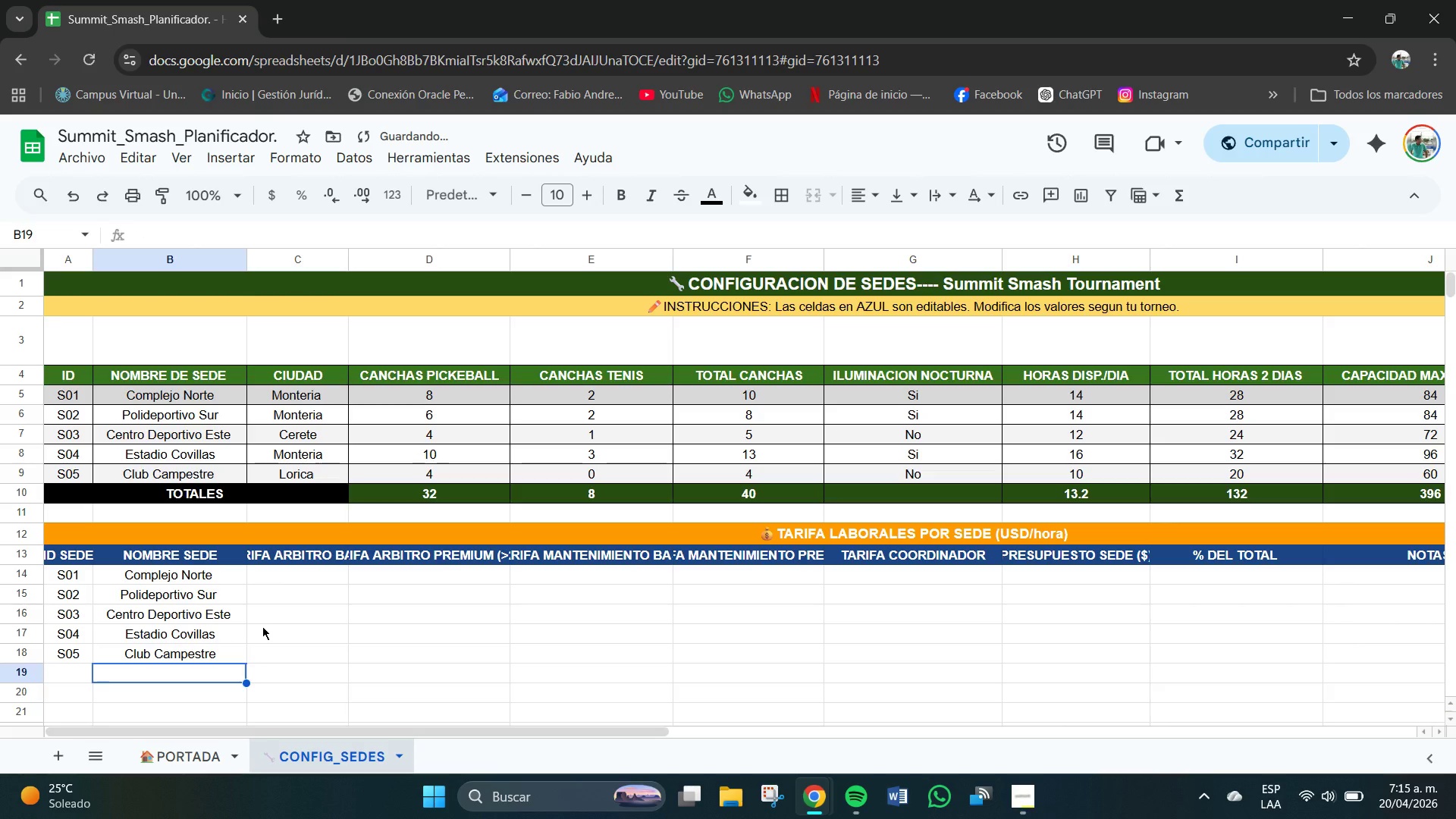 
scroll: coordinate [242, 666], scroll_direction: down, amount: 1.0
 